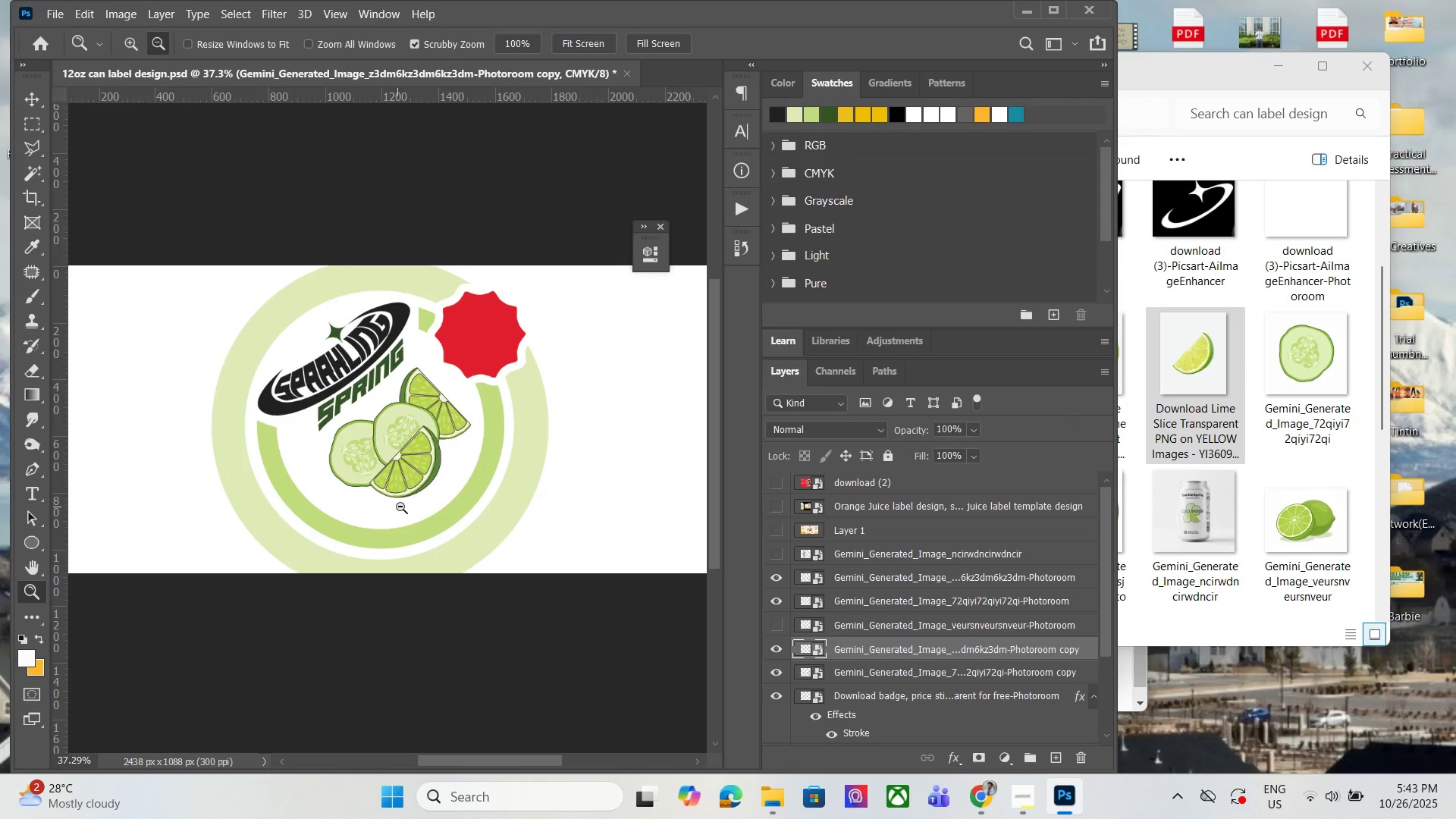 
key(Alt+AltLeft)
 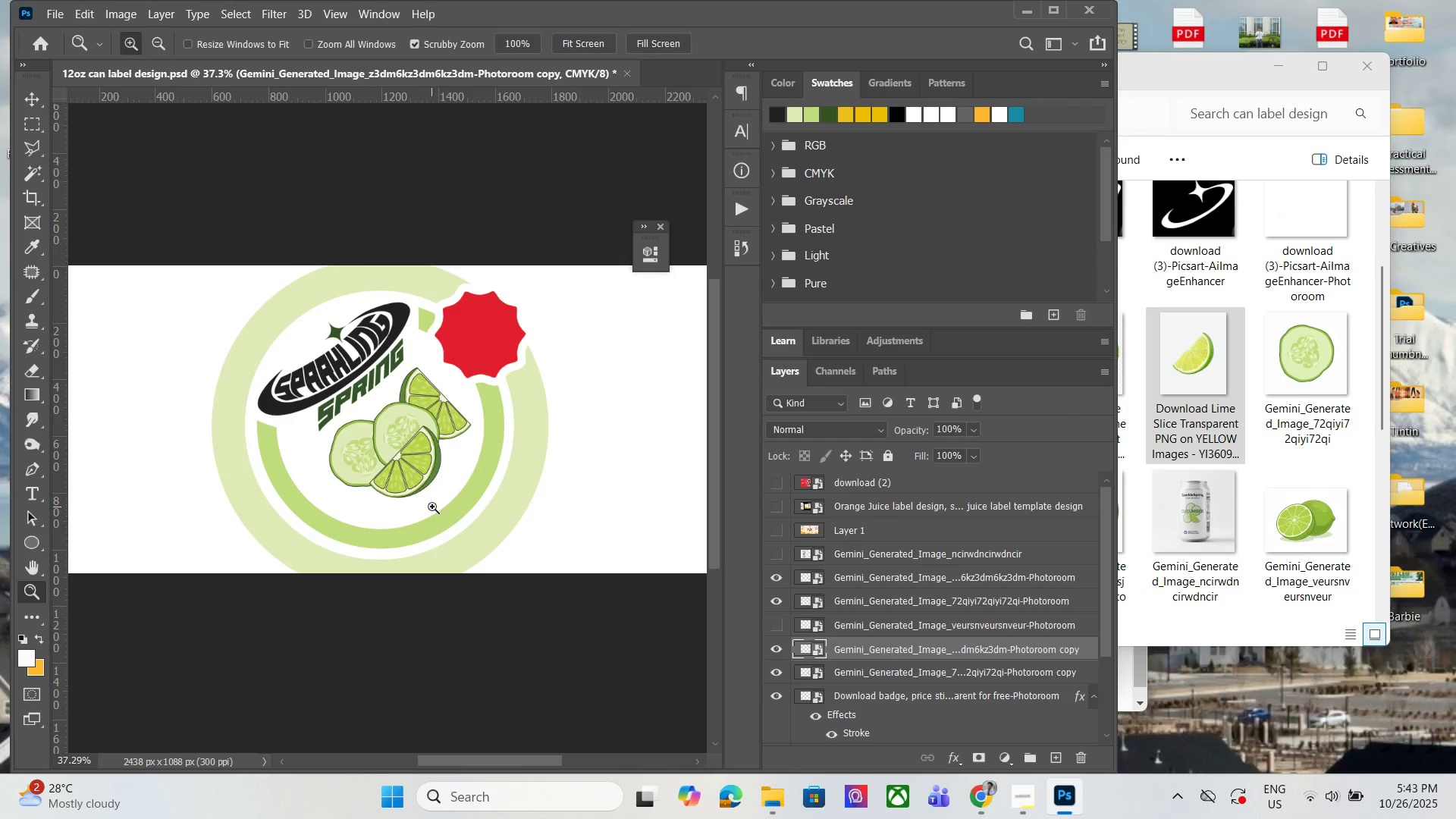 
key(Alt+AltLeft)
 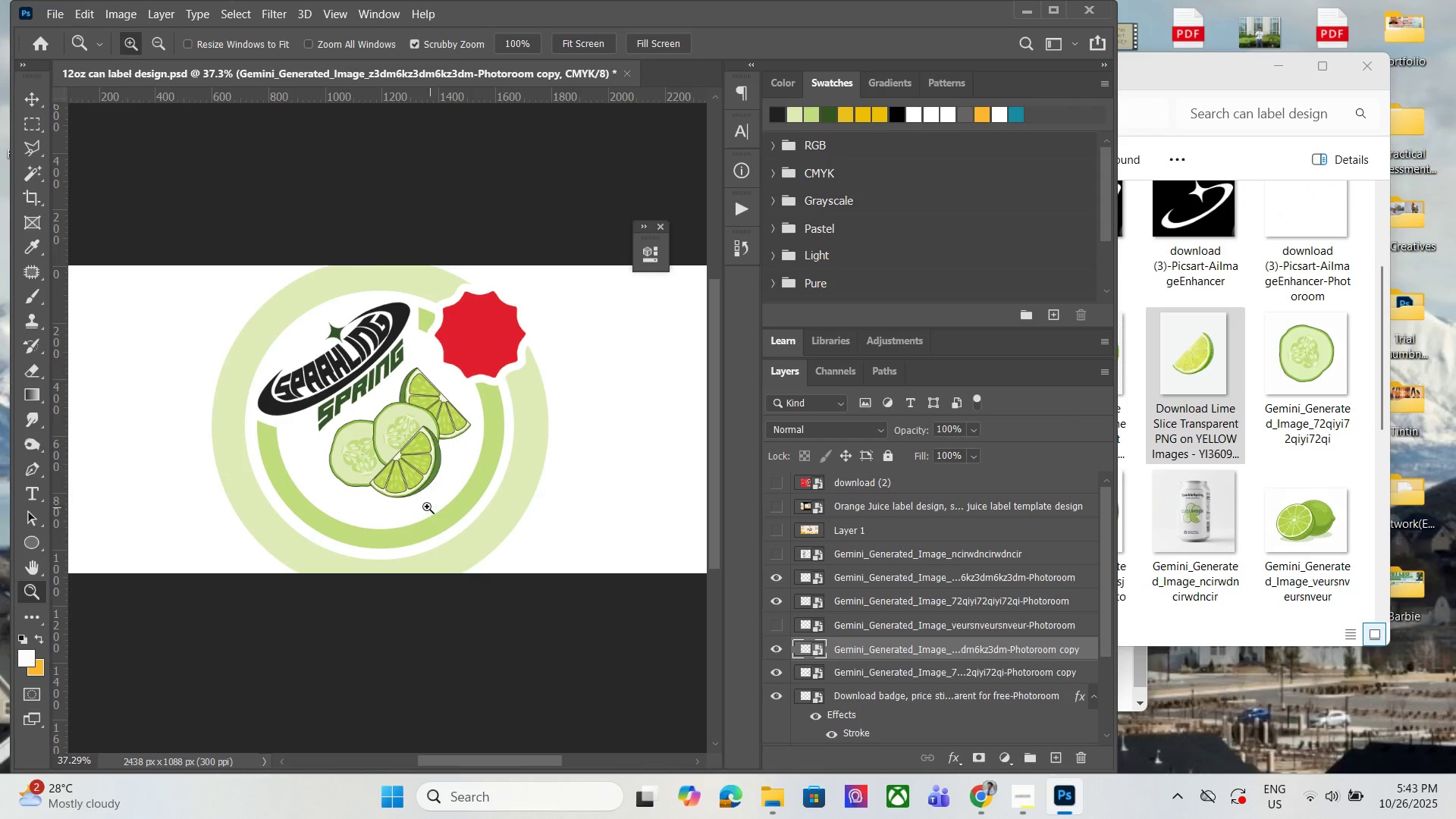 
hold_key(key=AltLeft, duration=1.53)
scroll: coordinate [418, 510], scroll_direction: up, amount: 3.0
 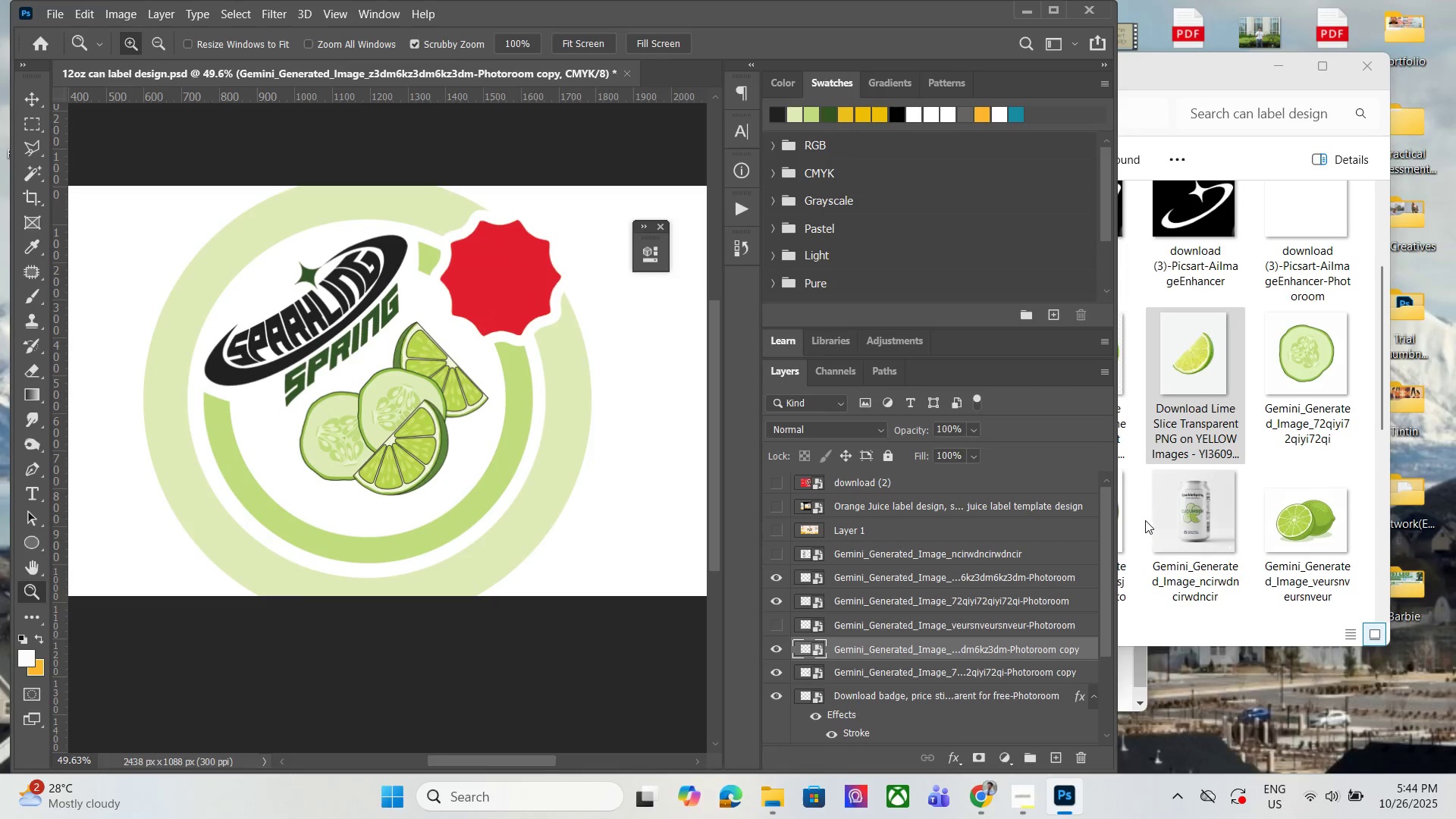 
hold_key(key=AltLeft, duration=0.6)
scroll: coordinate [412, 393], scroll_direction: up, amount: 2.0
 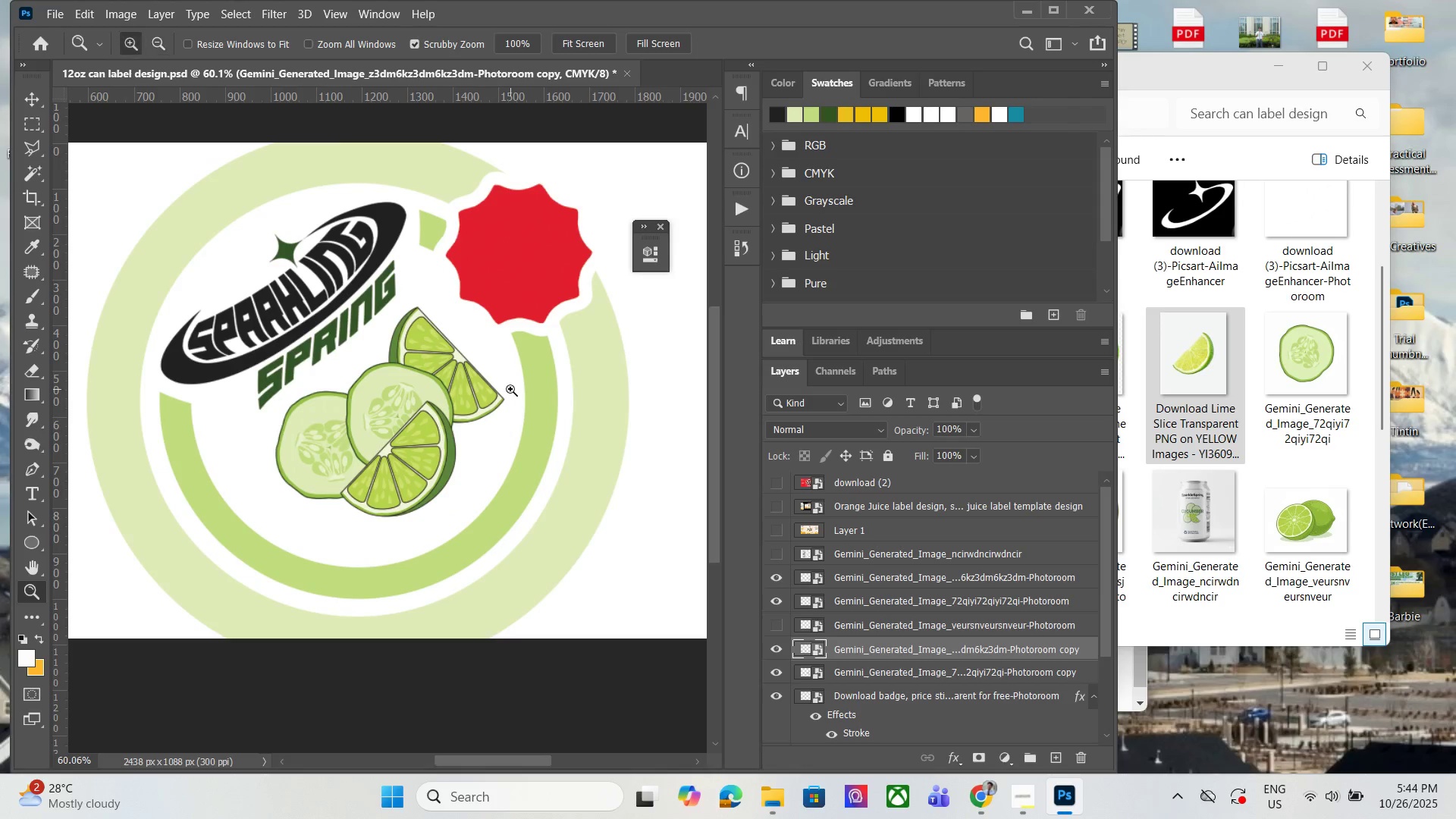 
key(Control+S)
 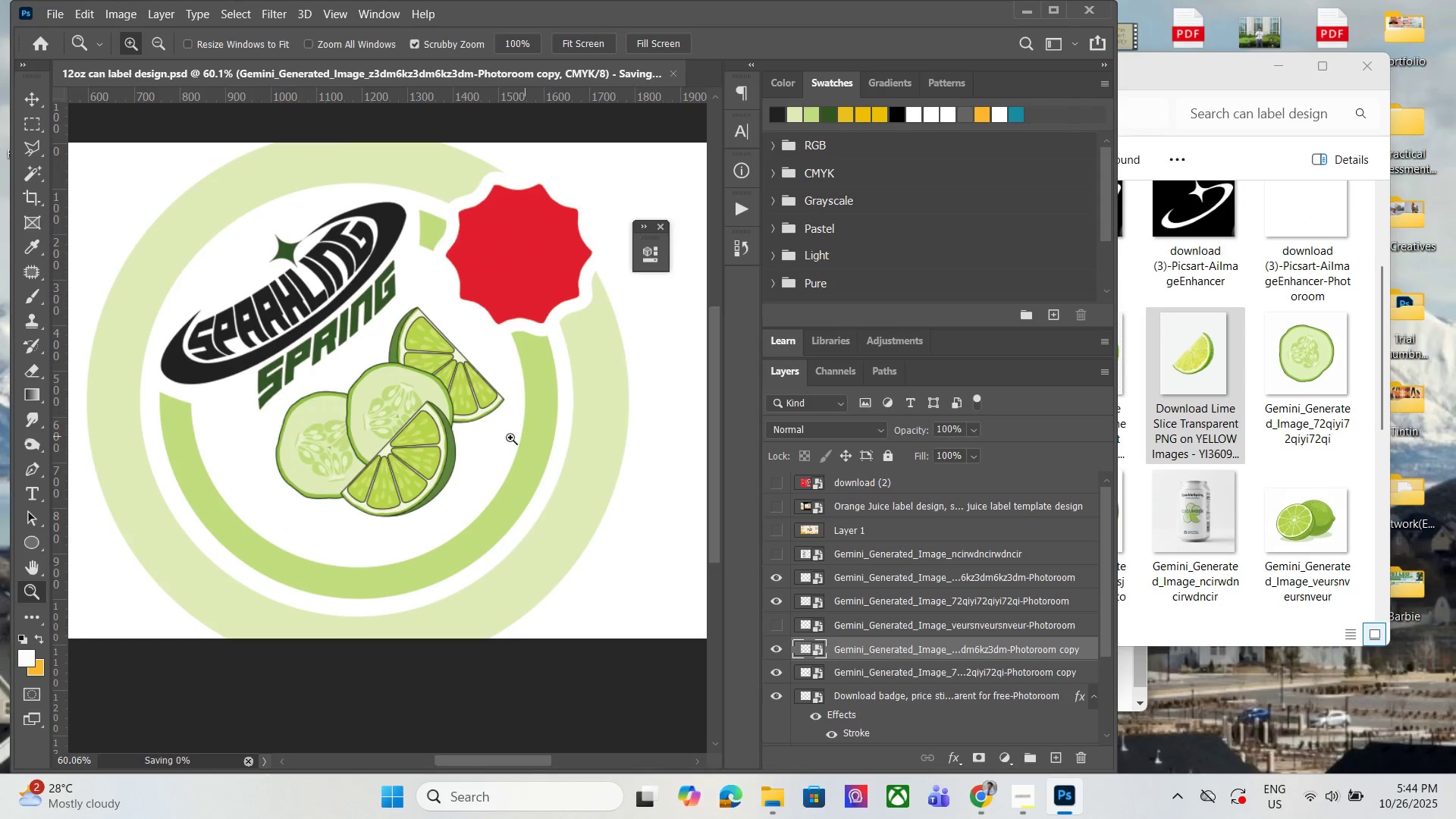 
hold_key(key=AltLeft, duration=1.51)
scroll: coordinate [498, 429], scroll_direction: down, amount: 5.0
 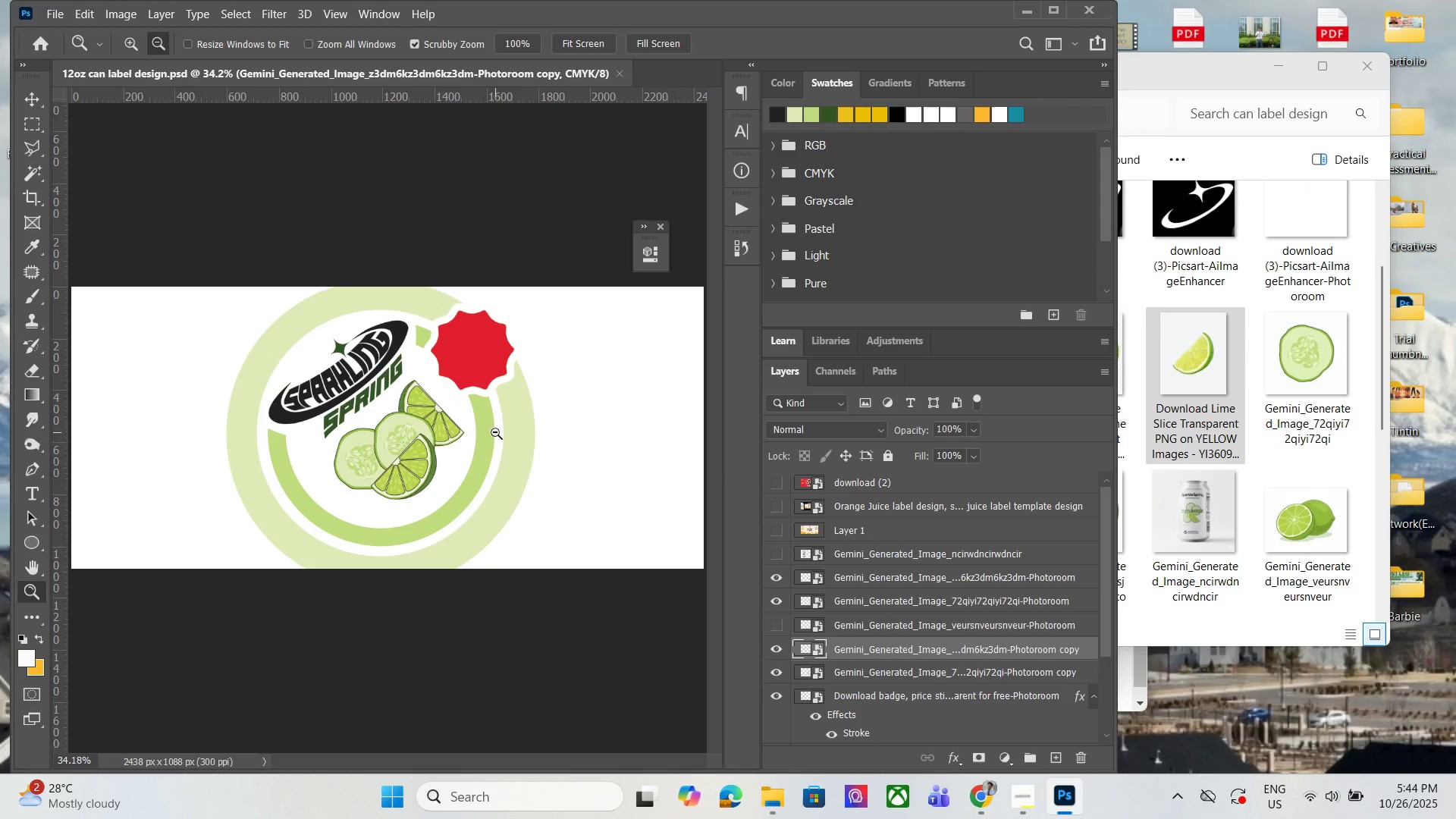 
hold_key(key=AltLeft, duration=1.53)
scroll: coordinate [500, 481], scroll_direction: up, amount: 2.0
 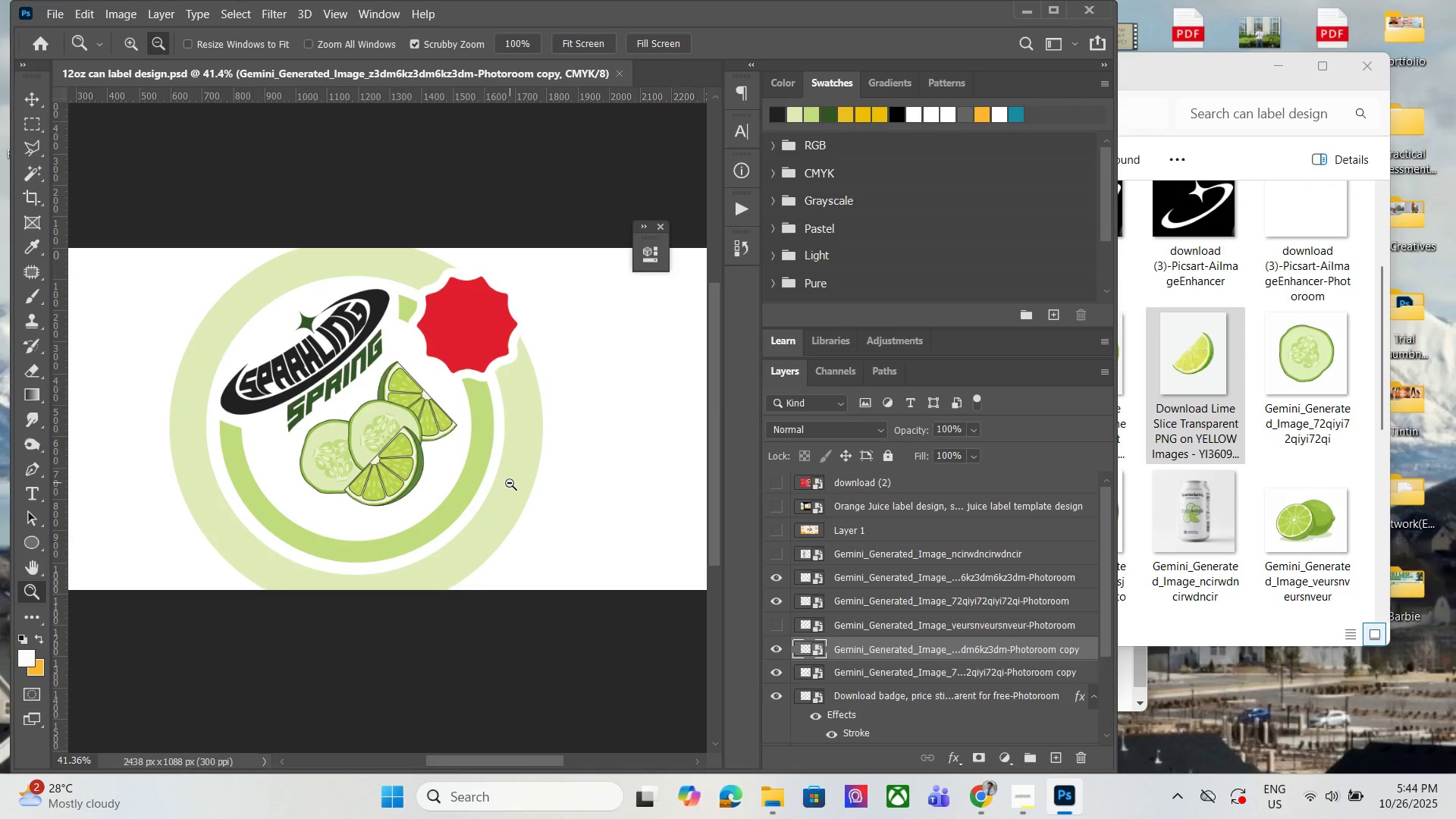 
hold_key(key=AltLeft, duration=0.51)
 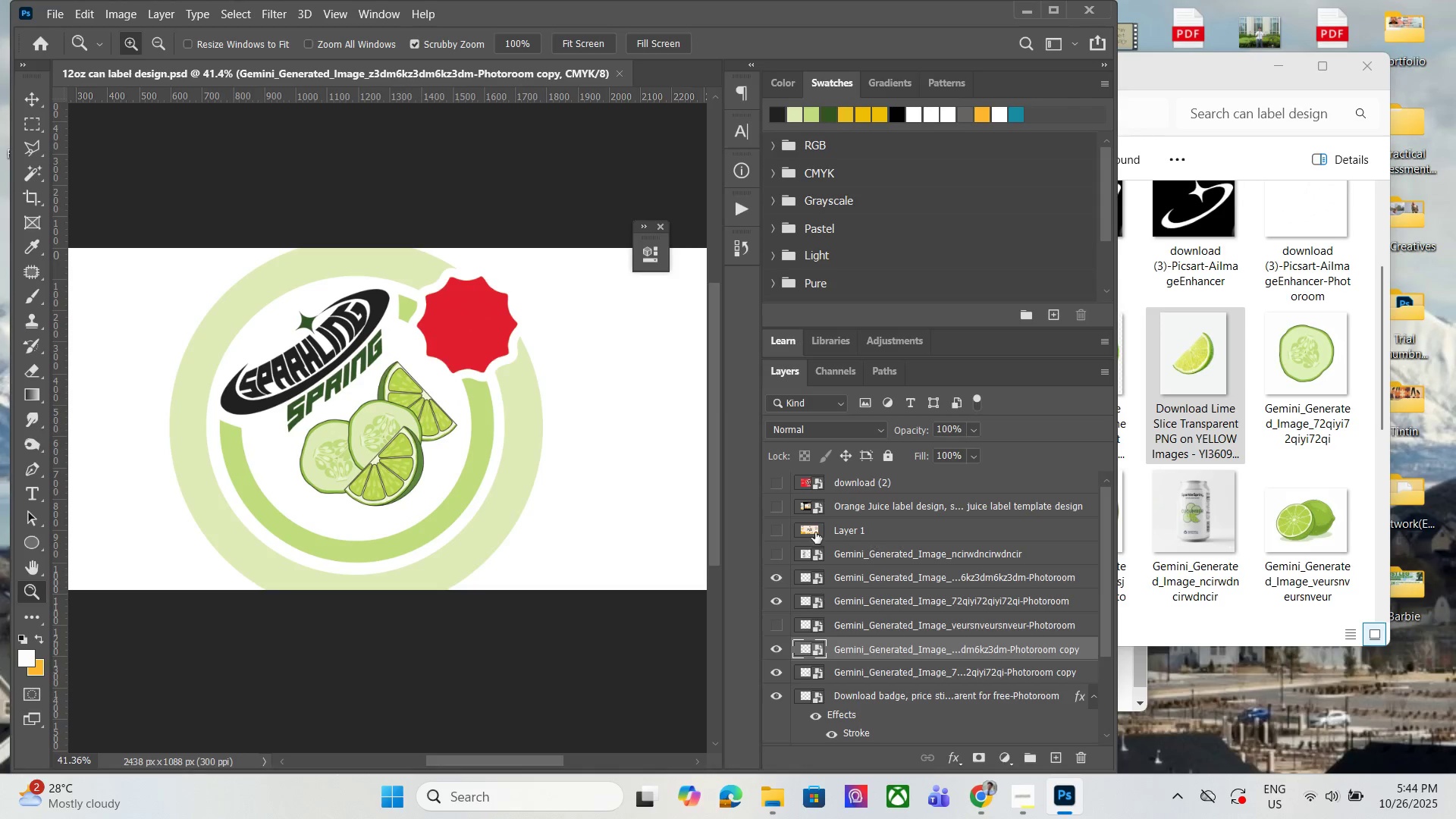 
left_click([785, 546])
 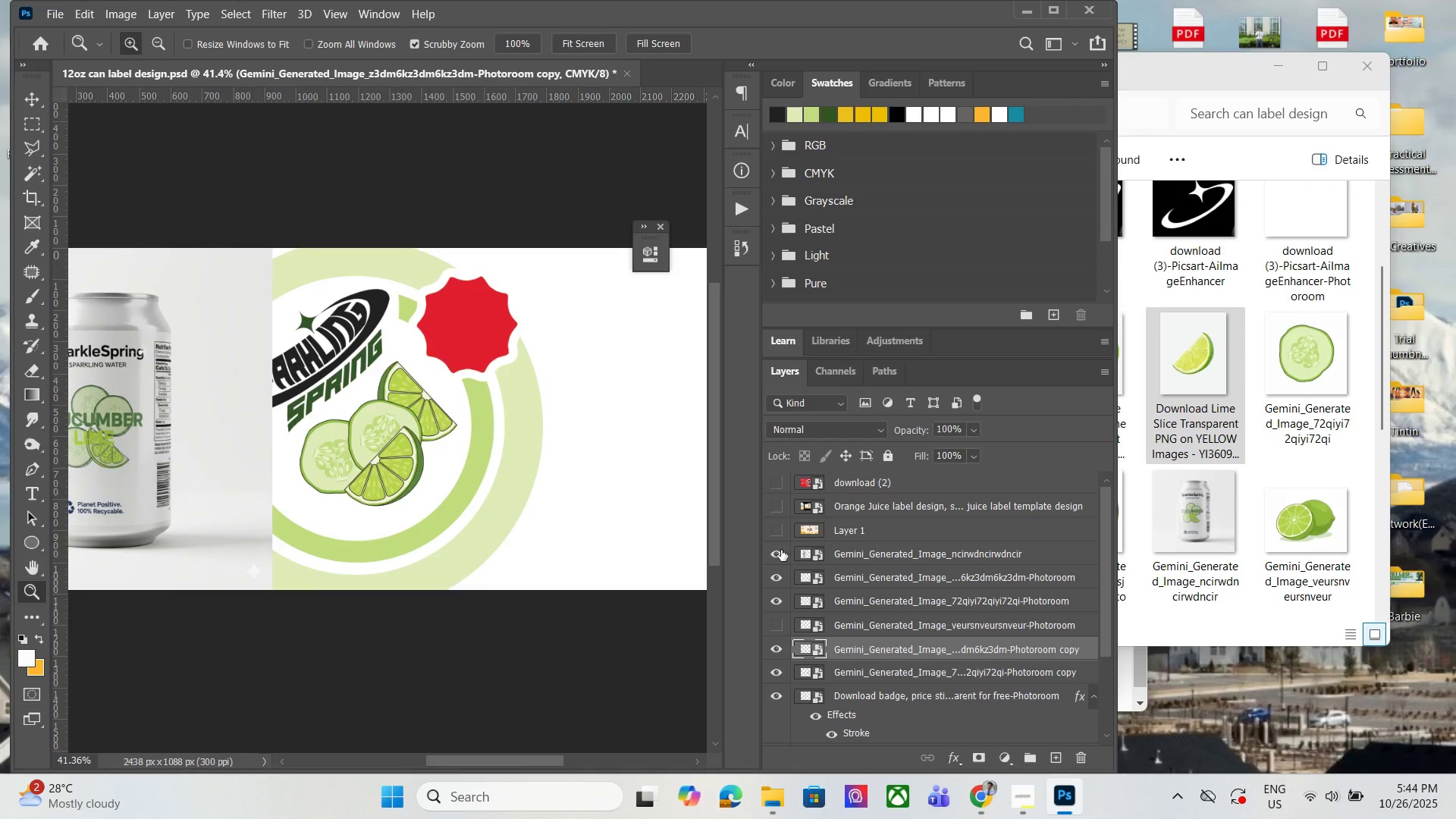 
left_click([781, 550])
 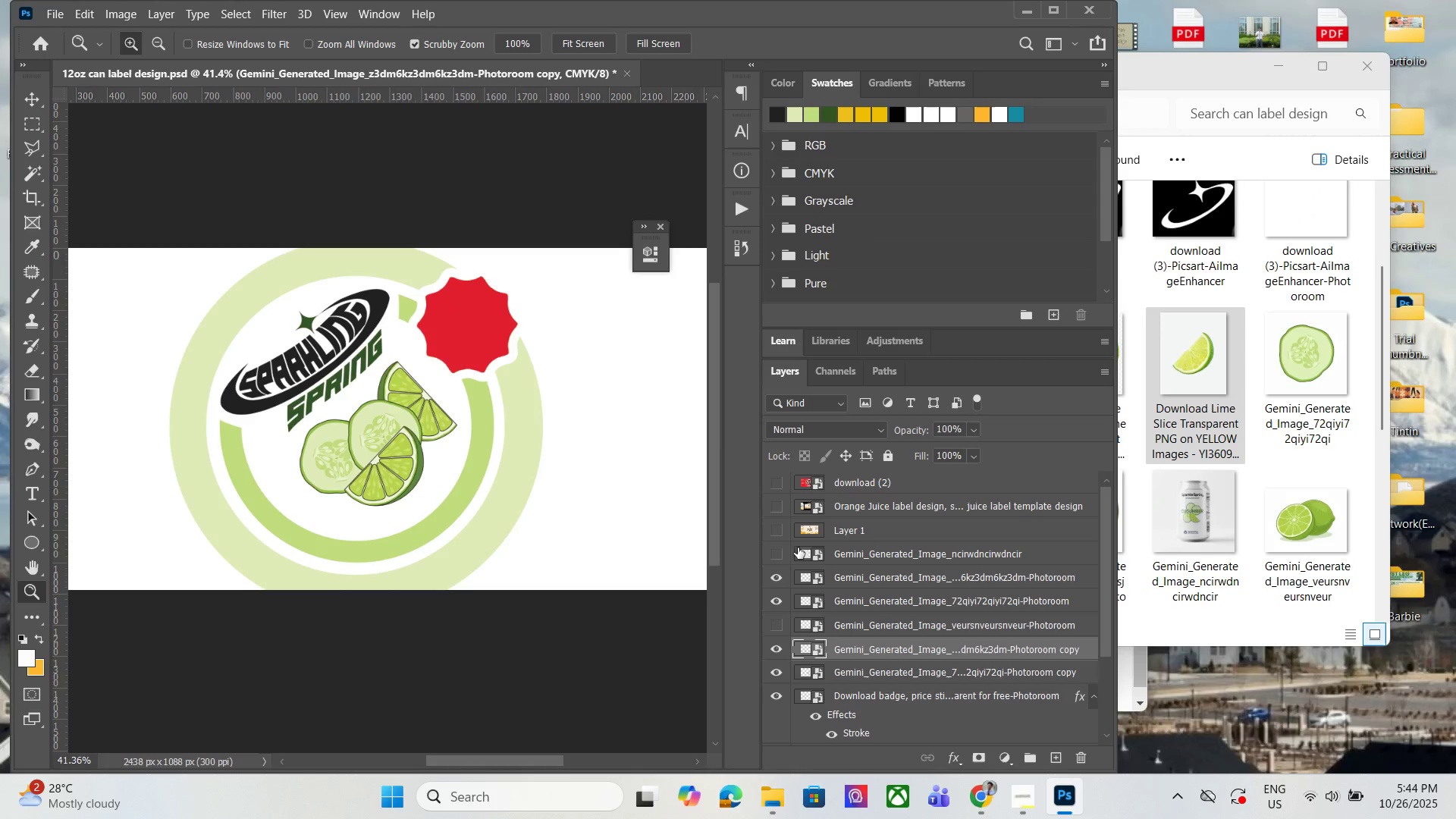 
hold_key(key=AltLeft, duration=0.97)
scroll: coordinate [333, 497], scroll_direction: down, amount: 1.0
 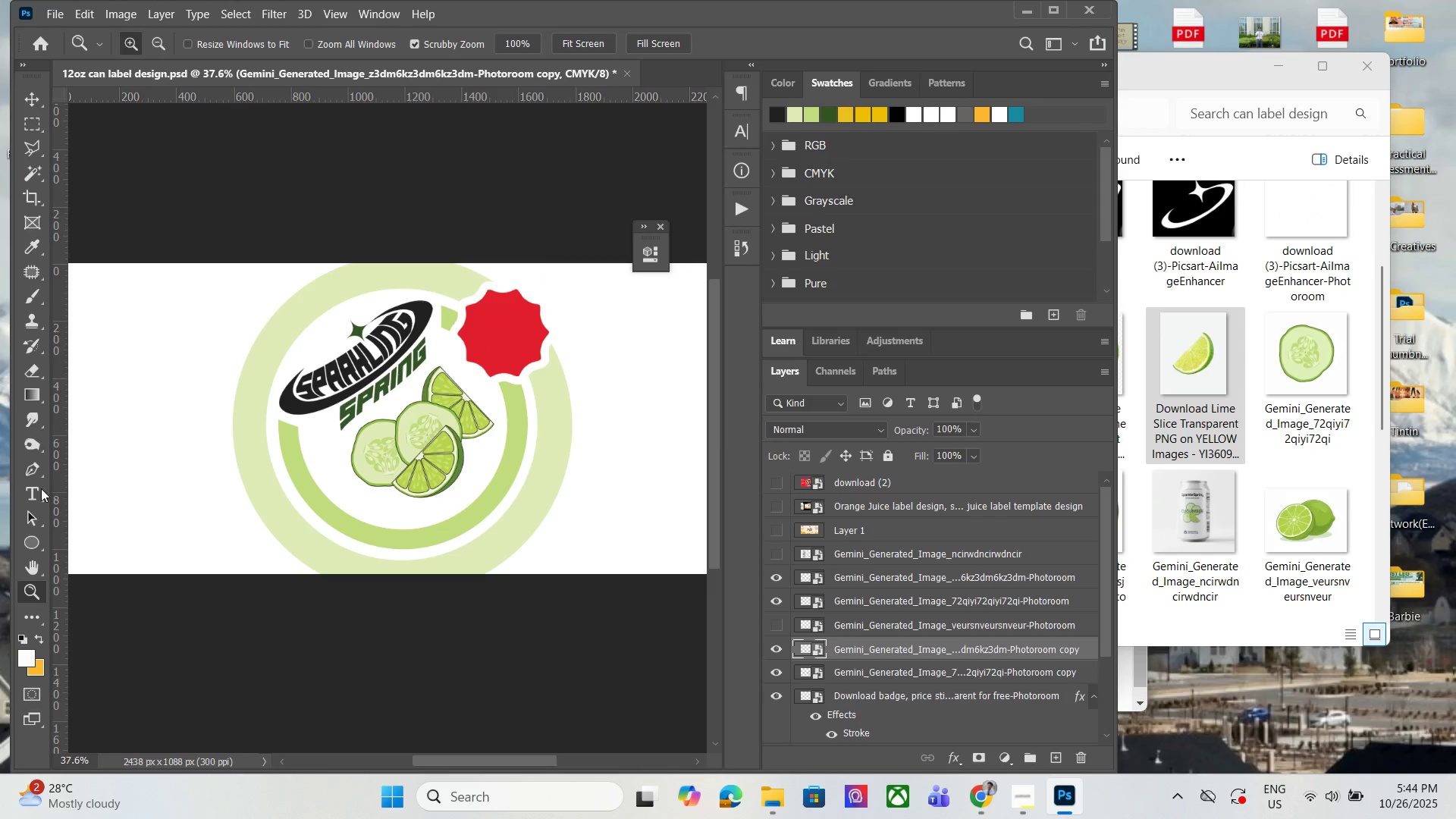 
left_click([39, 488])
 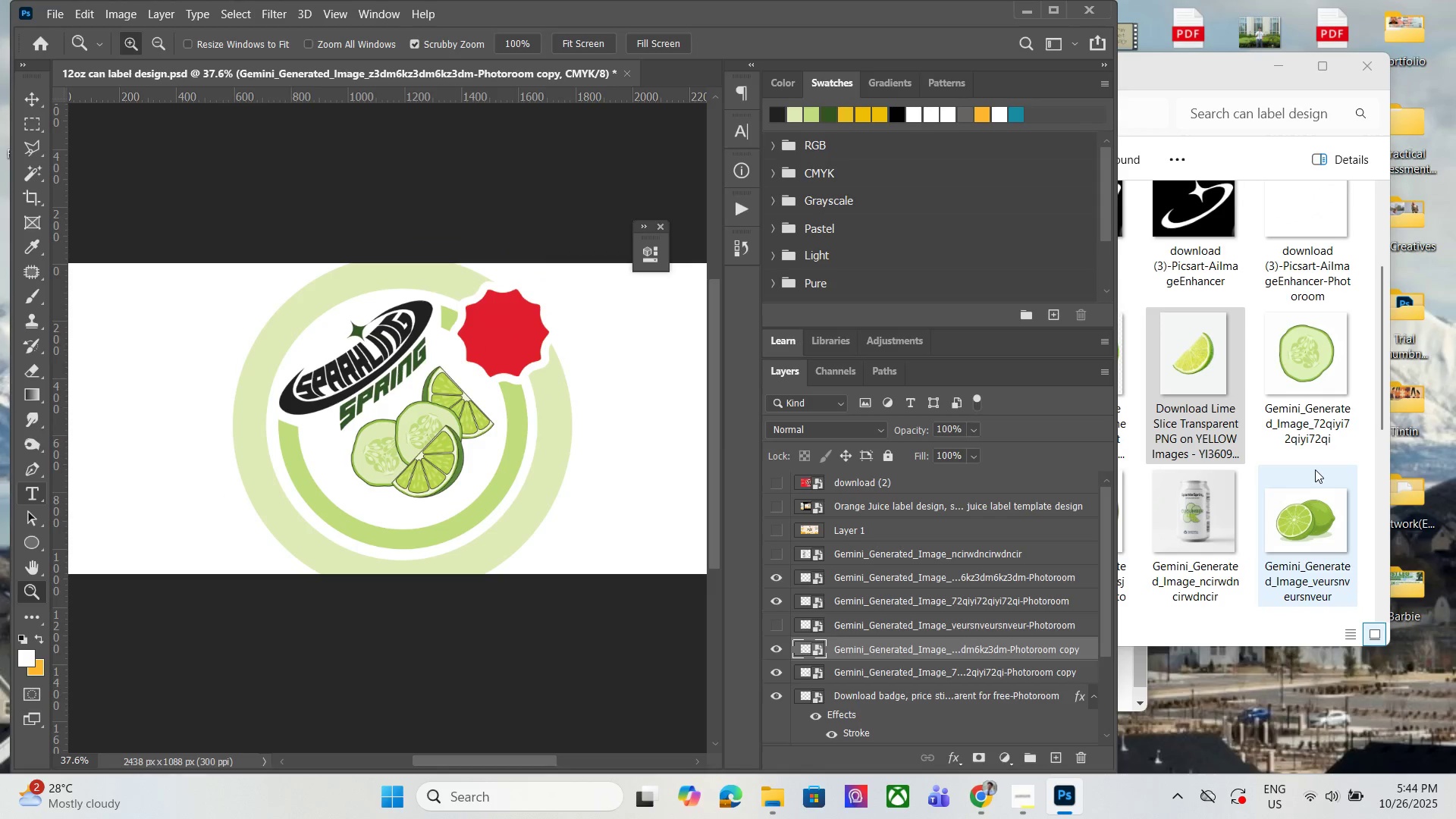 
left_click([1272, 435])
 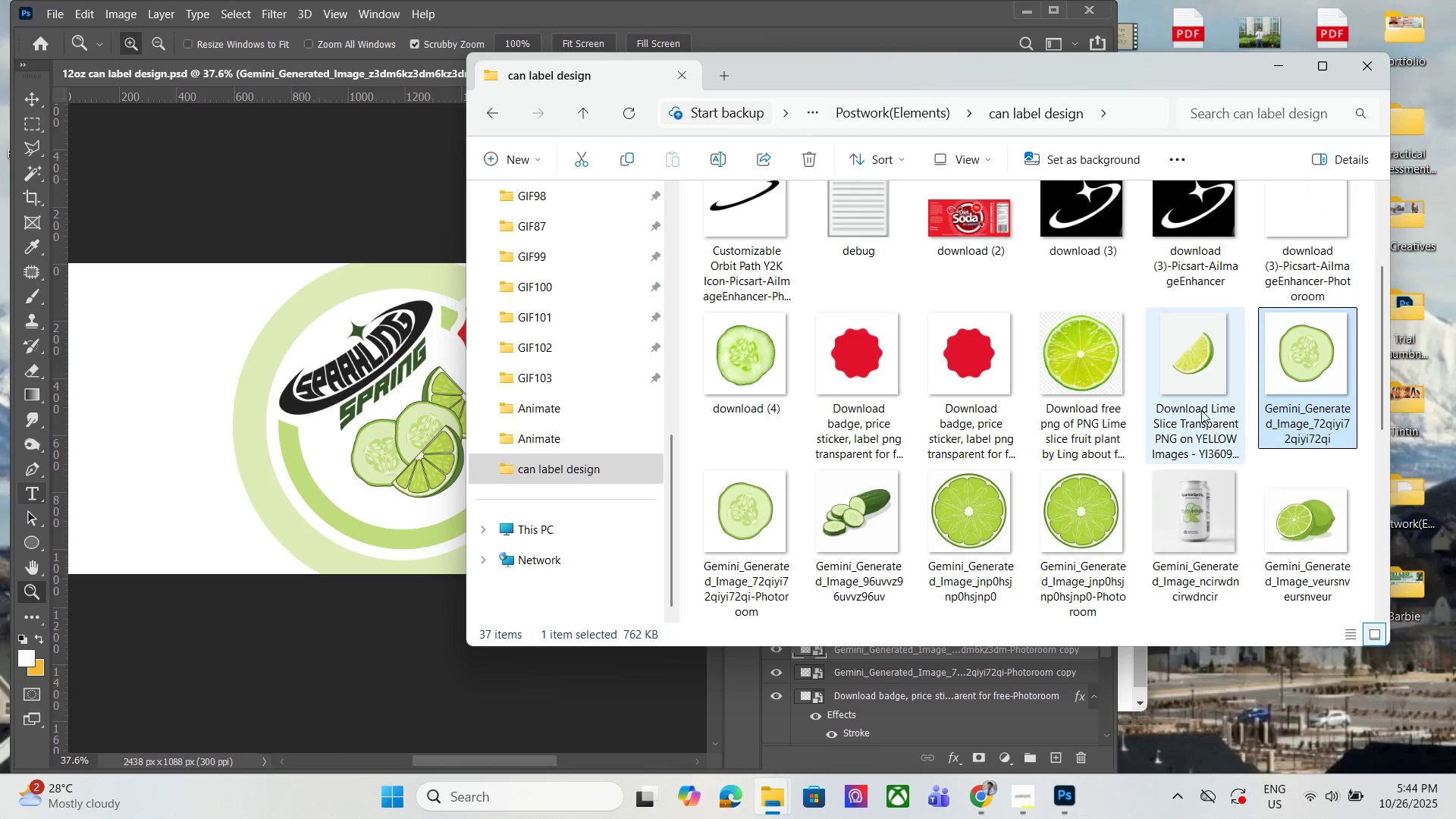 
scroll: coordinate [1175, 411], scroll_direction: down, amount: 6.0
 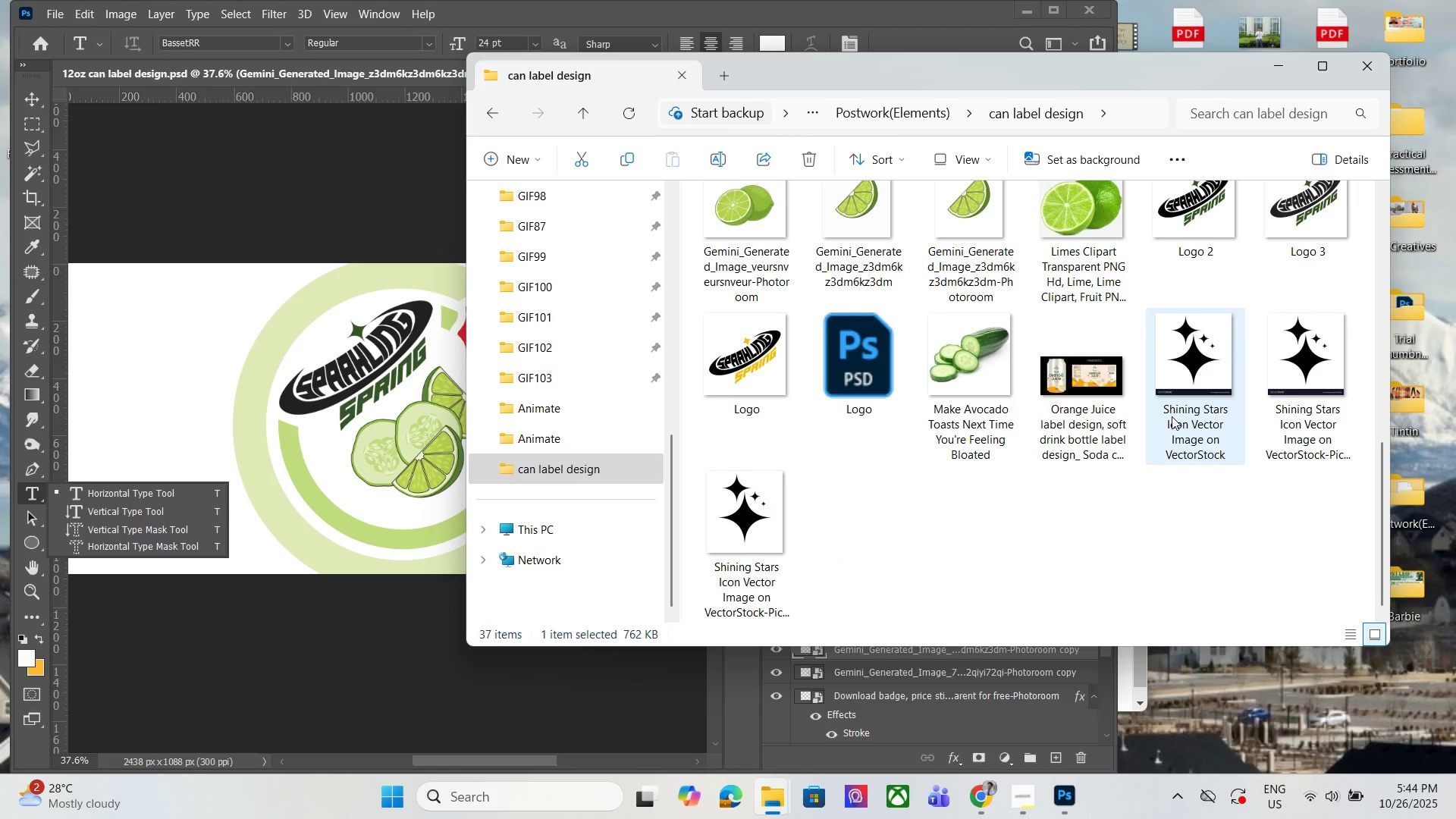 
scroll: coordinate [1025, 441], scroll_direction: up, amount: 14.0
 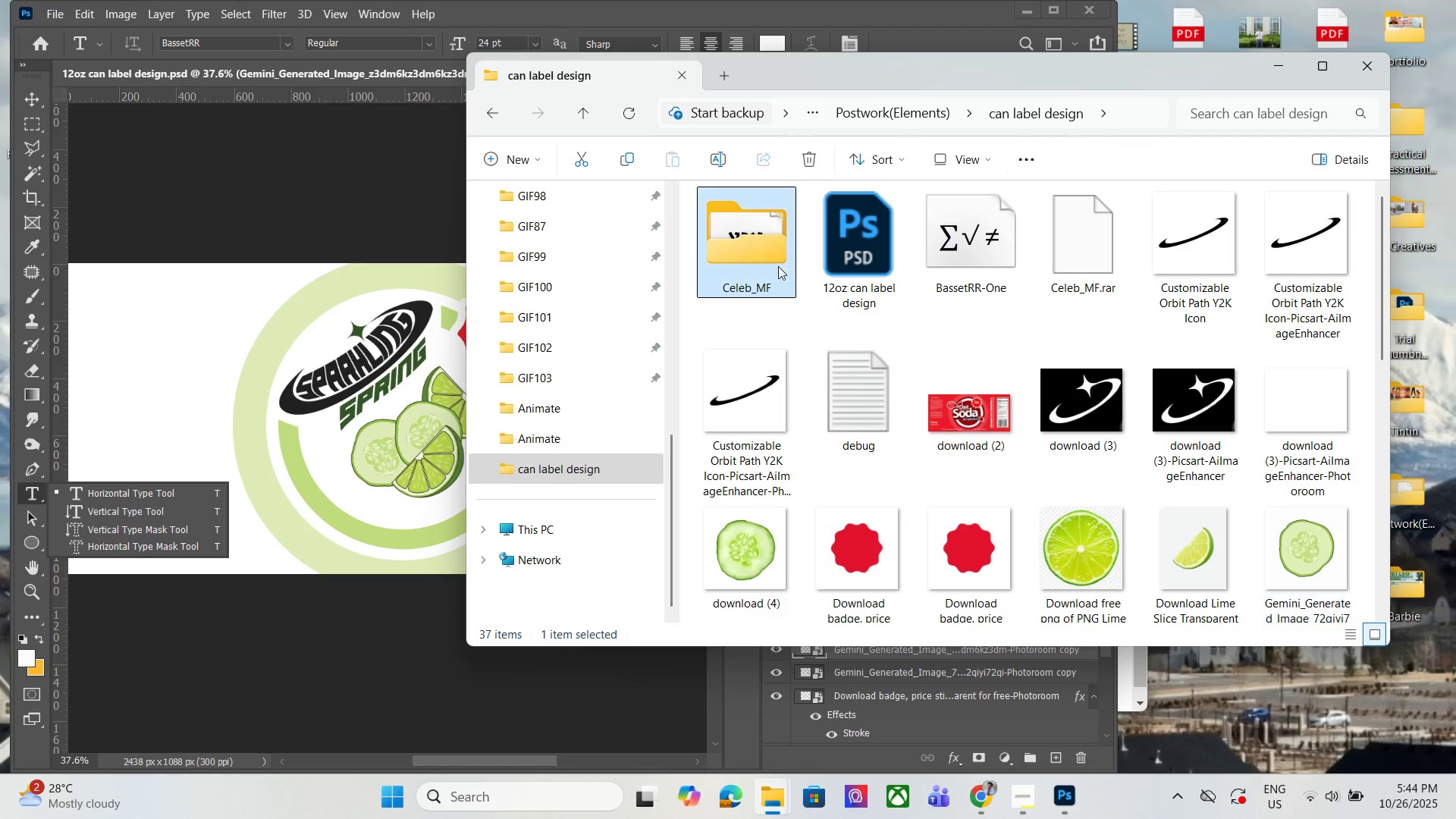 
double_click([764, 257])
 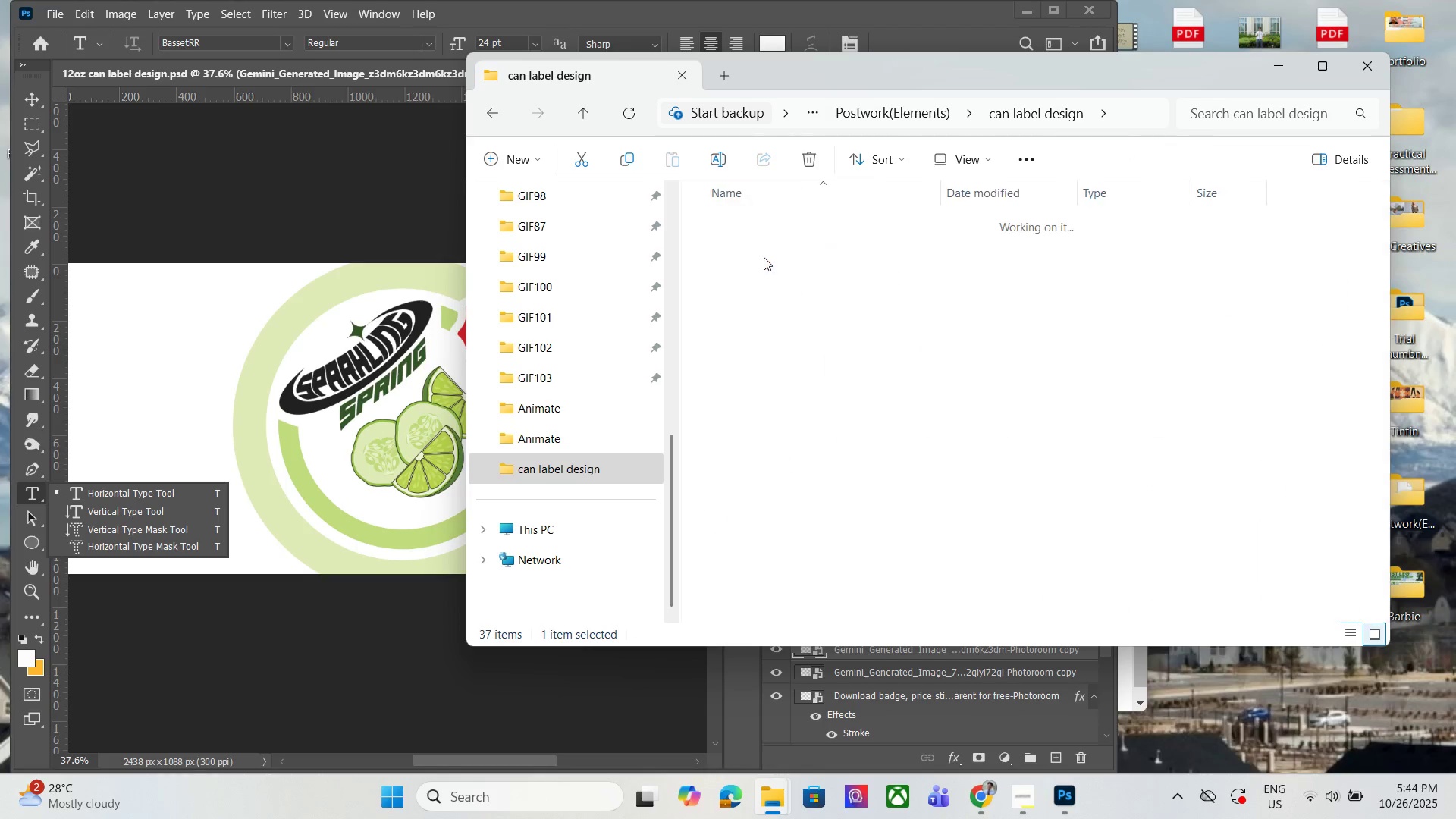 
triple_click([764, 257])
 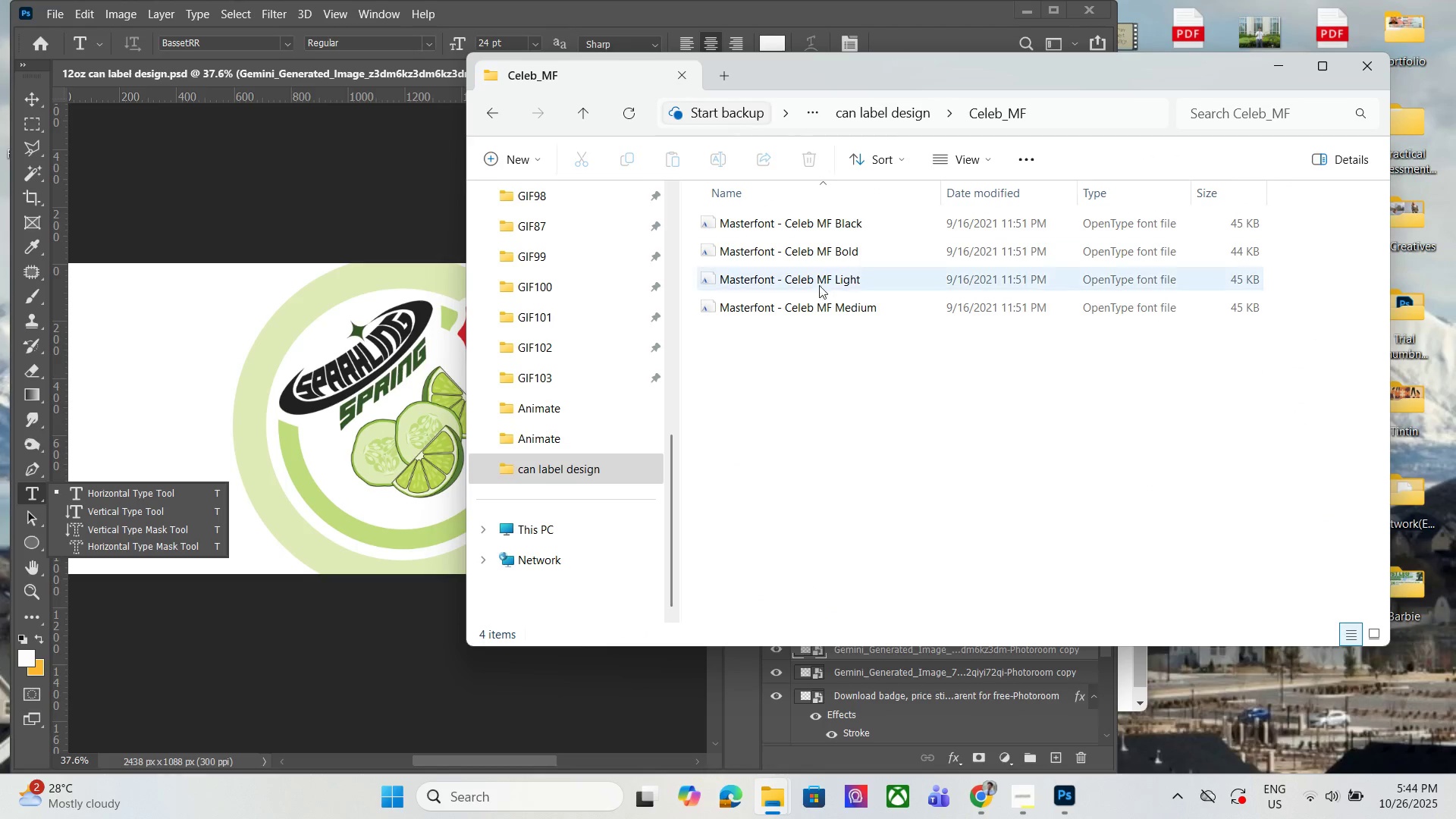 
double_click([819, 279])
 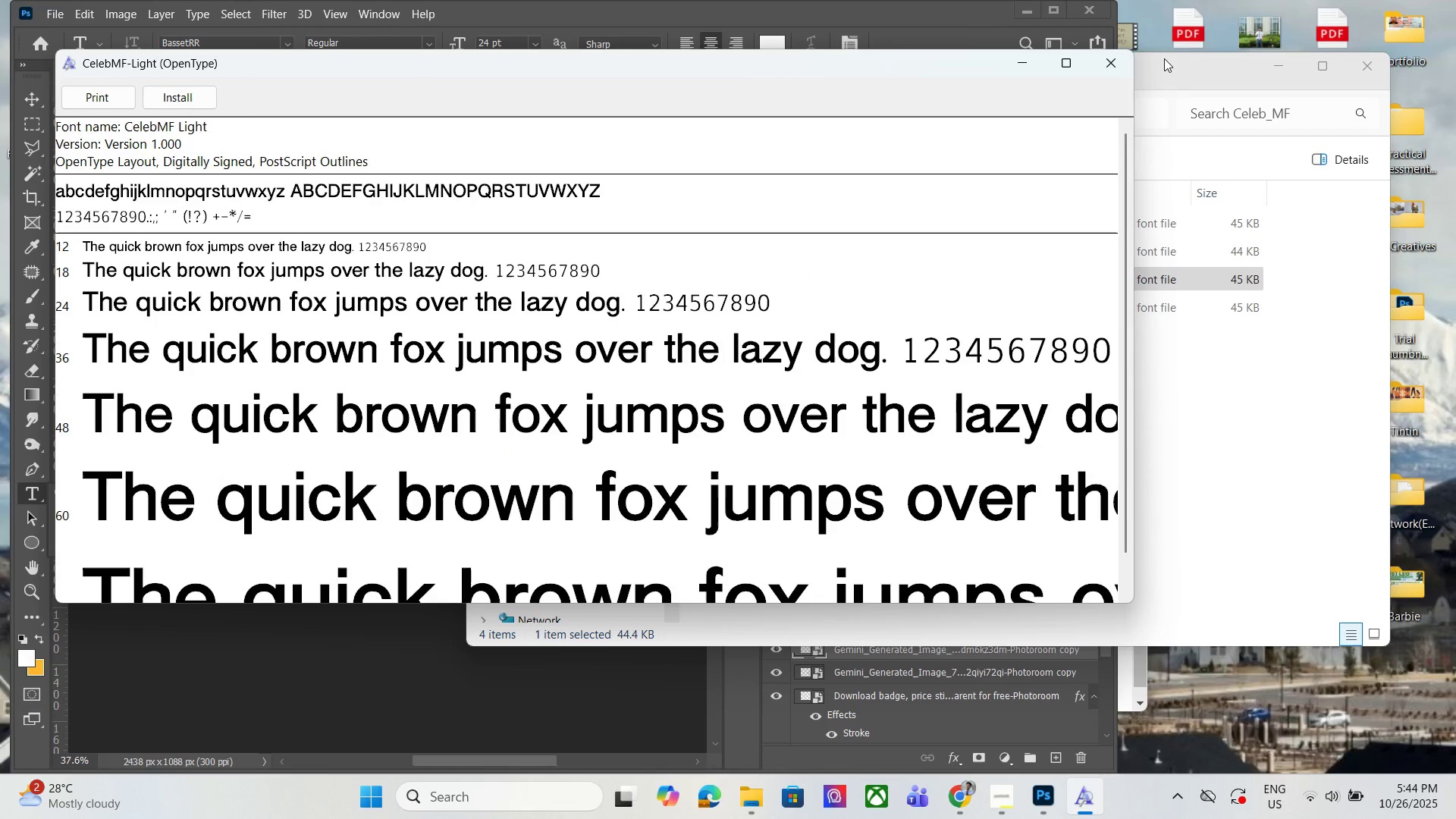 
left_click([1117, 61])
 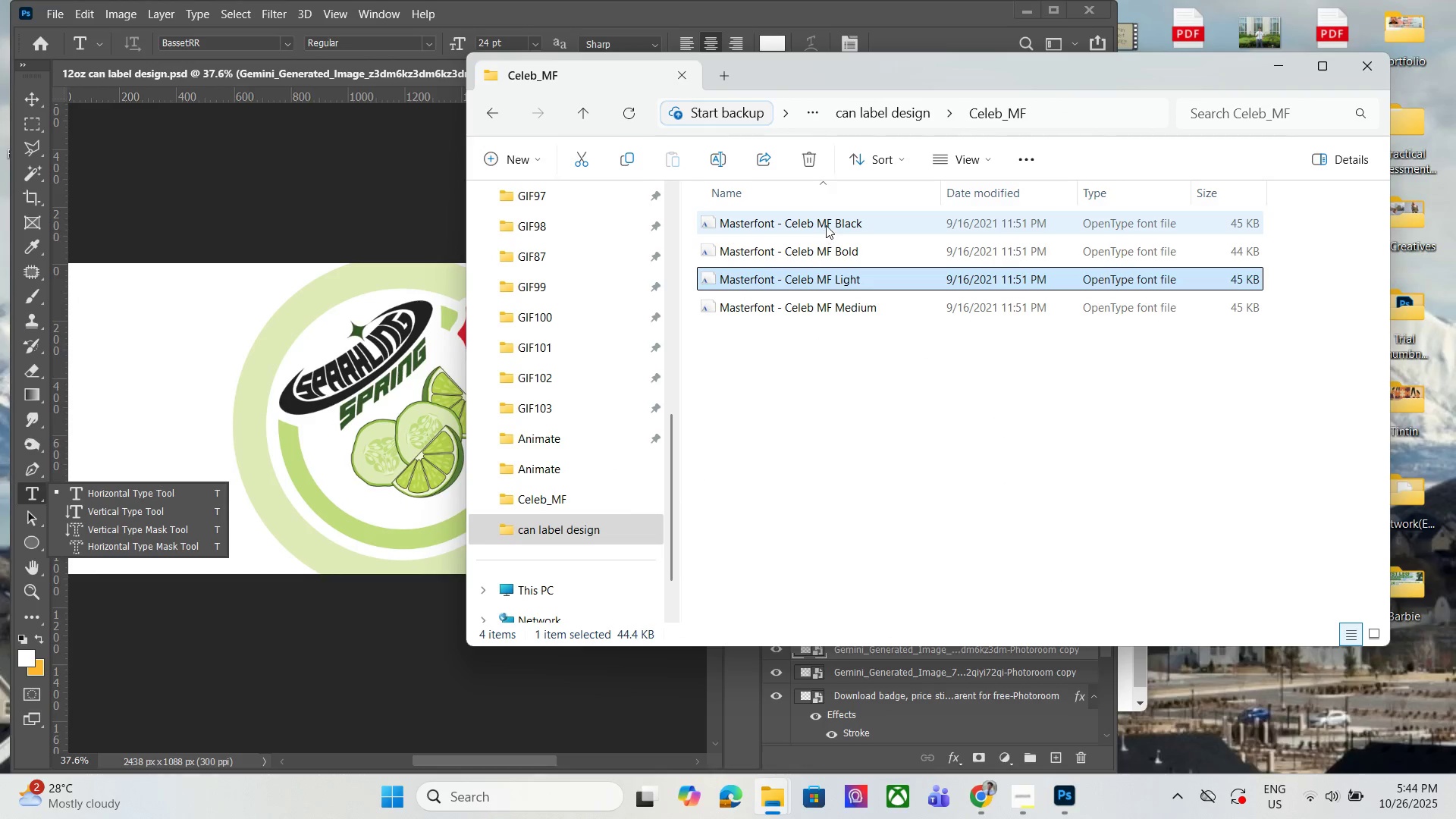 
double_click([826, 225])
 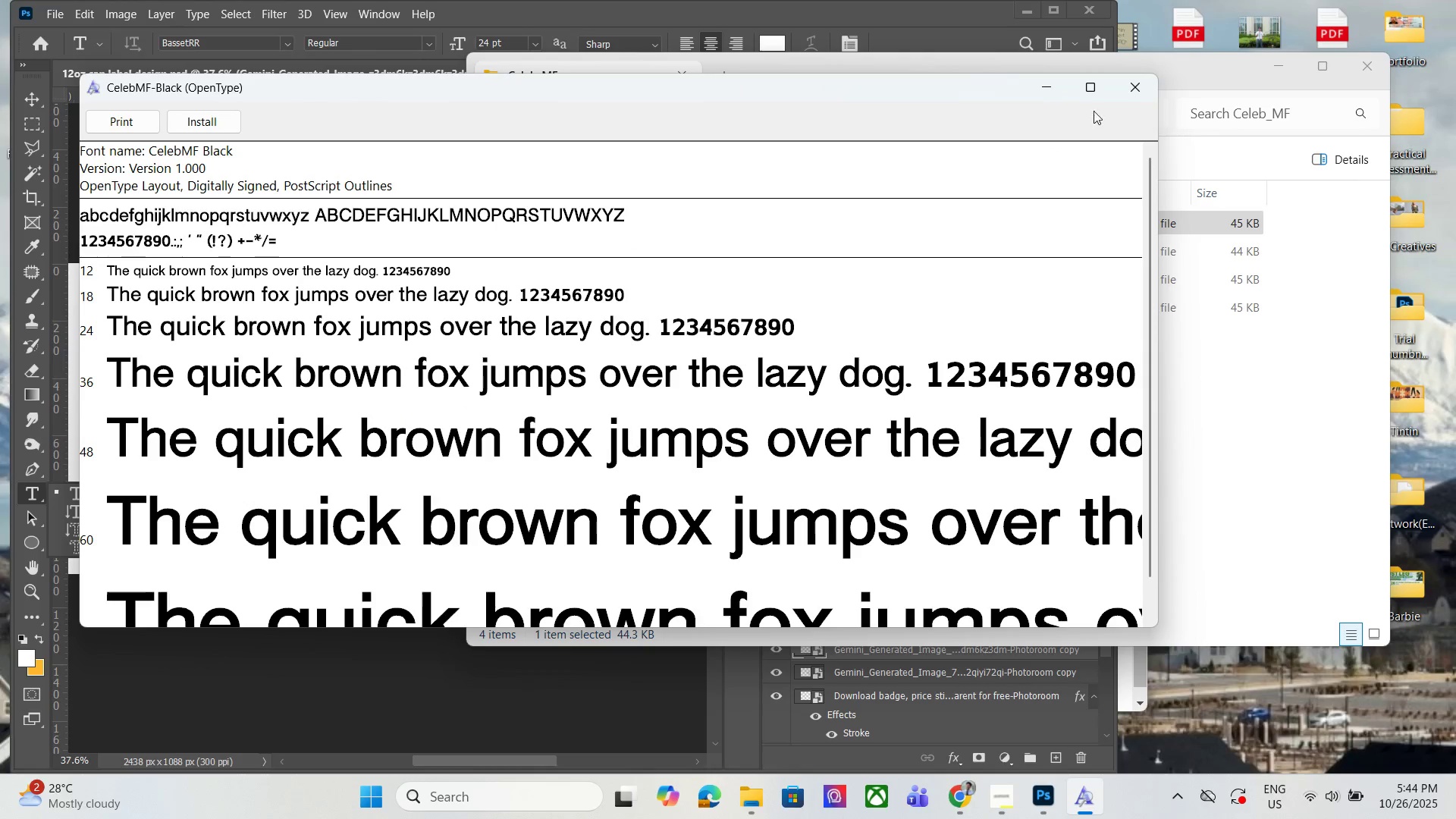 
left_click([1119, 95])
 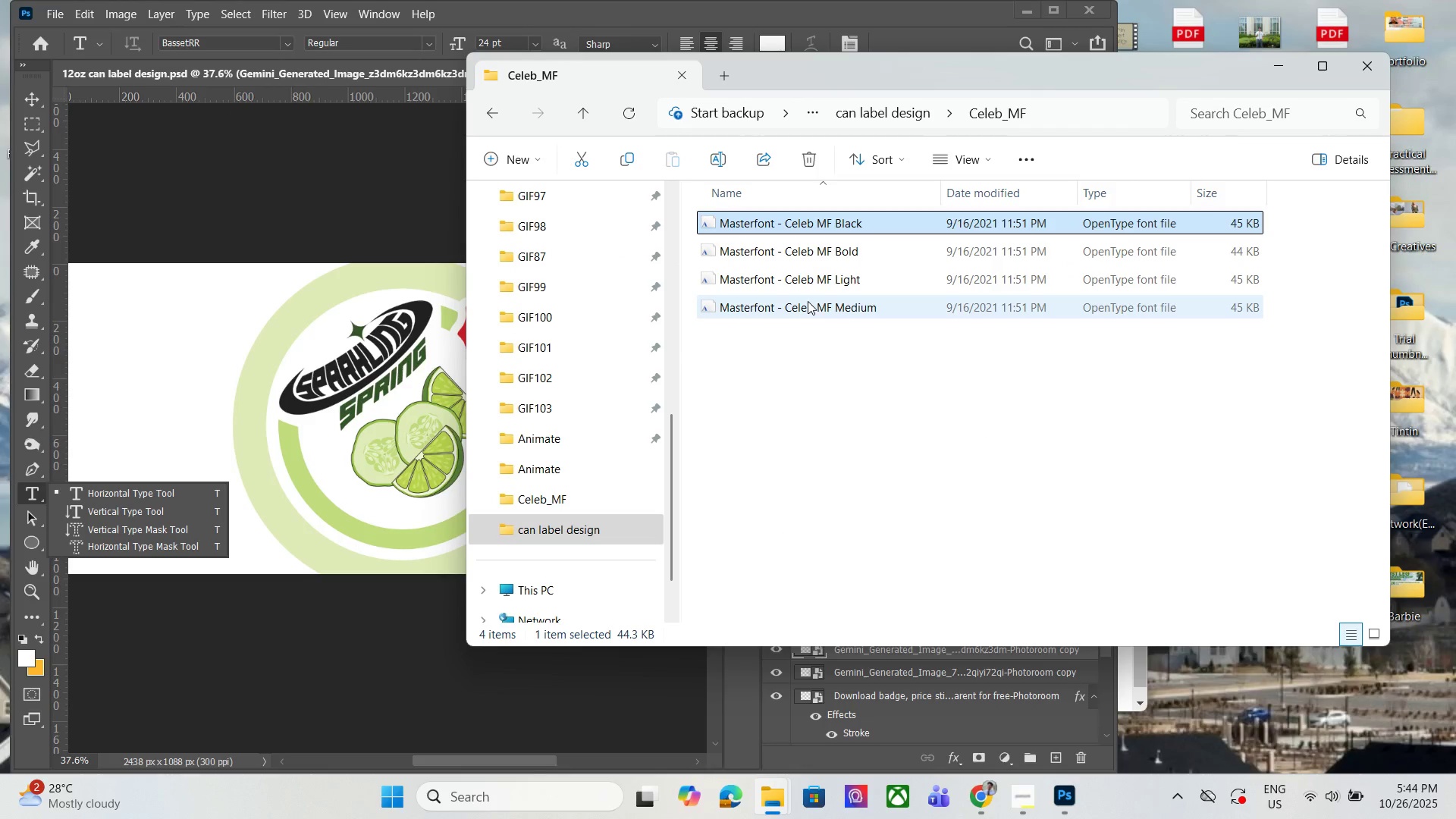 
double_click([808, 301])
 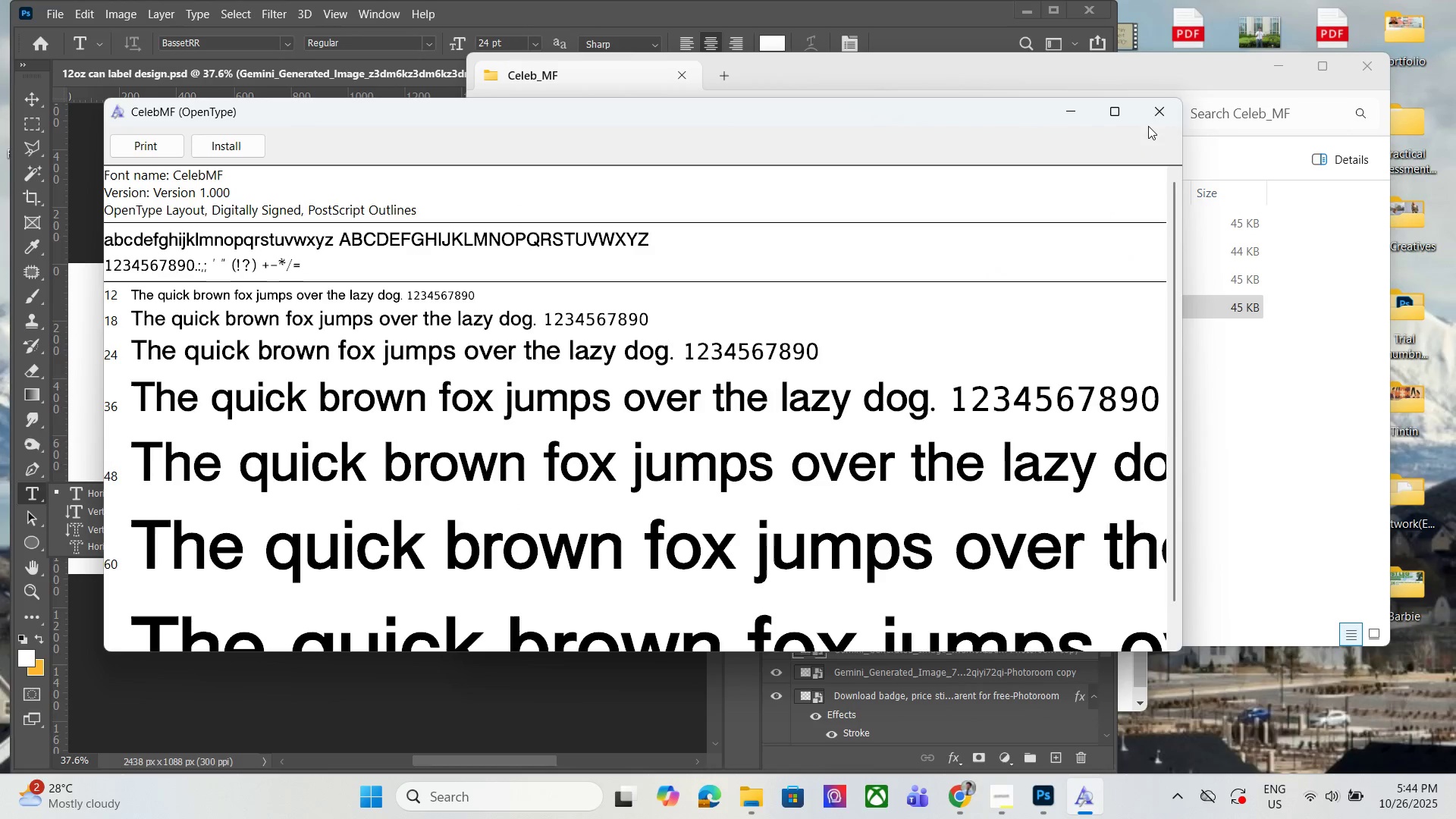 
left_click([1149, 122])
 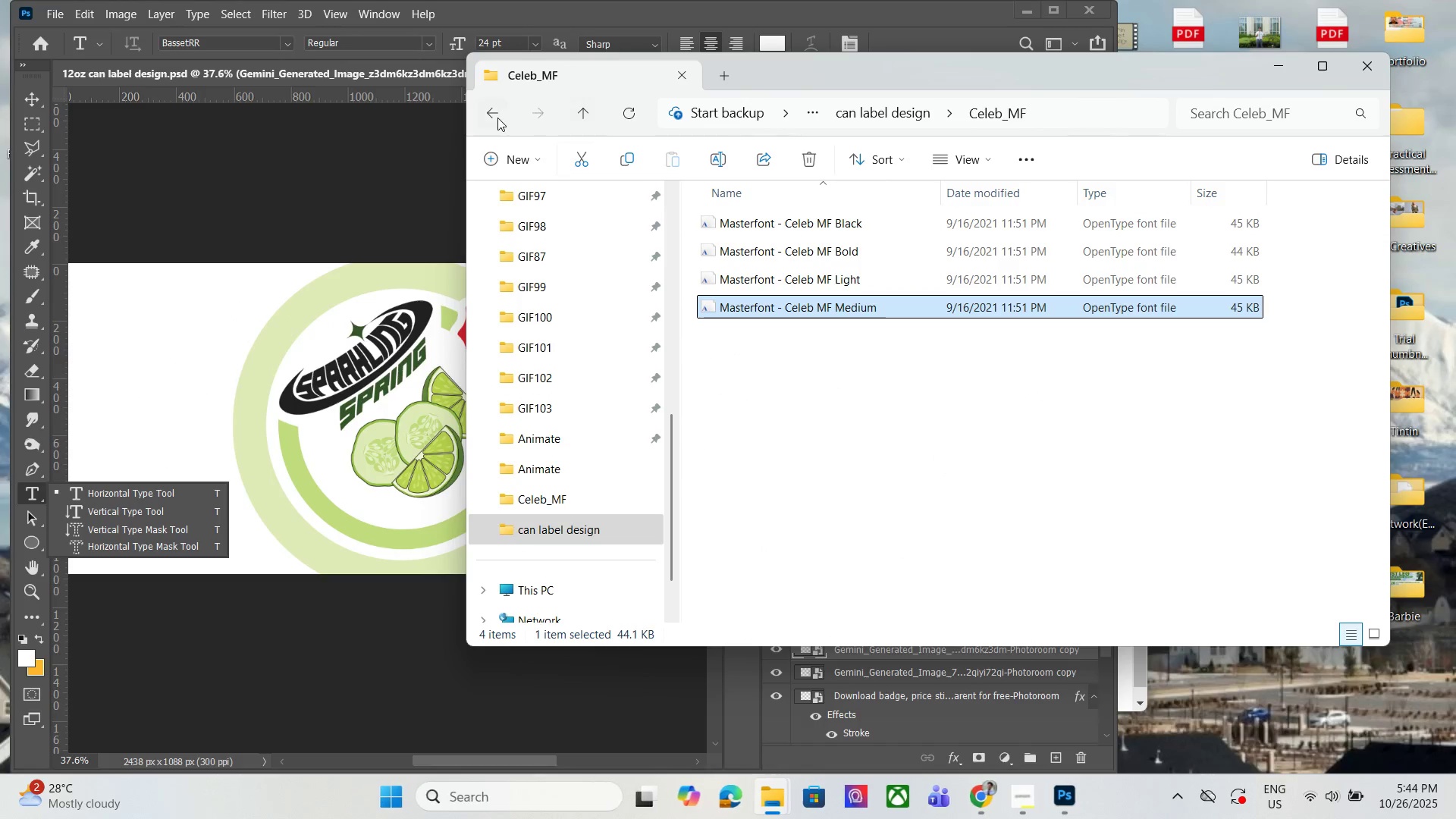 
left_click([497, 118])
 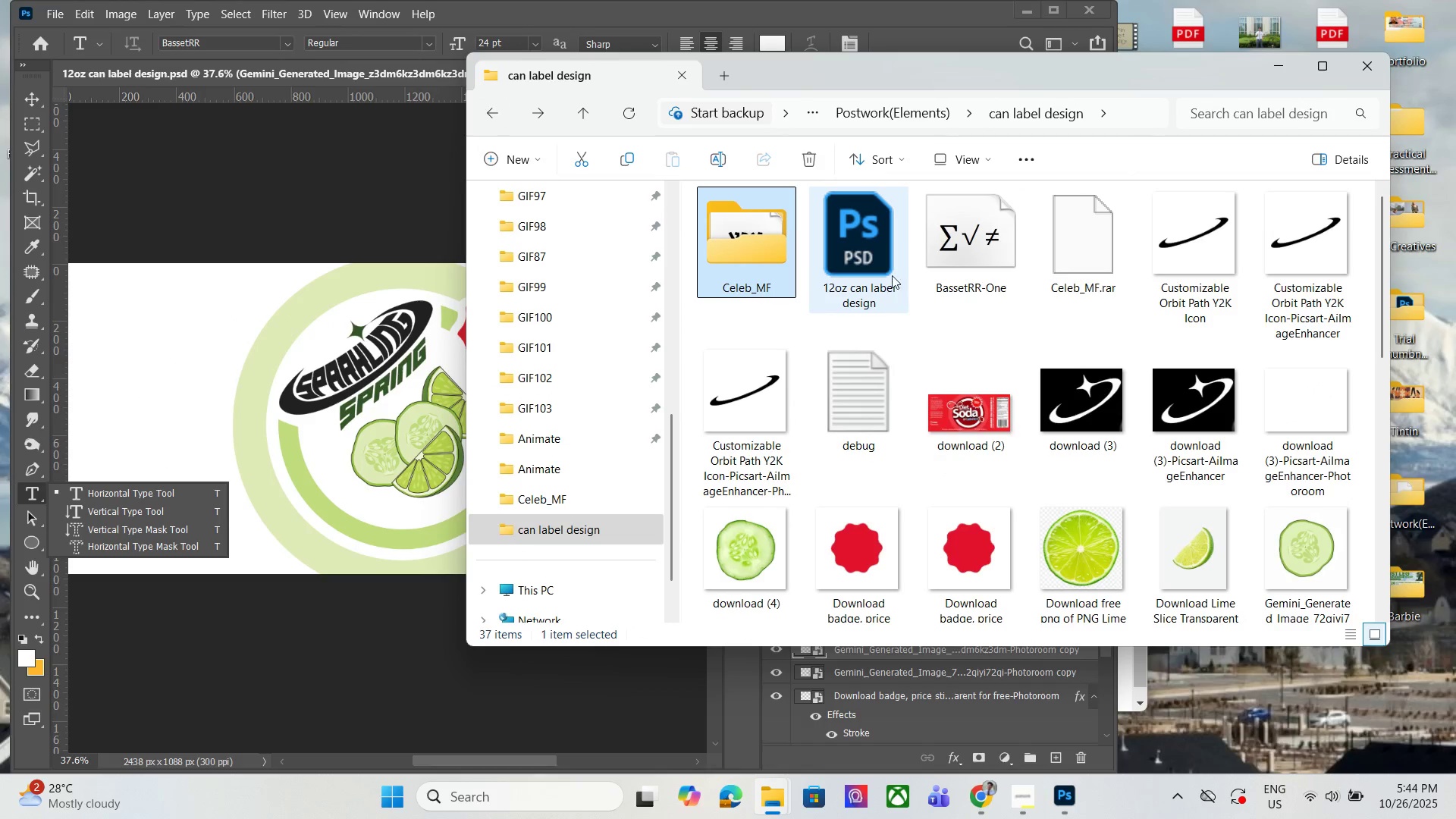 
left_click([885, 271])
 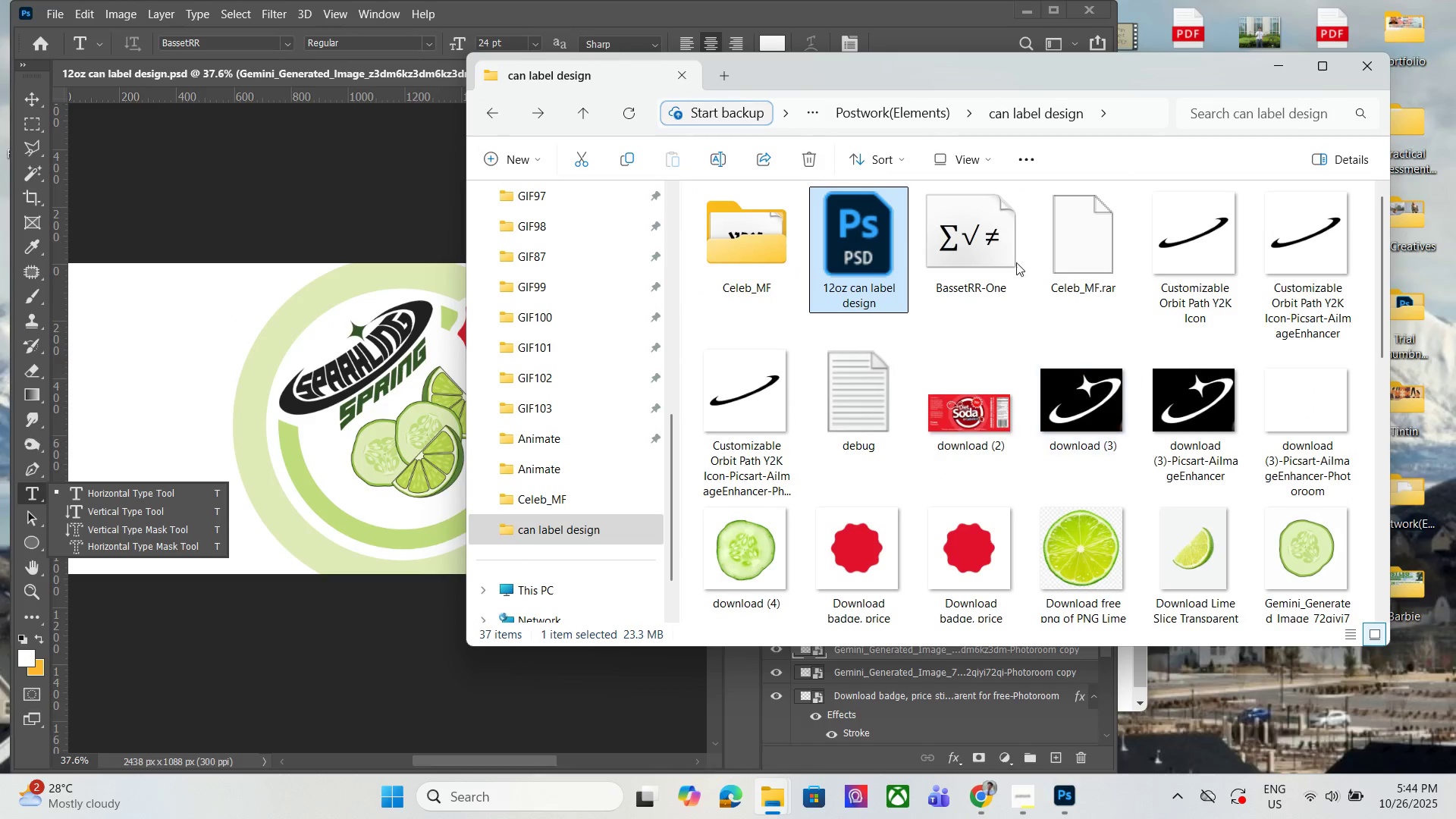 
left_click([1001, 244])
 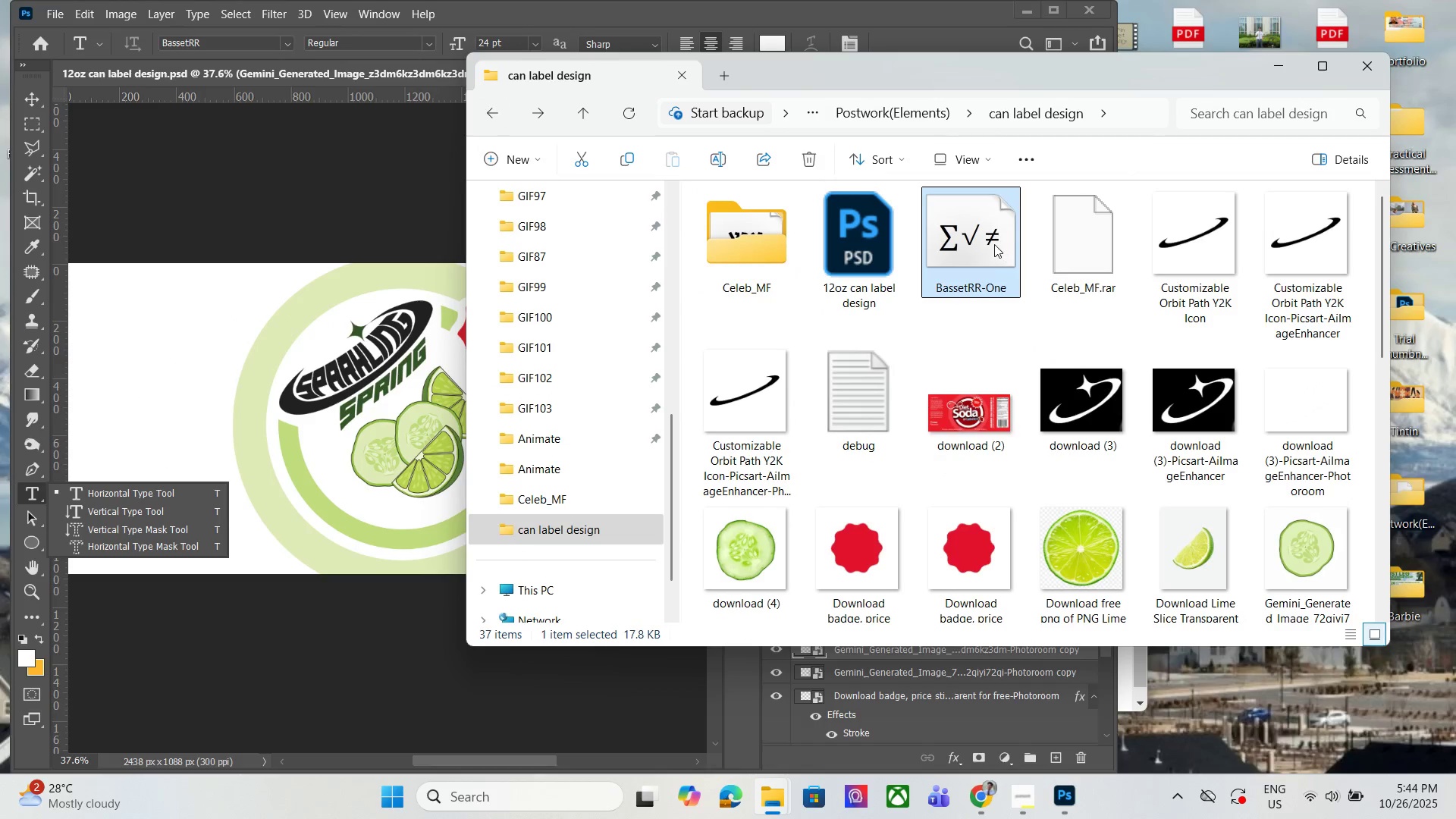 
double_click([994, 244])
 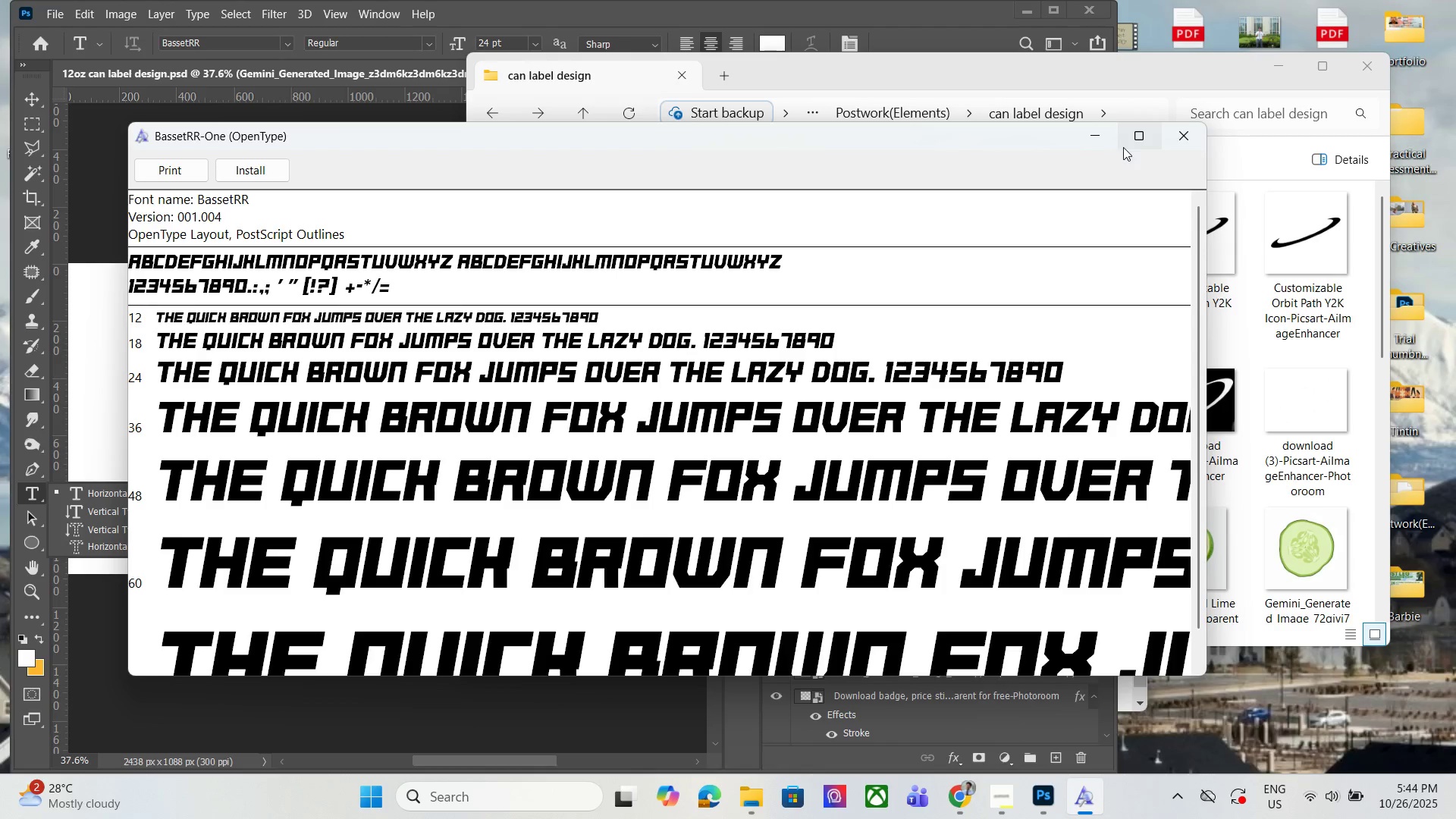 
left_click([1166, 135])
 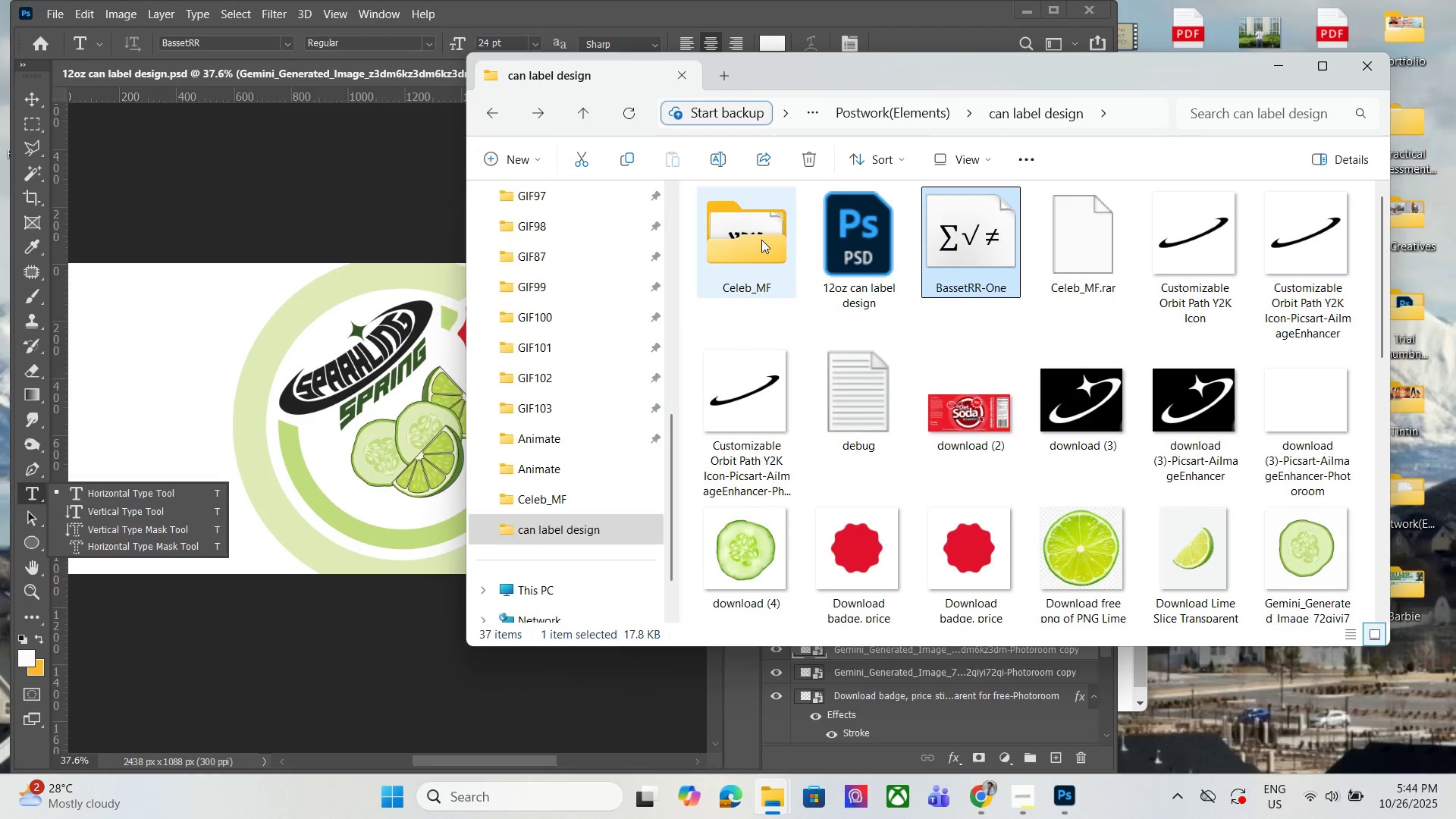 
double_click([761, 240])
 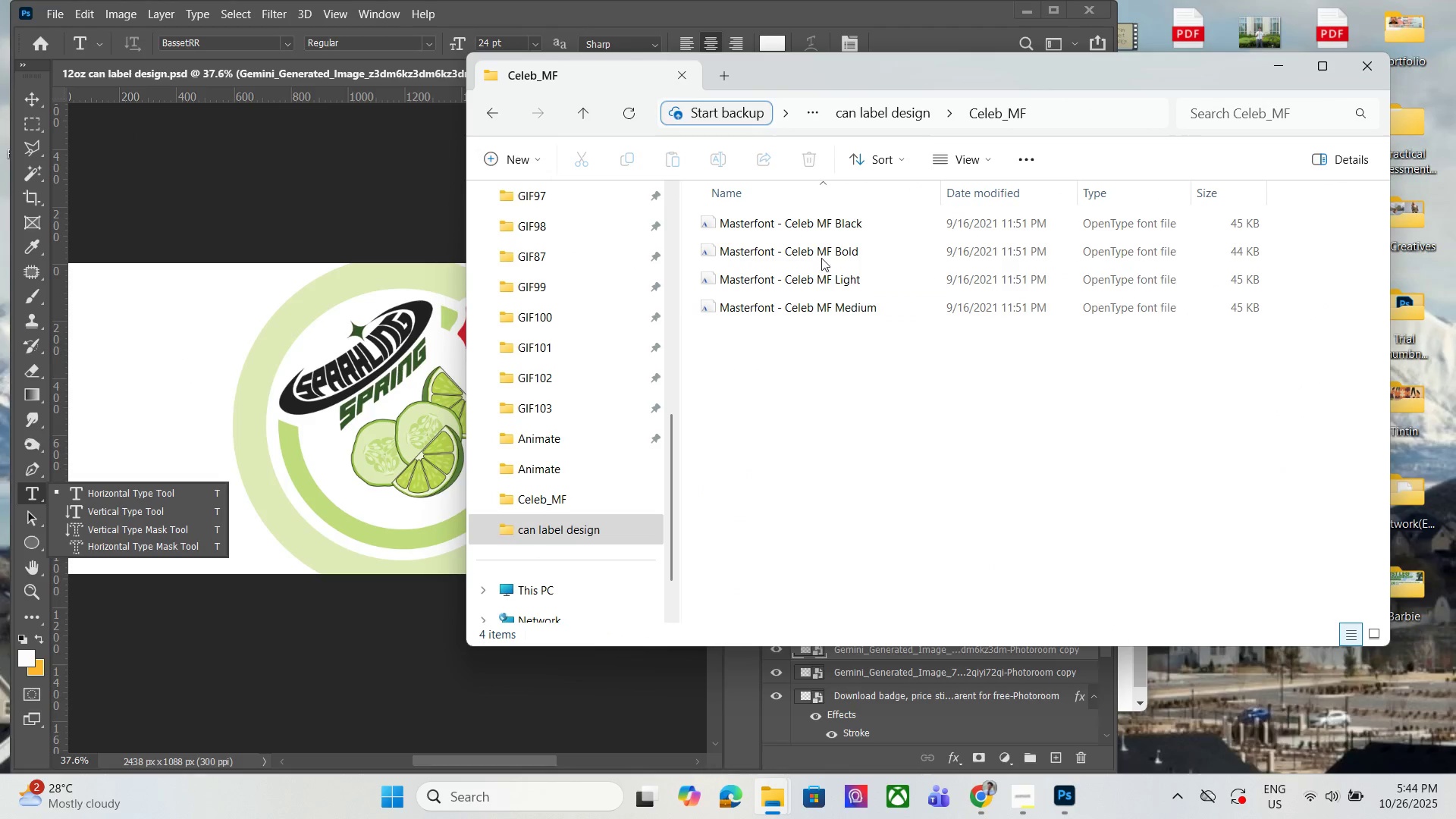 
double_click([826, 223])
 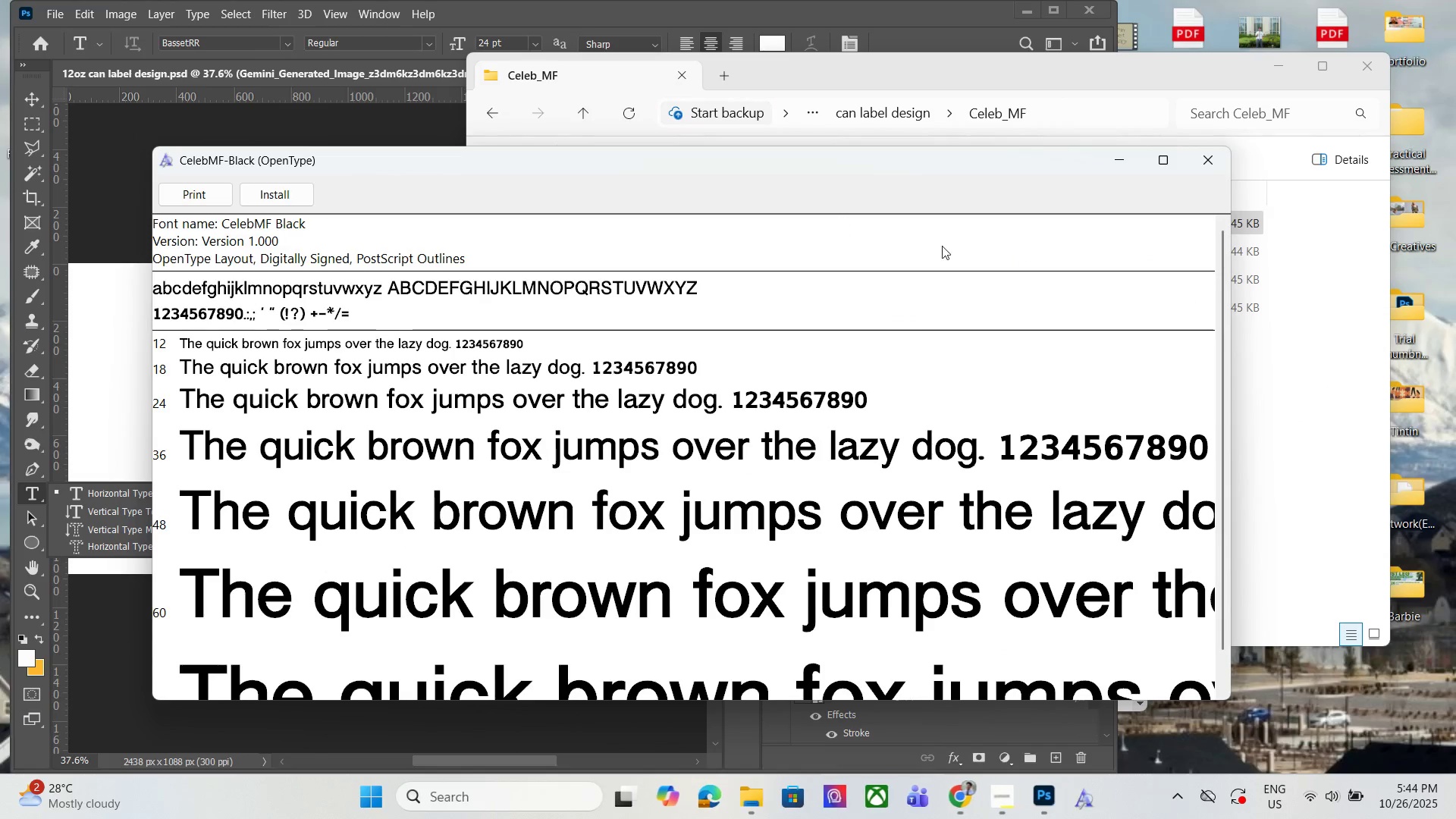 
scroll: coordinate [939, 350], scroll_direction: down, amount: 5.0
 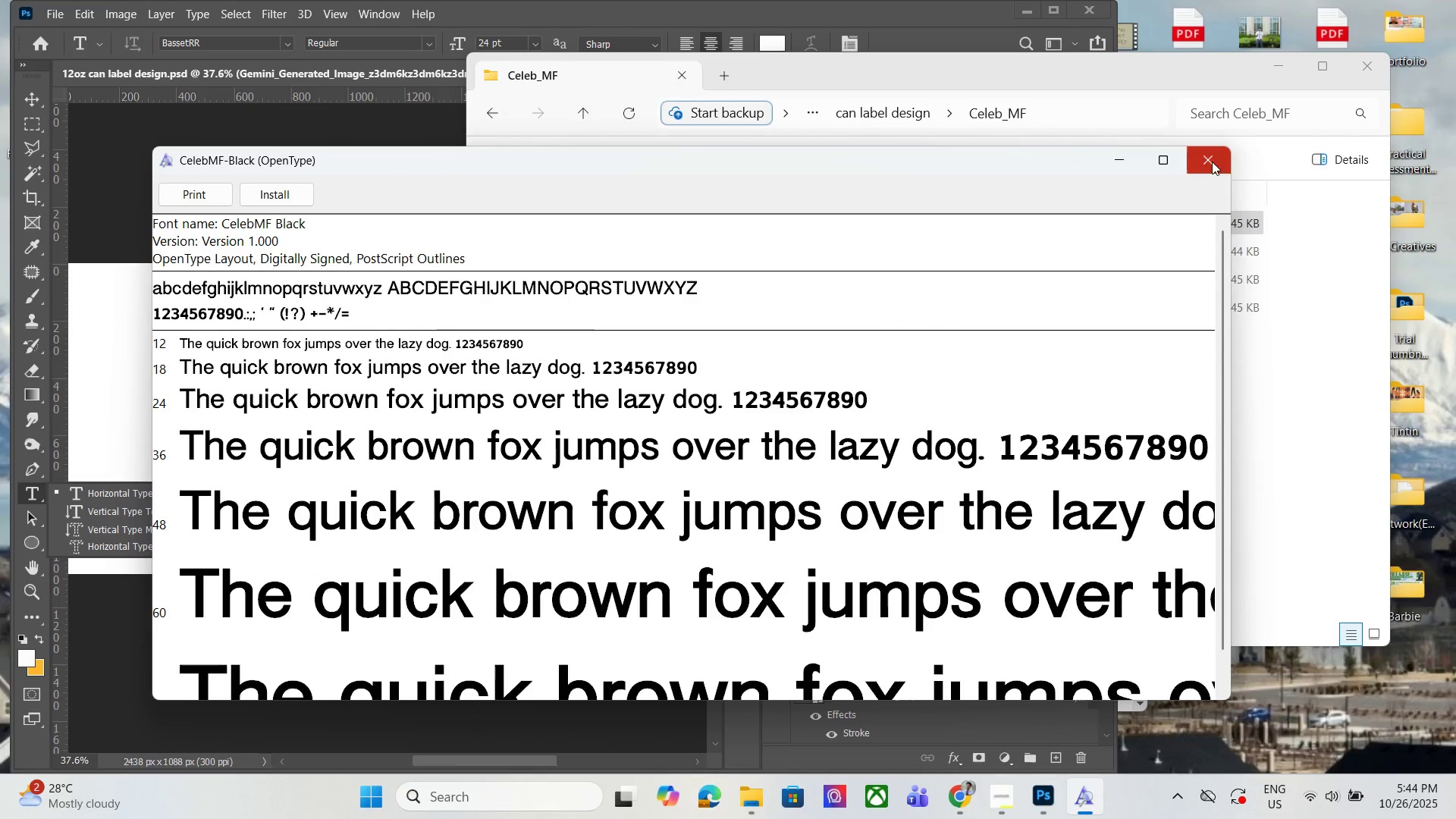 
left_click([1213, 162])
 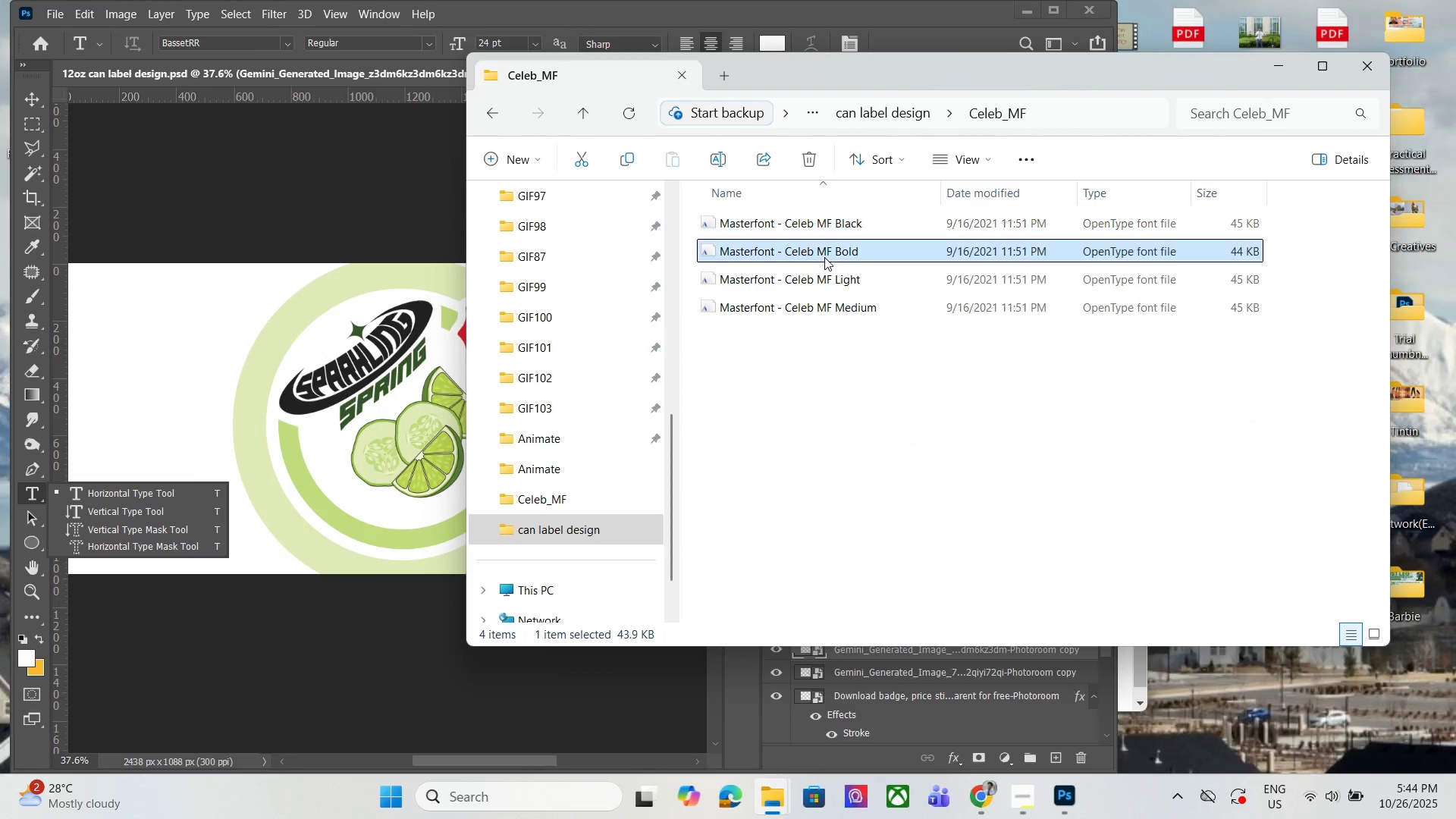 
double_click([824, 257])
 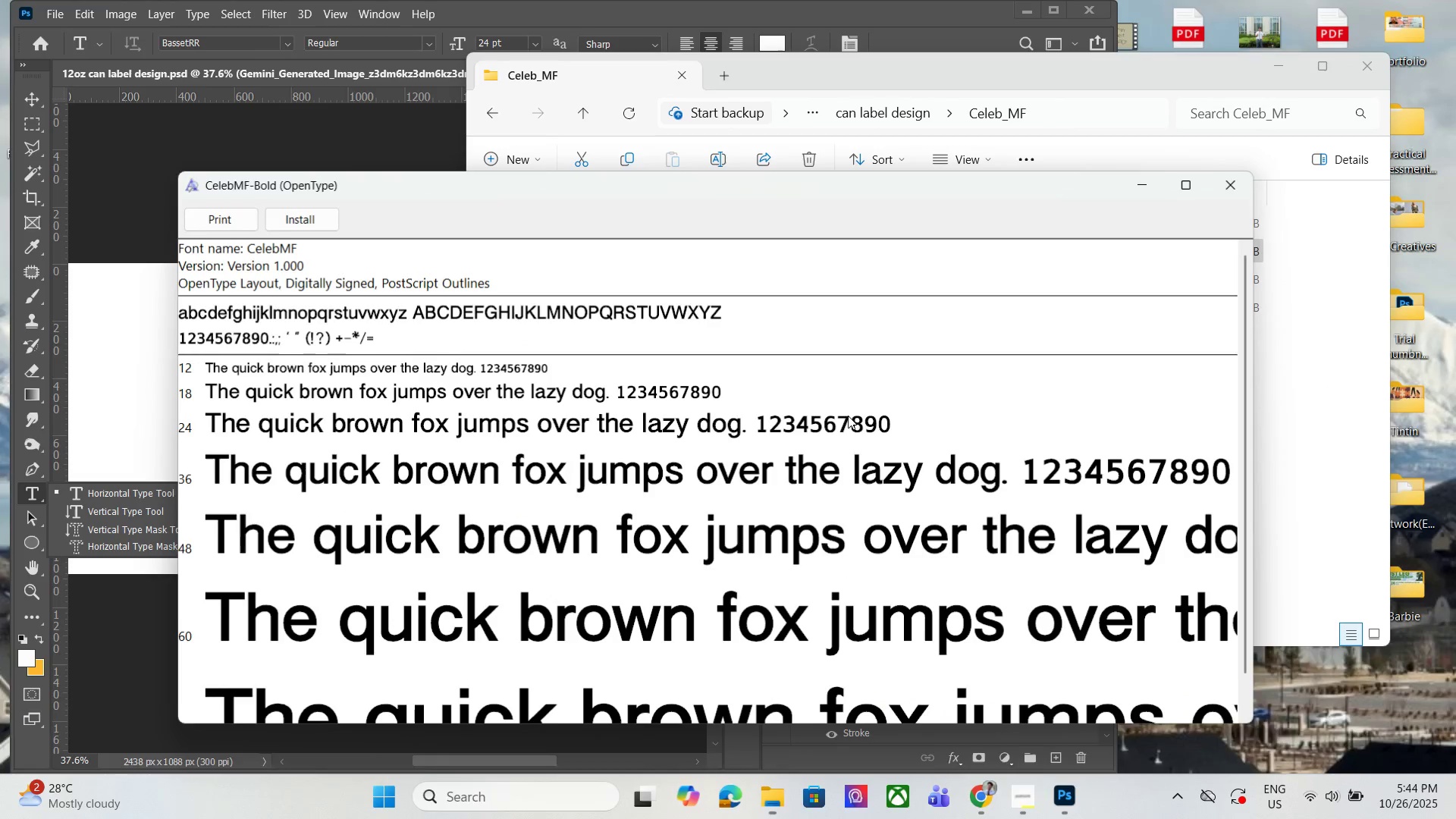 
scroll: coordinate [899, 450], scroll_direction: down, amount: 7.0
 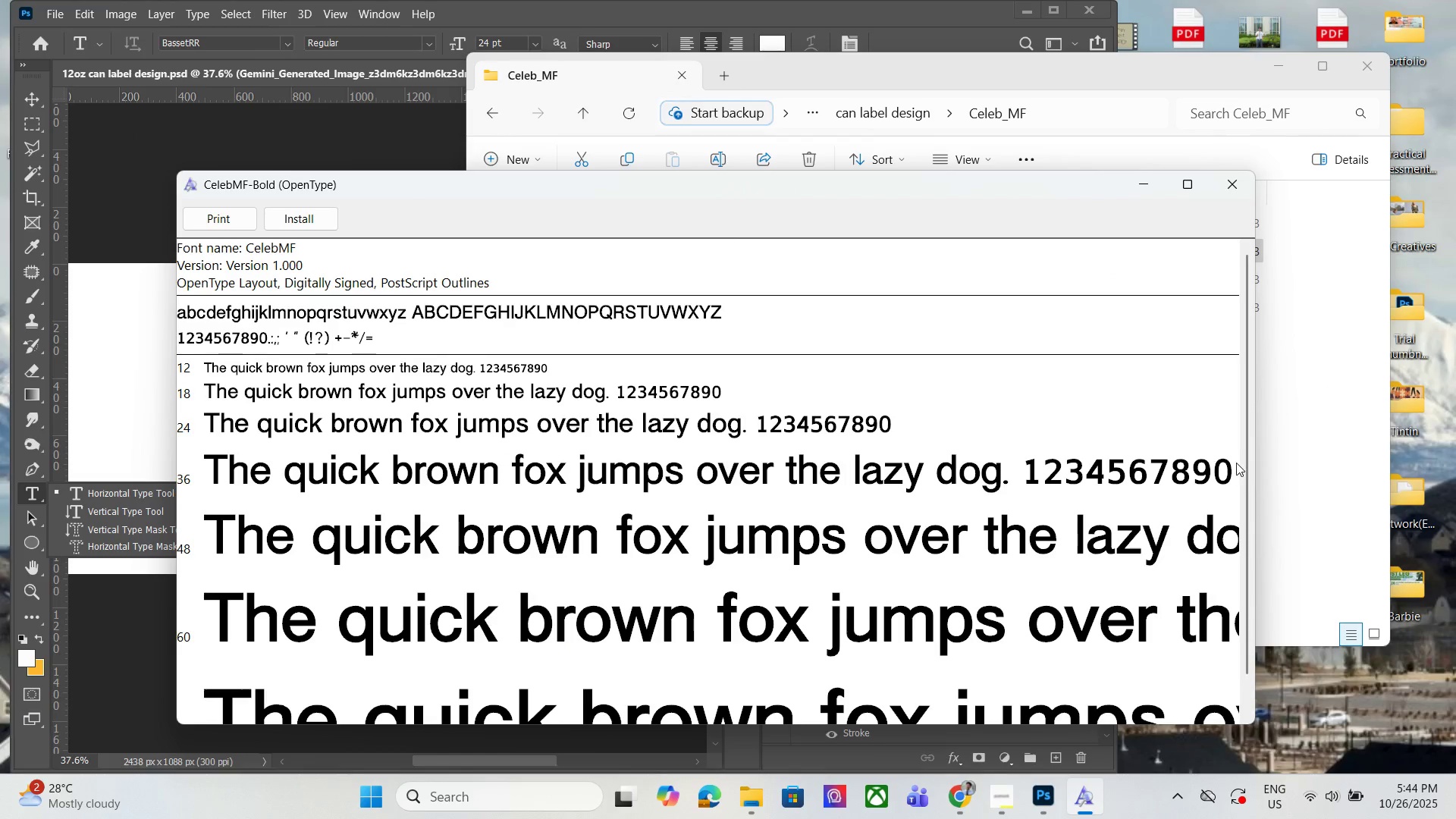 
left_click_drag(start_coordinate=[1245, 470], to_coordinate=[1240, 614])
 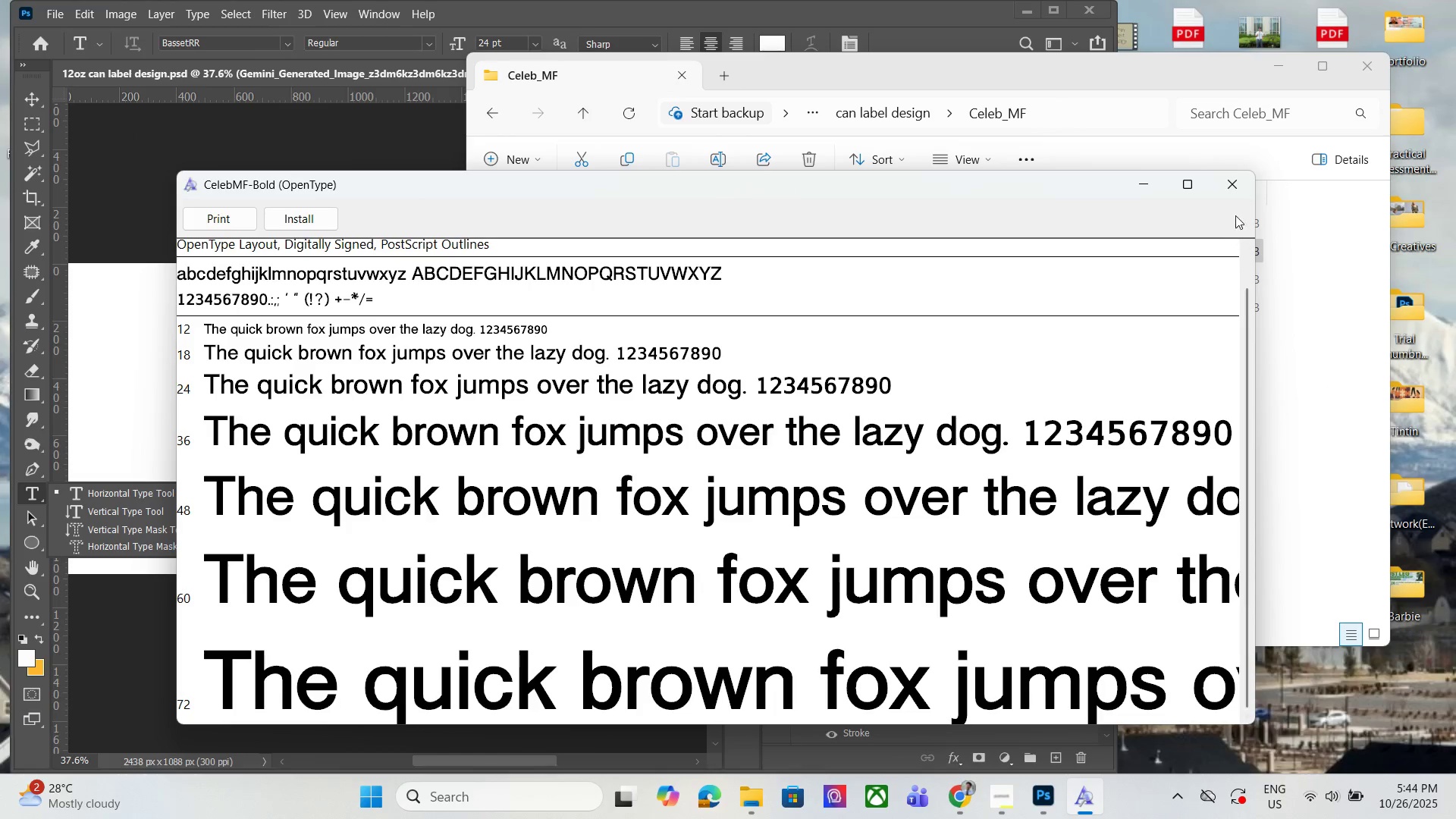 
left_click([1238, 194])
 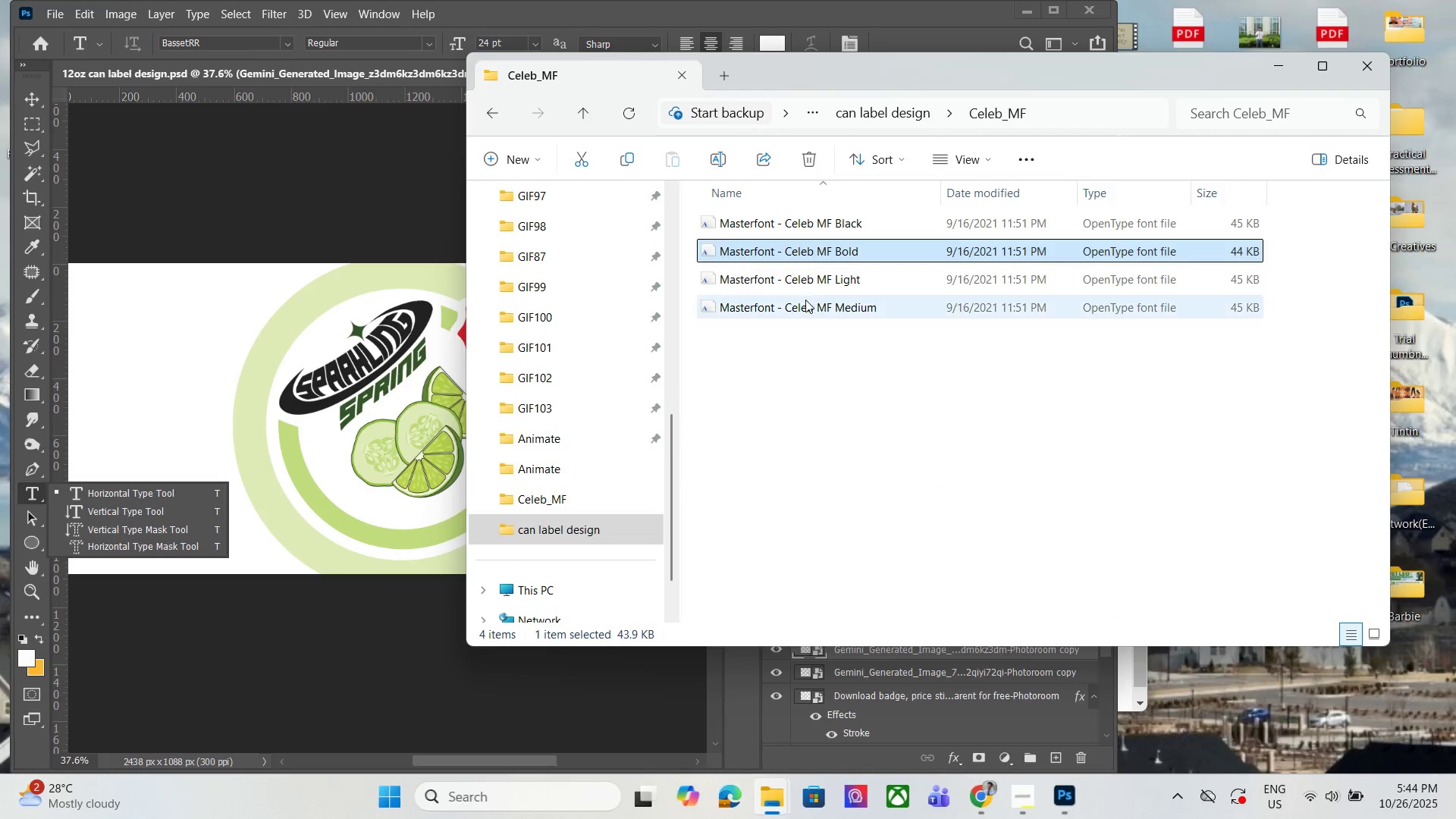 
double_click([805, 300])
 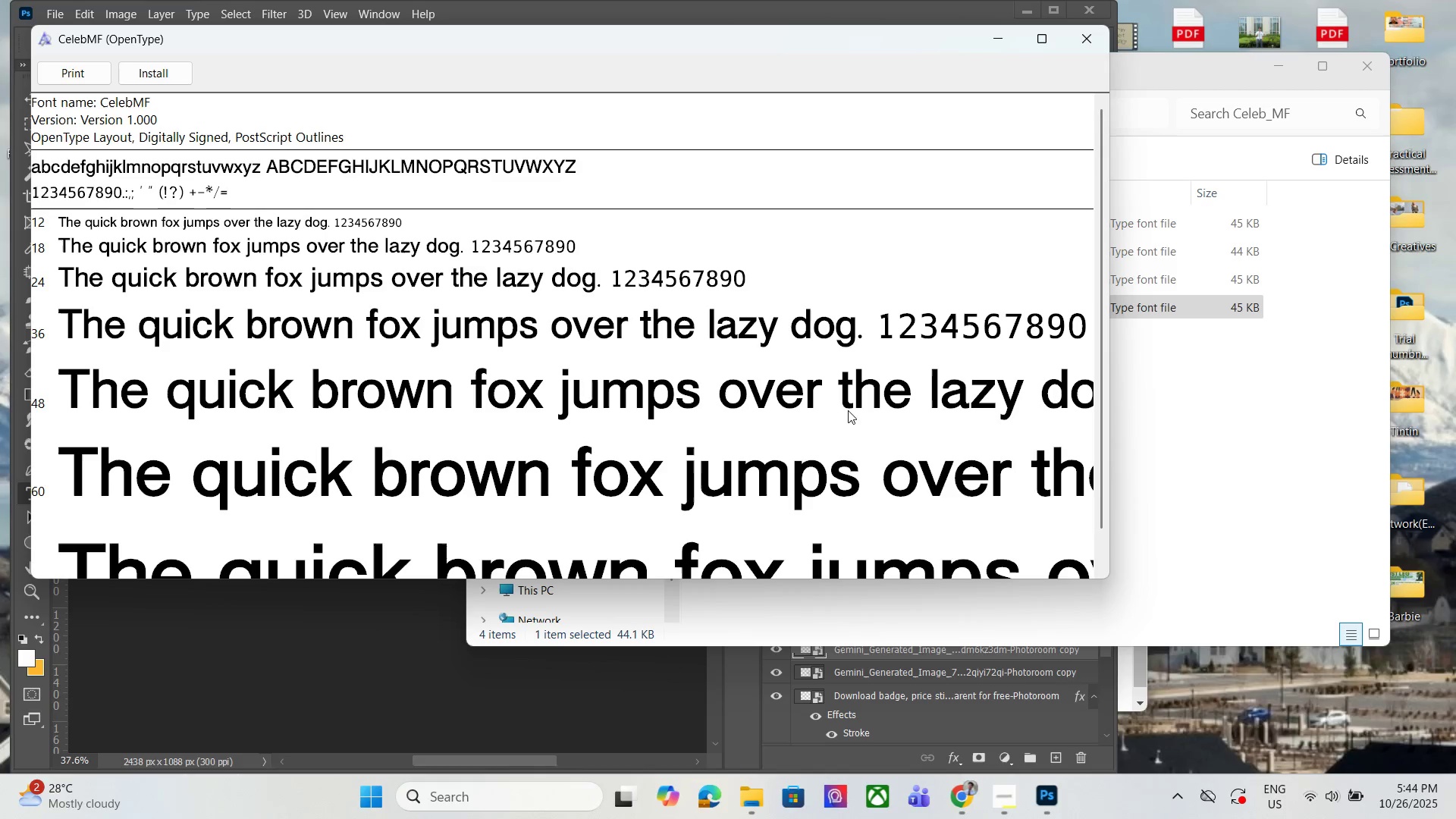 
scroll: coordinate [849, 411], scroll_direction: down, amount: 6.0
 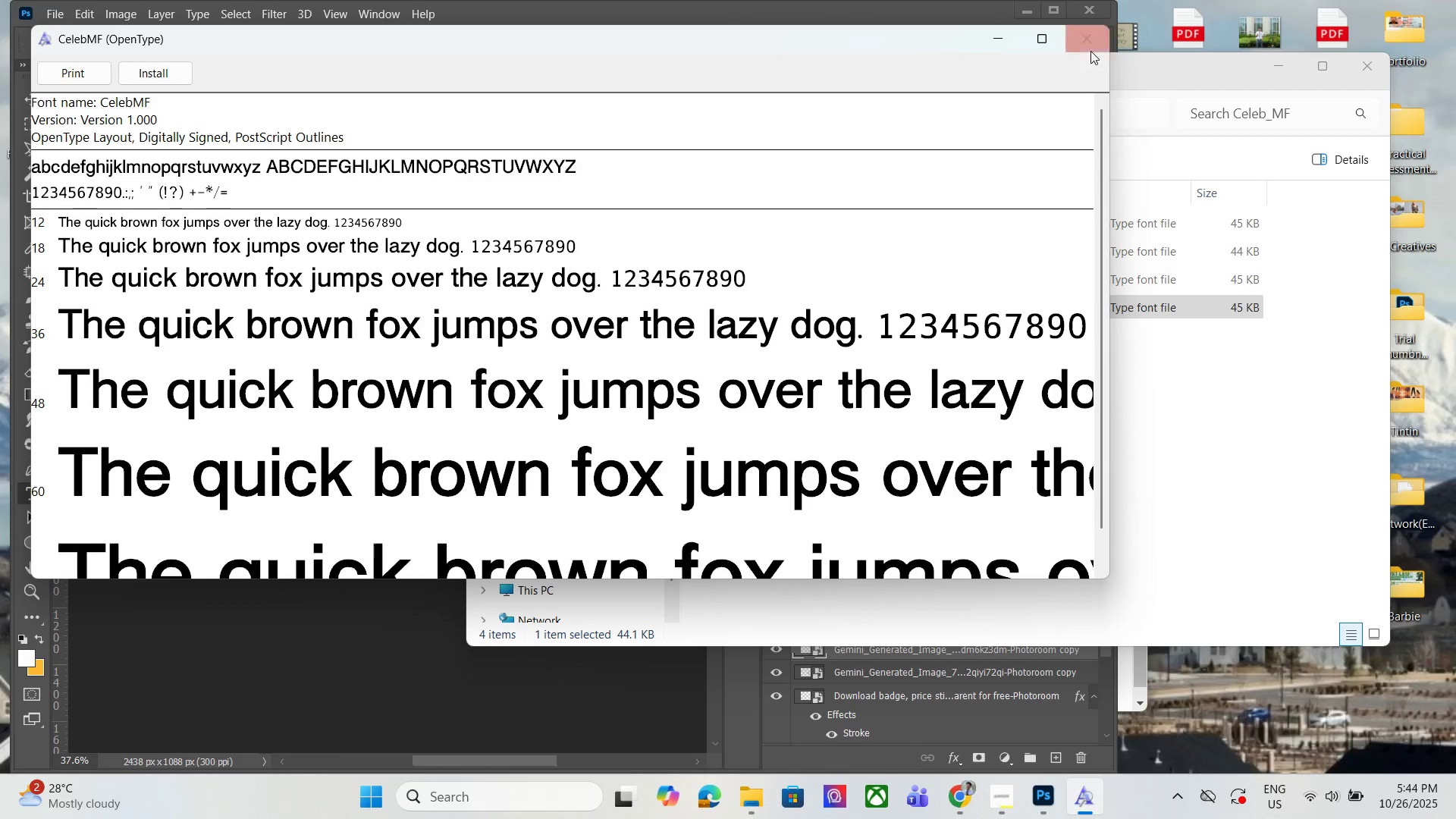 
left_click([1087, 49])
 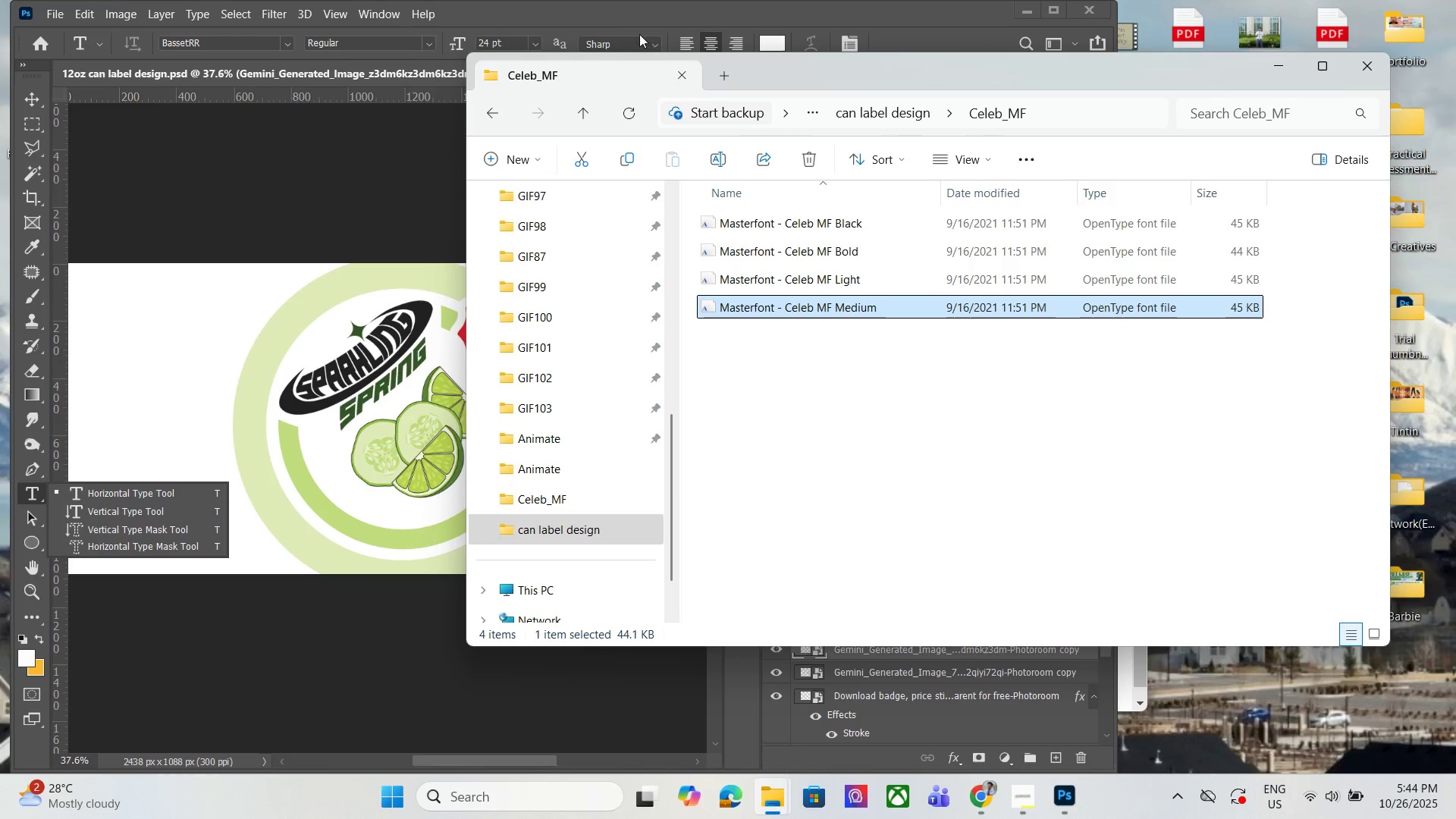 
left_click([617, 14])
 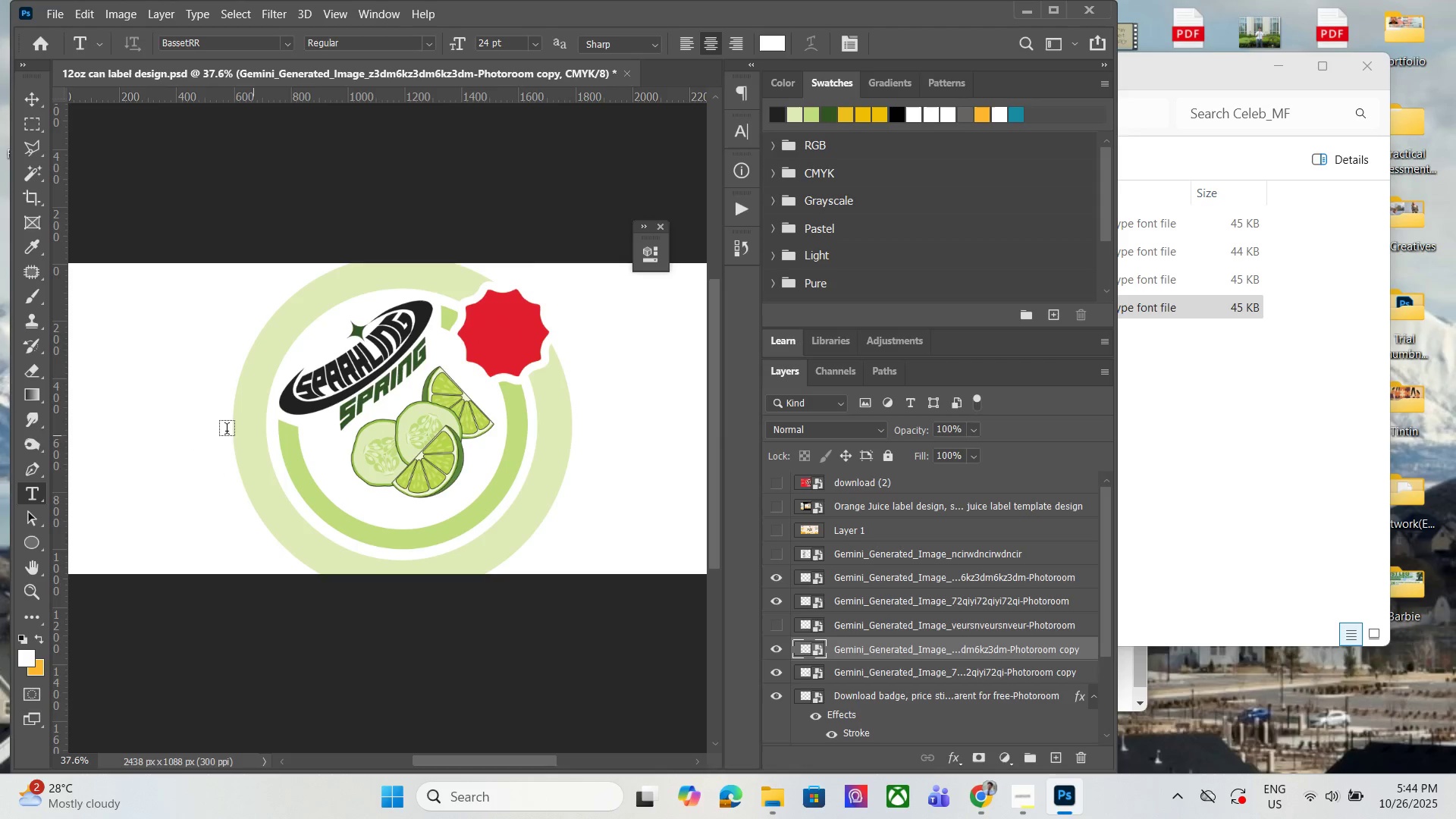 
left_click_drag(start_coordinate=[133, 393], to_coordinate=[519, 507])
 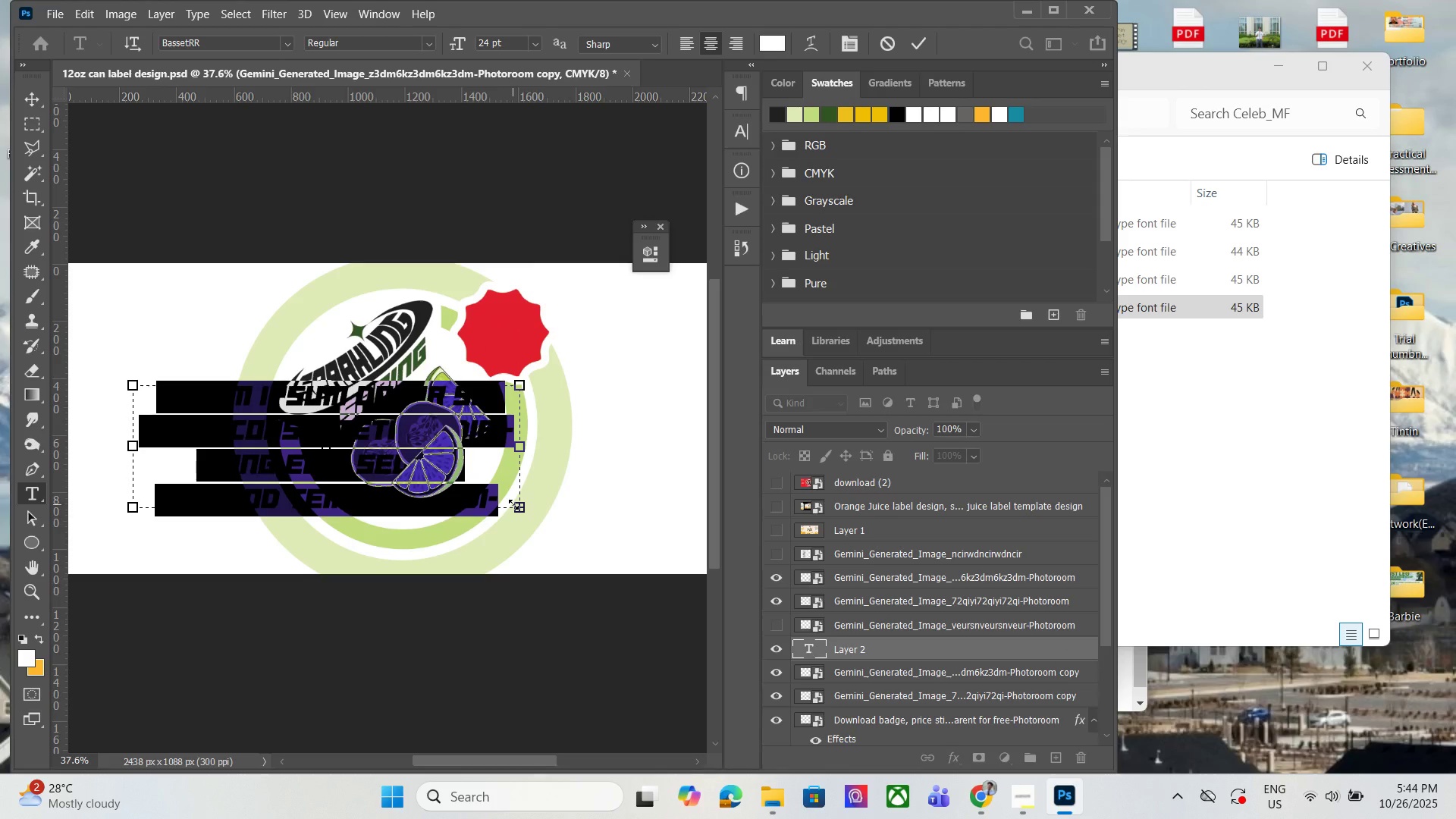 
type(Cele)
key(Backspace)
key(Backspace)
key(Backspace)
key(Backspace)
type(Cucumber)
 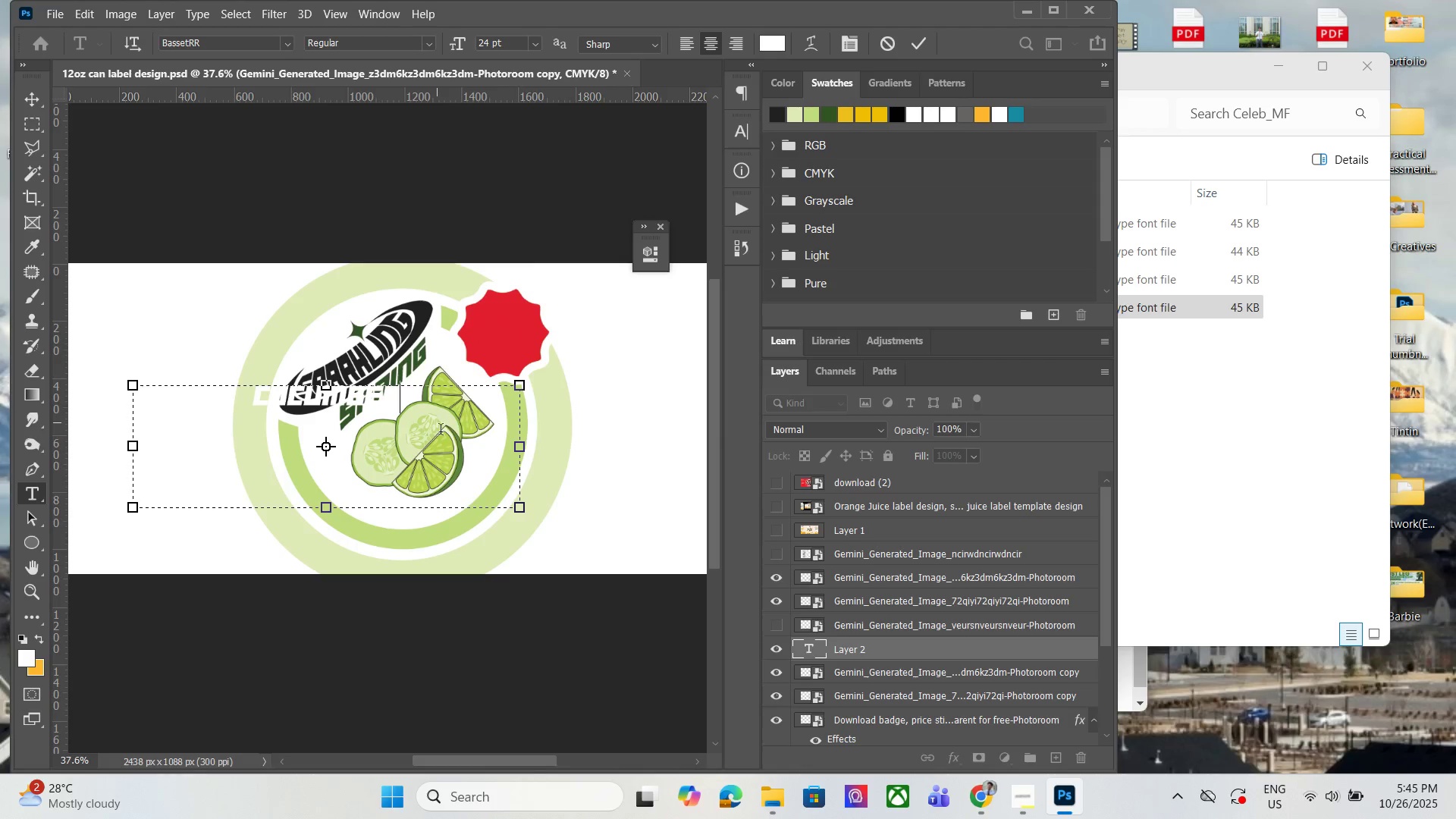 
left_click_drag(start_coordinate=[424, 410], to_coordinate=[80, 403])
 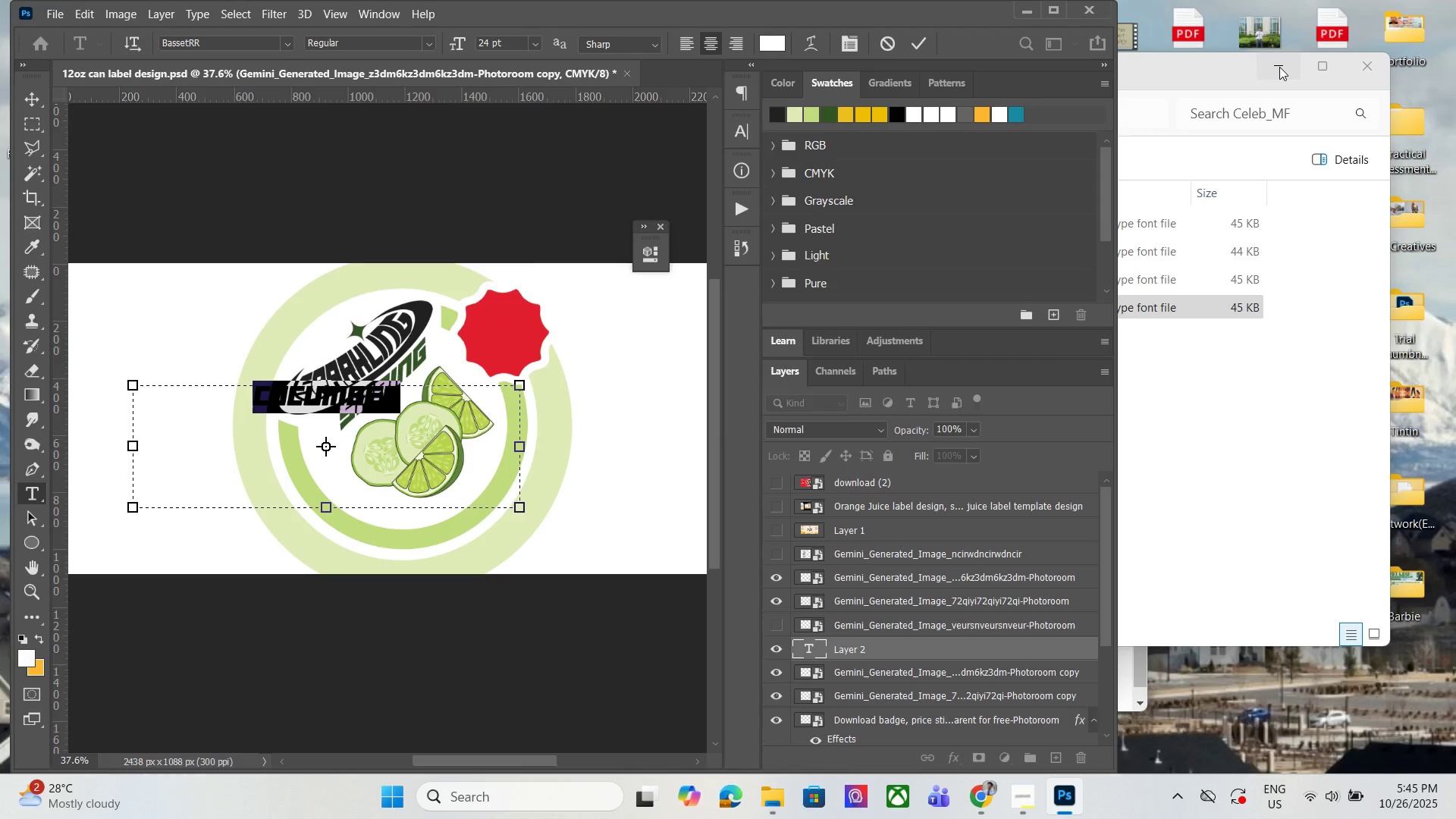 
left_click([1279, 67])
 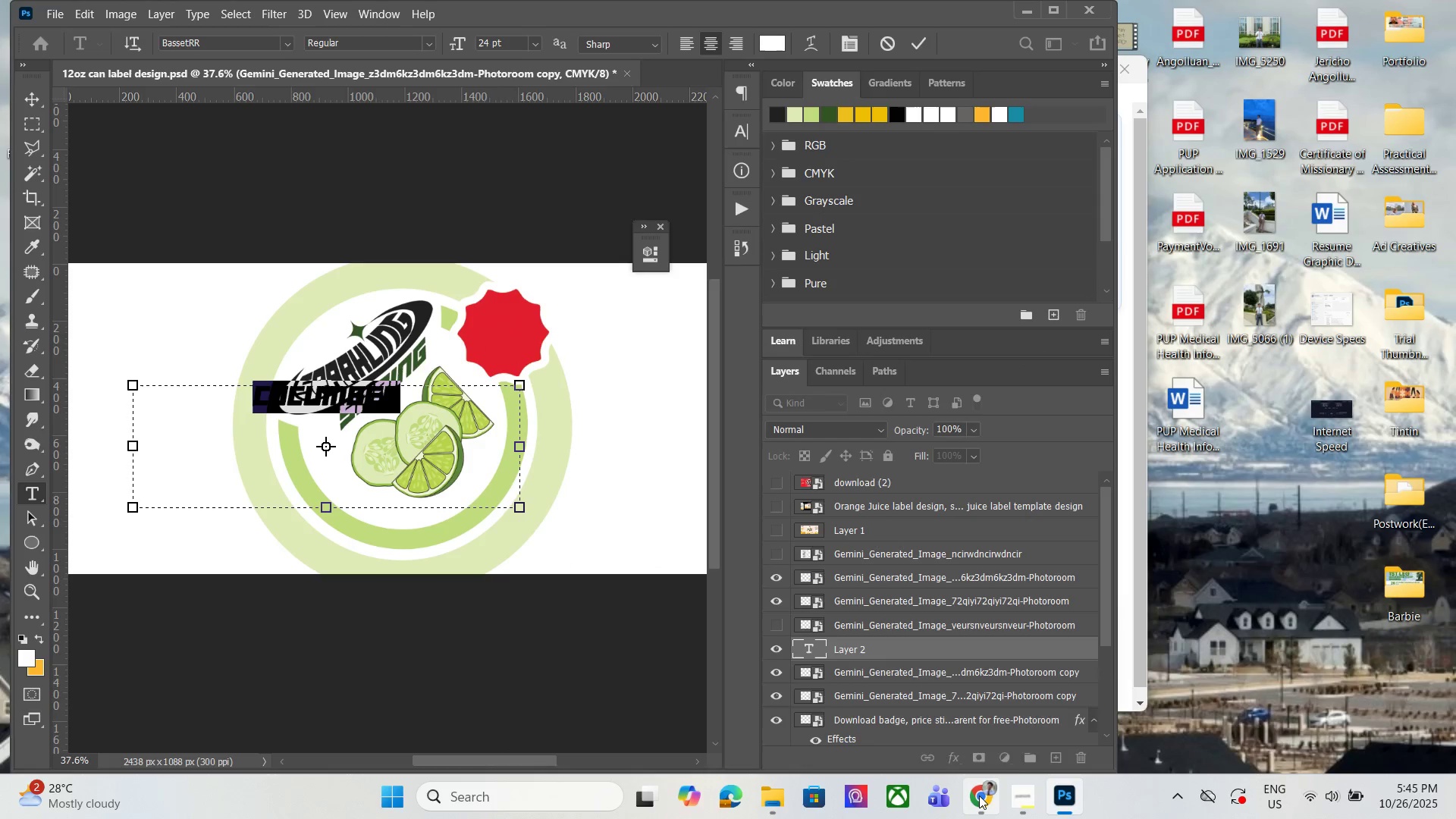 
wait(8.55)
 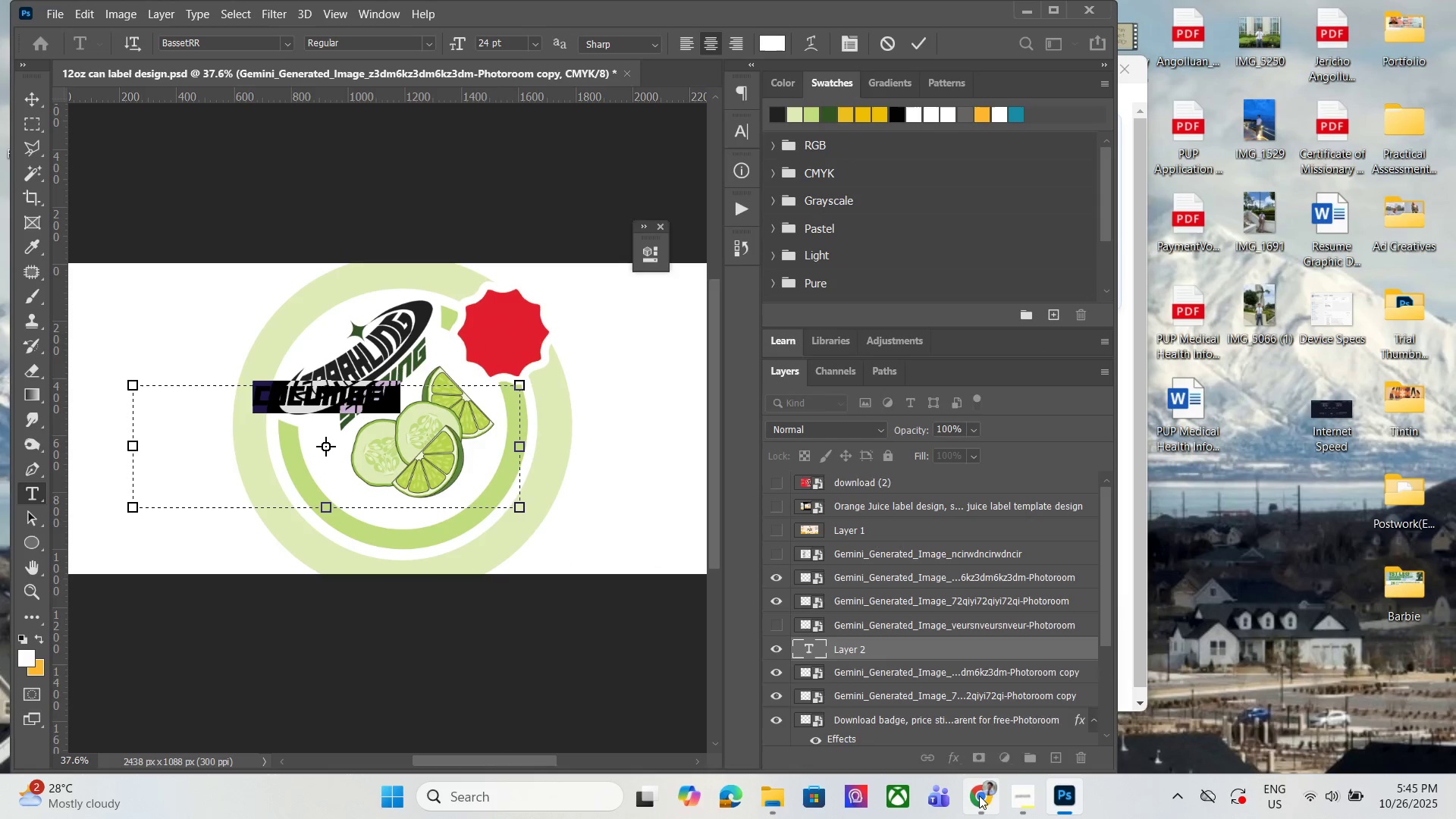 
left_click([283, 40])
 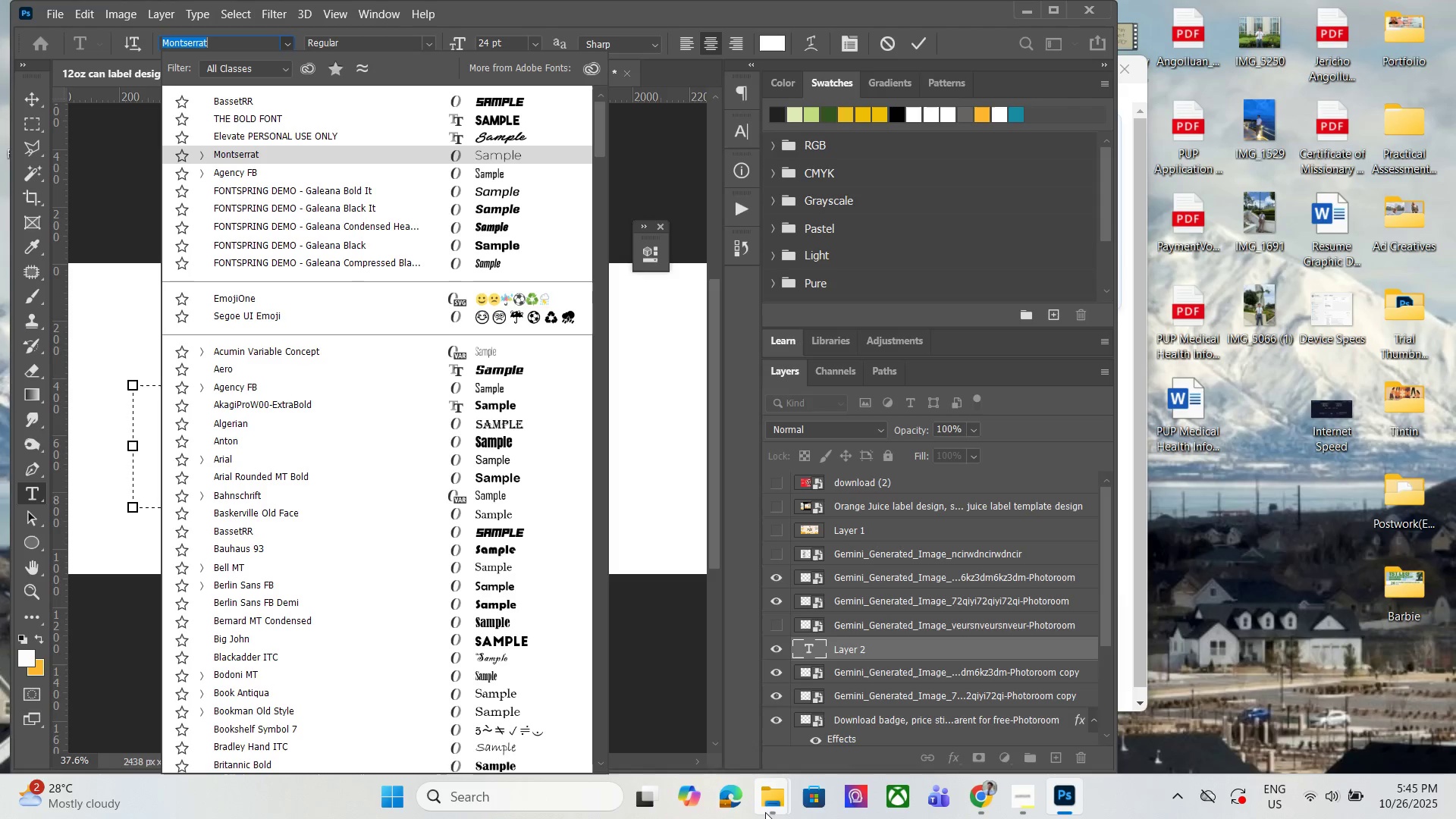 
left_click([765, 806])
 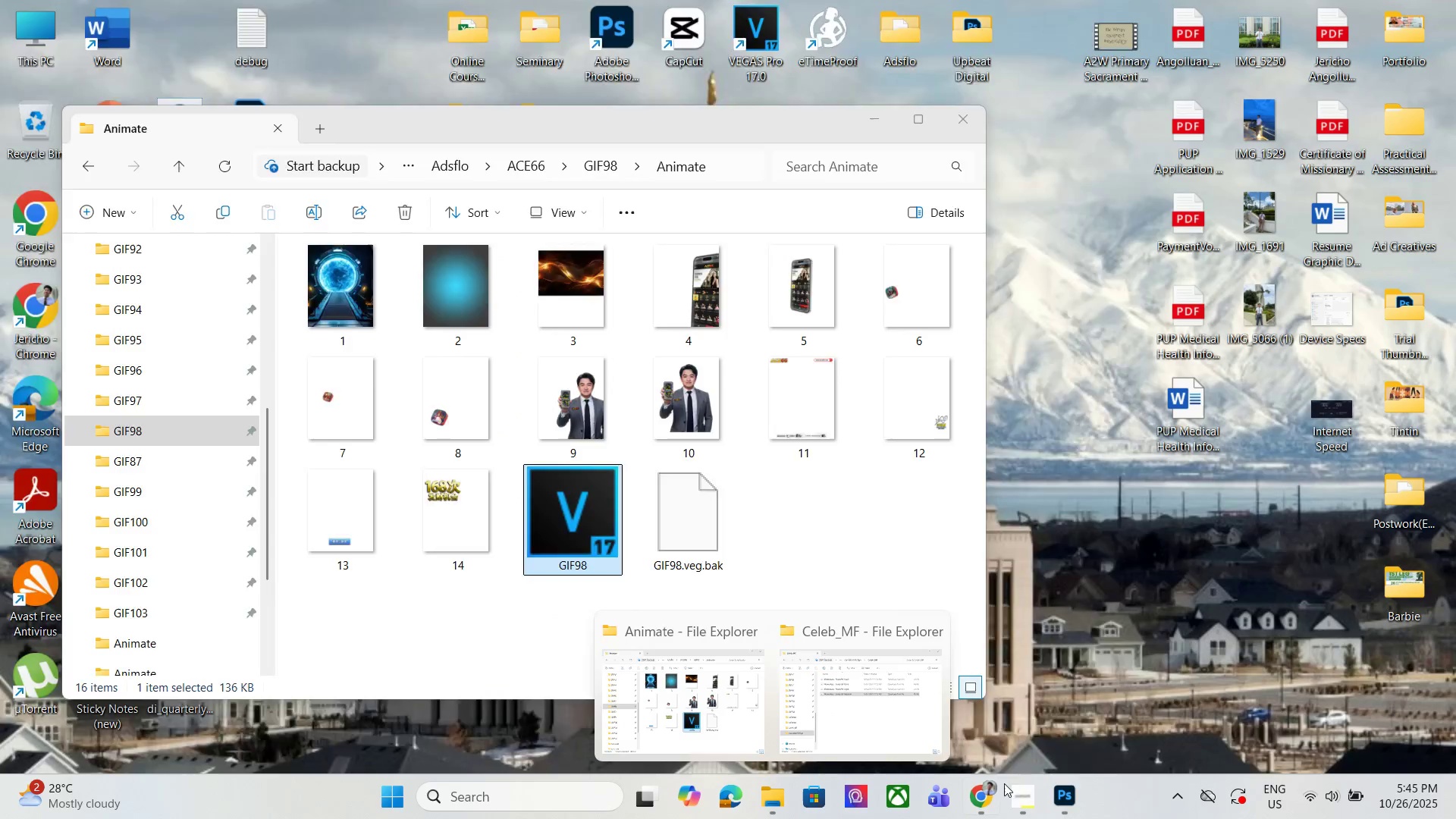 
left_click([1053, 797])
 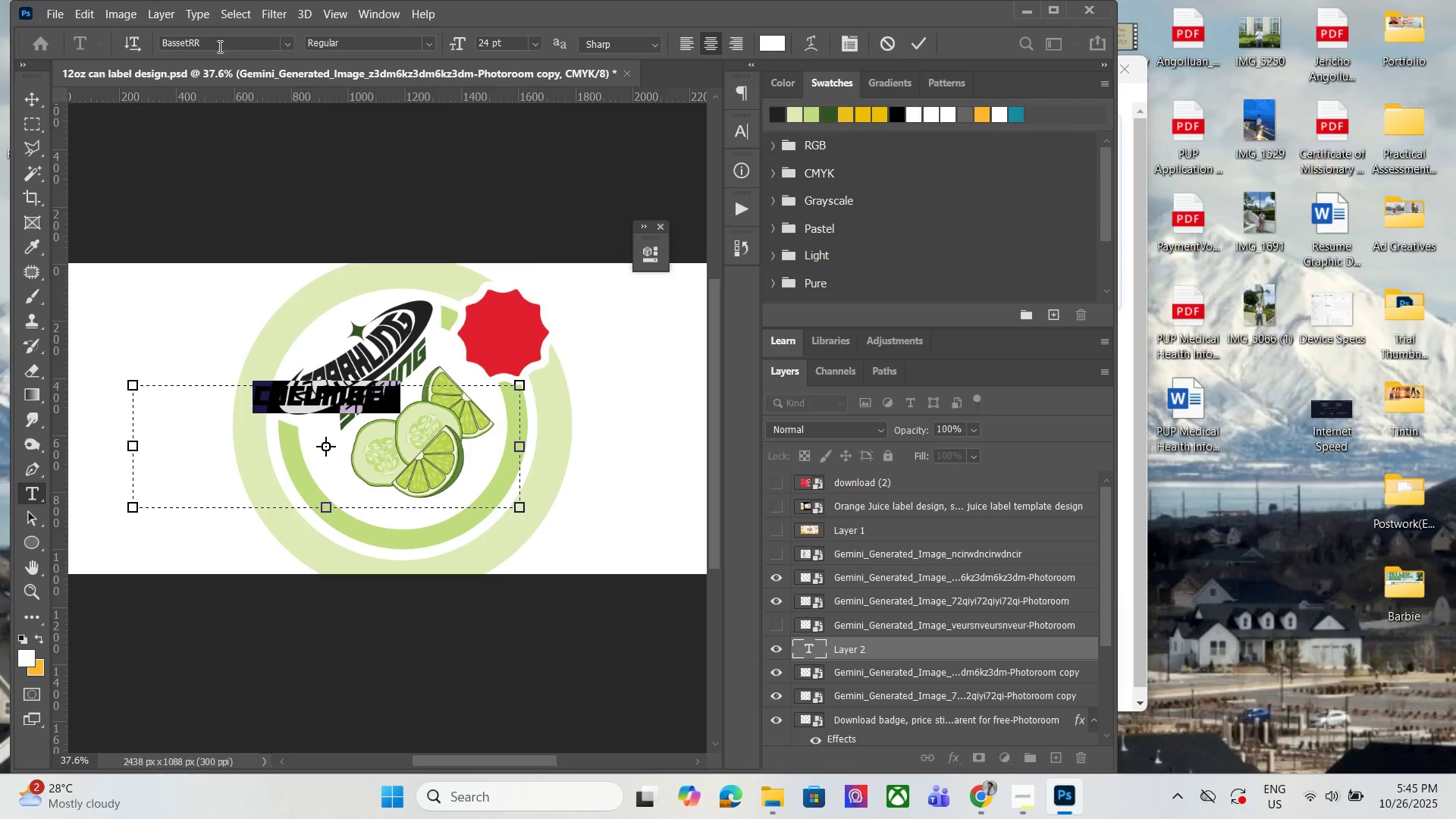 
left_click([215, 42])
 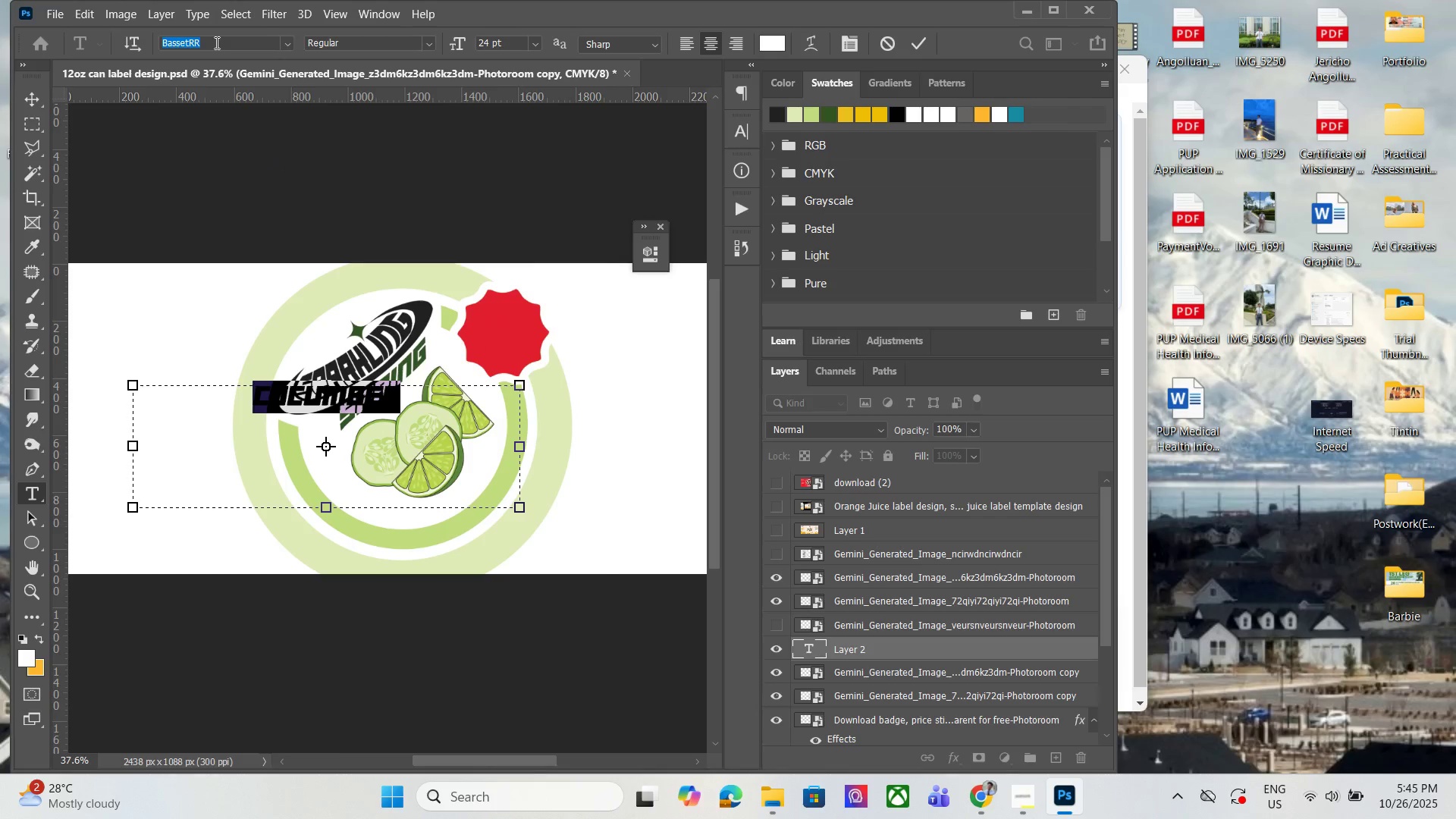 
type(celeb)
 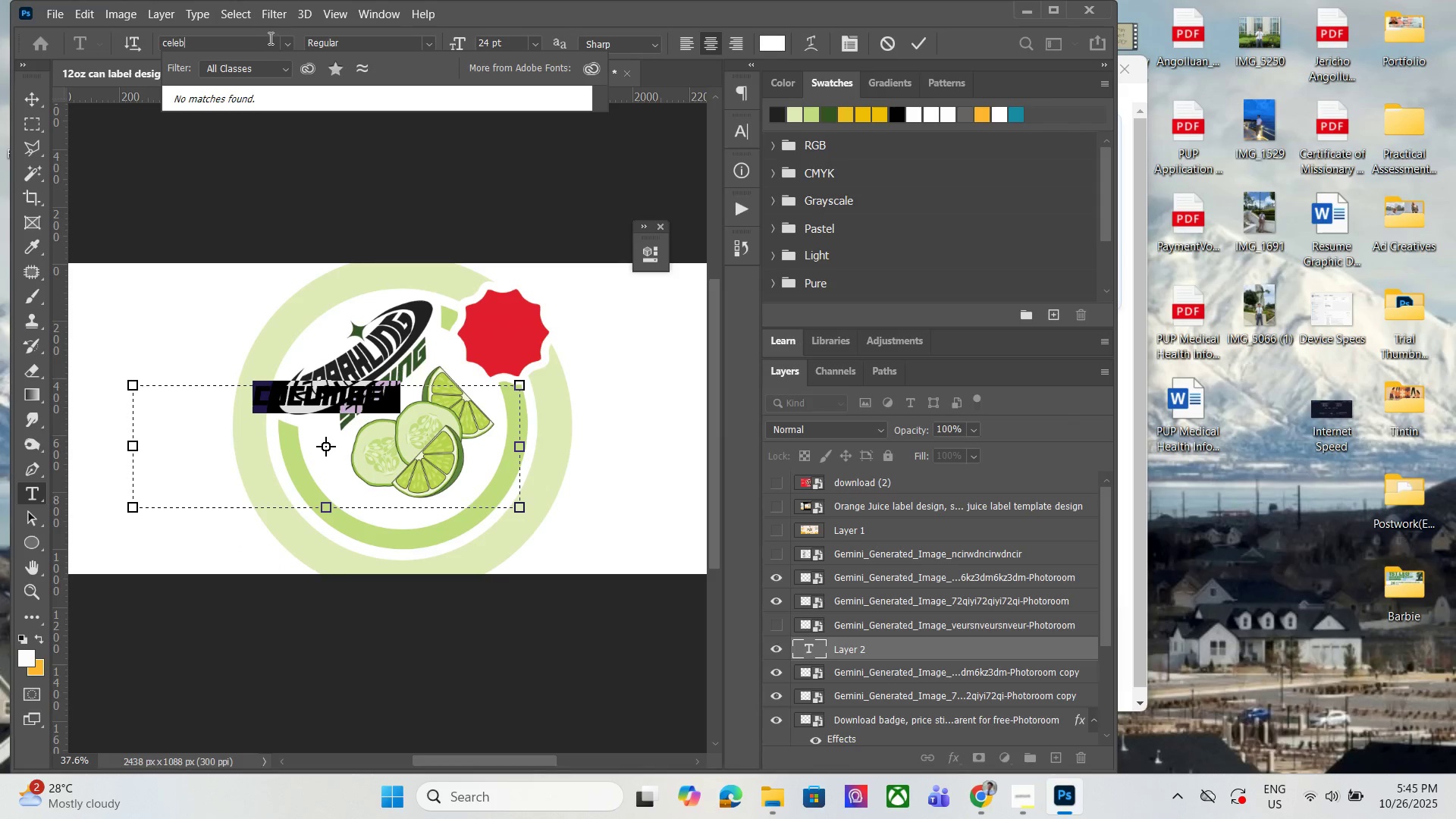 
left_click([286, 40])
 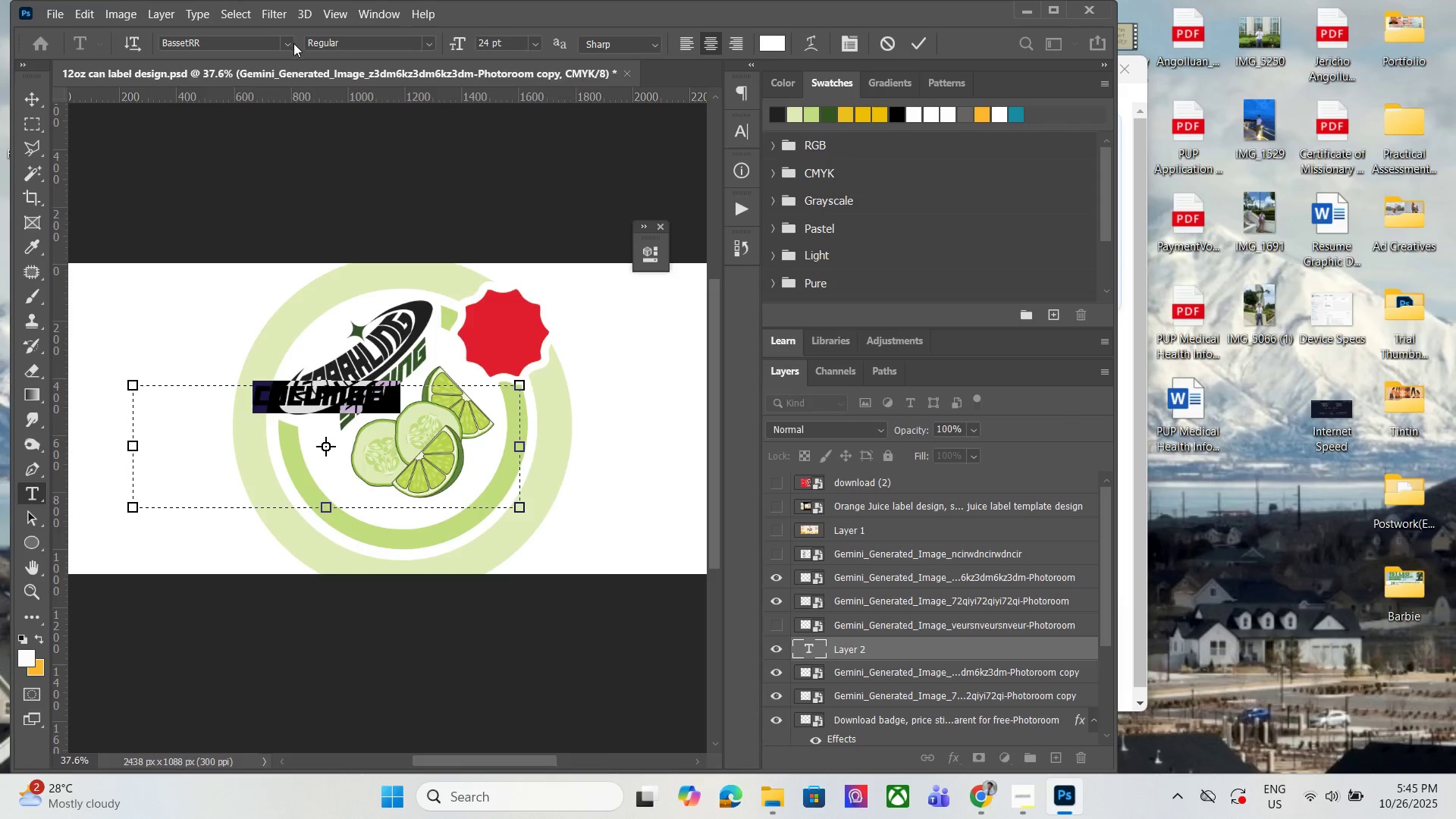 
left_click([293, 43])
 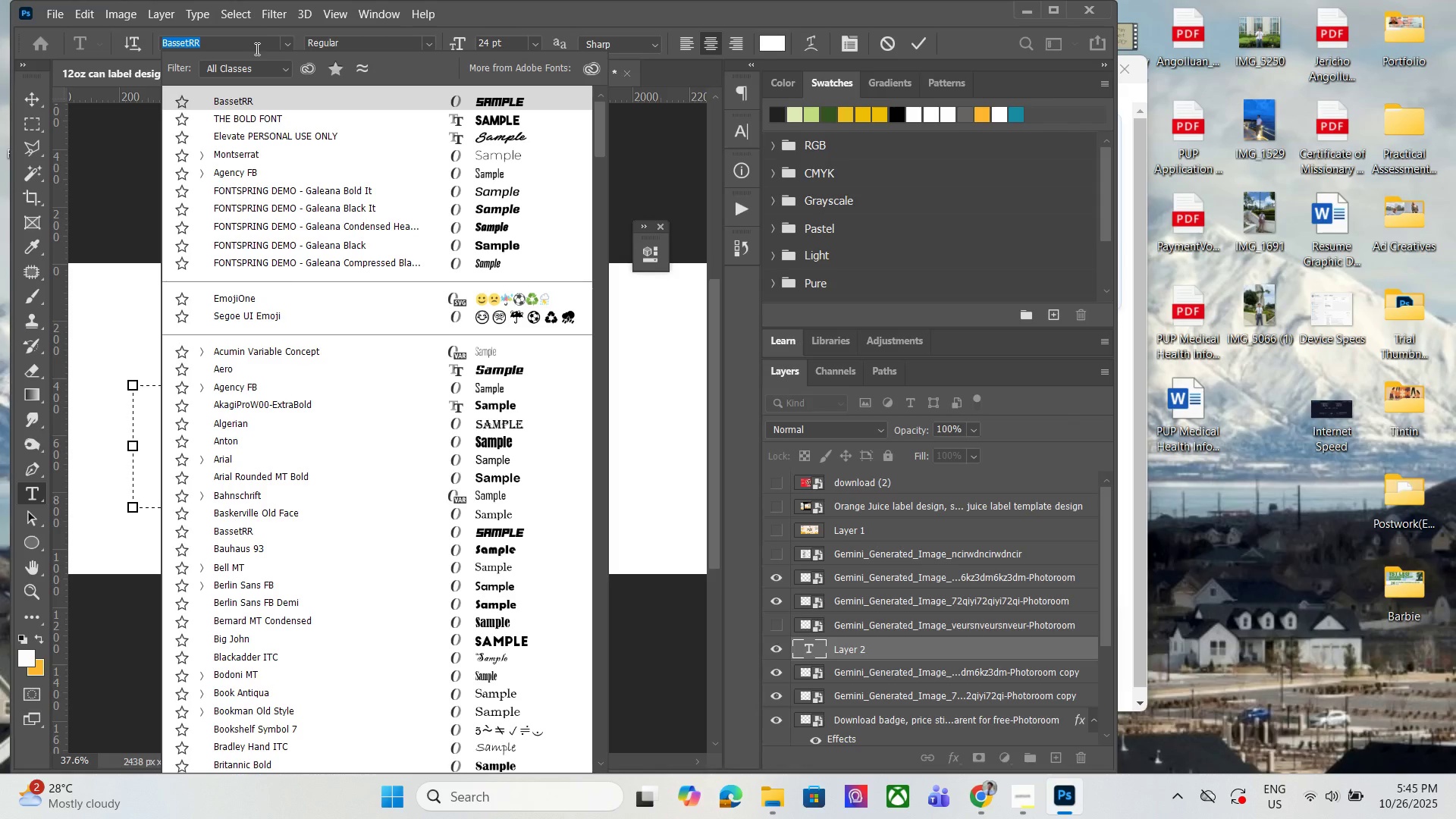 
type(cc)
 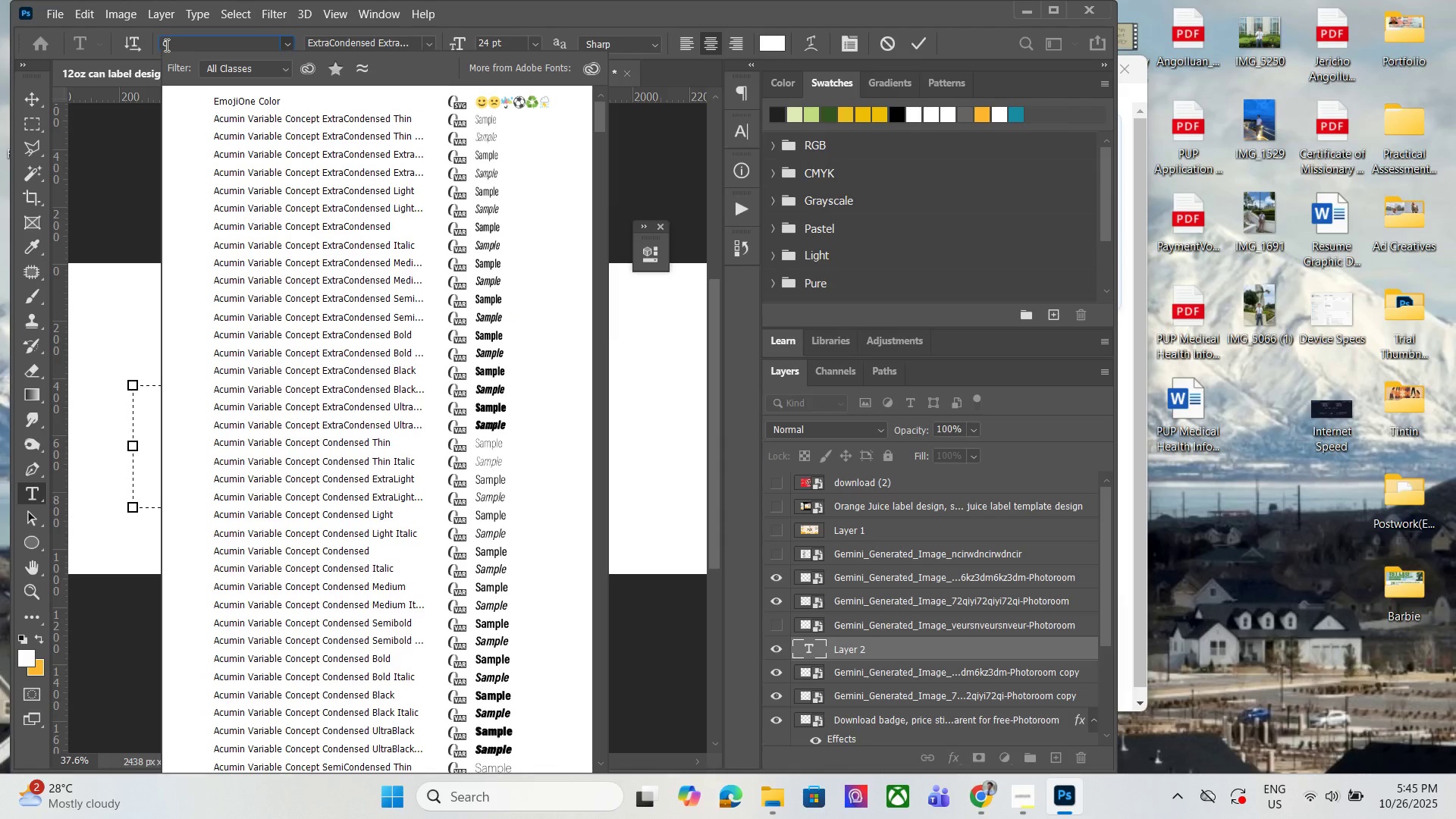 
scroll: coordinate [340, 413], scroll_direction: down, amount: 5.0
 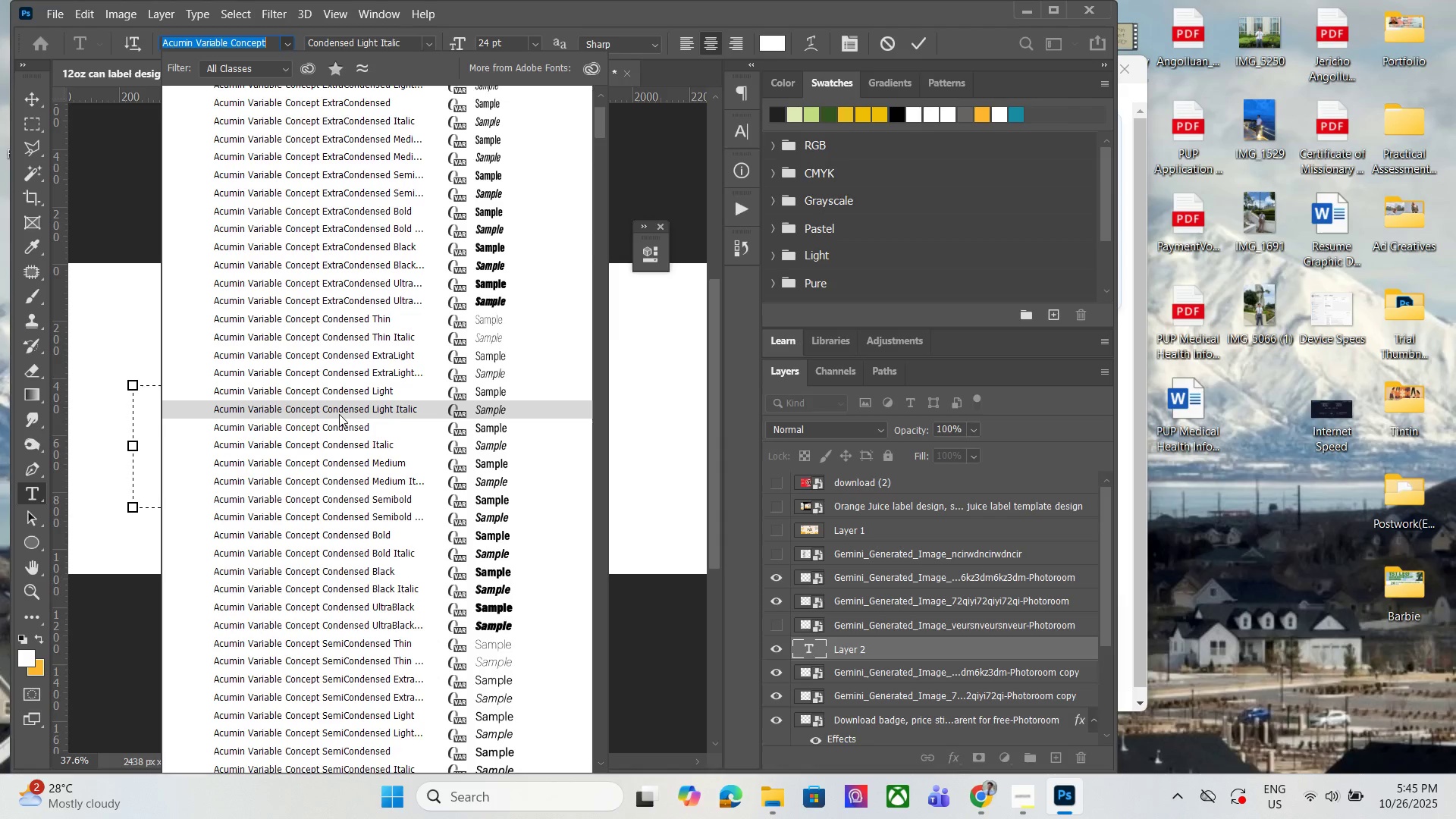 
key(C)
 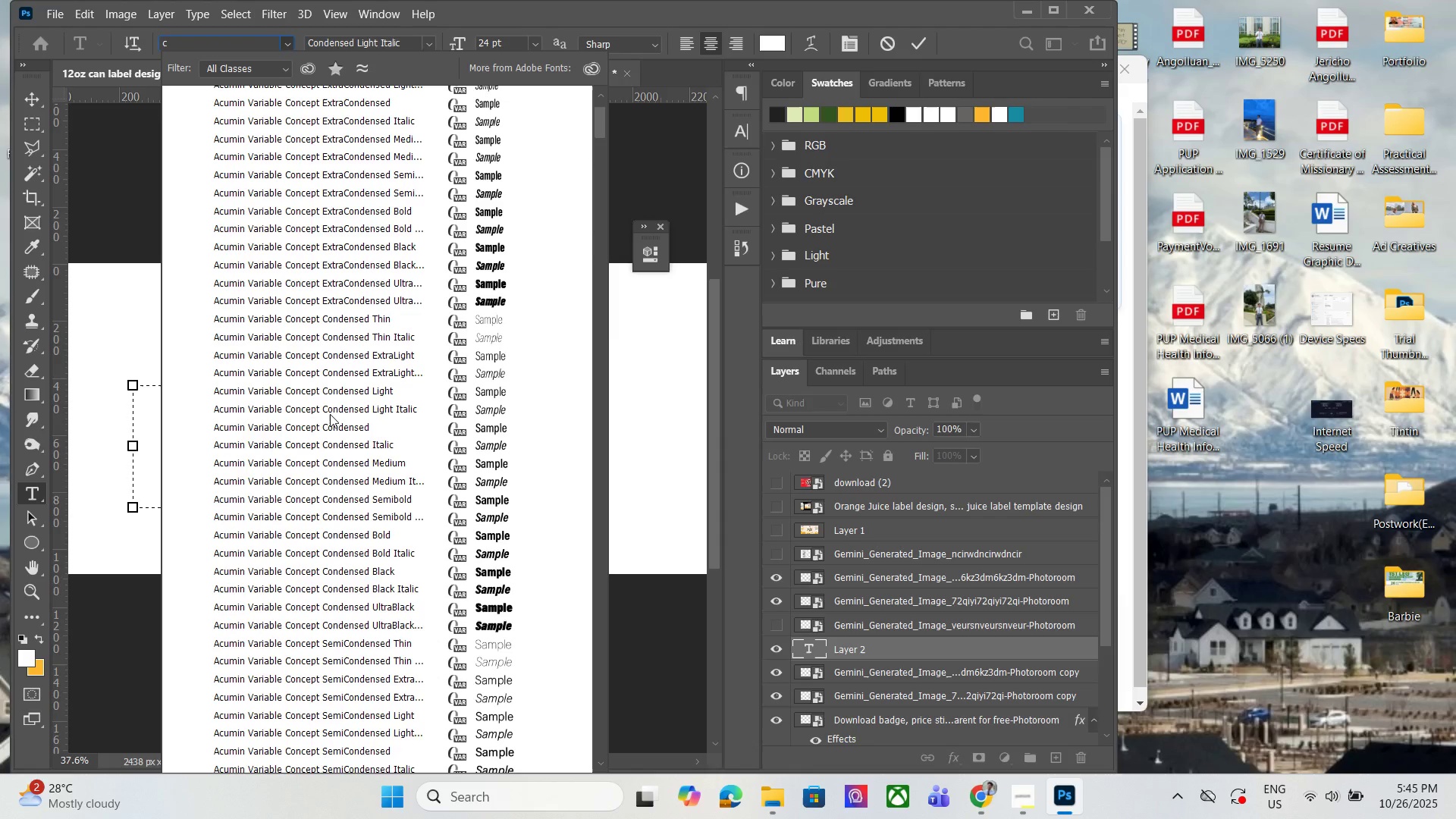 
scroll: coordinate [369, 397], scroll_direction: down, amount: 5.0
 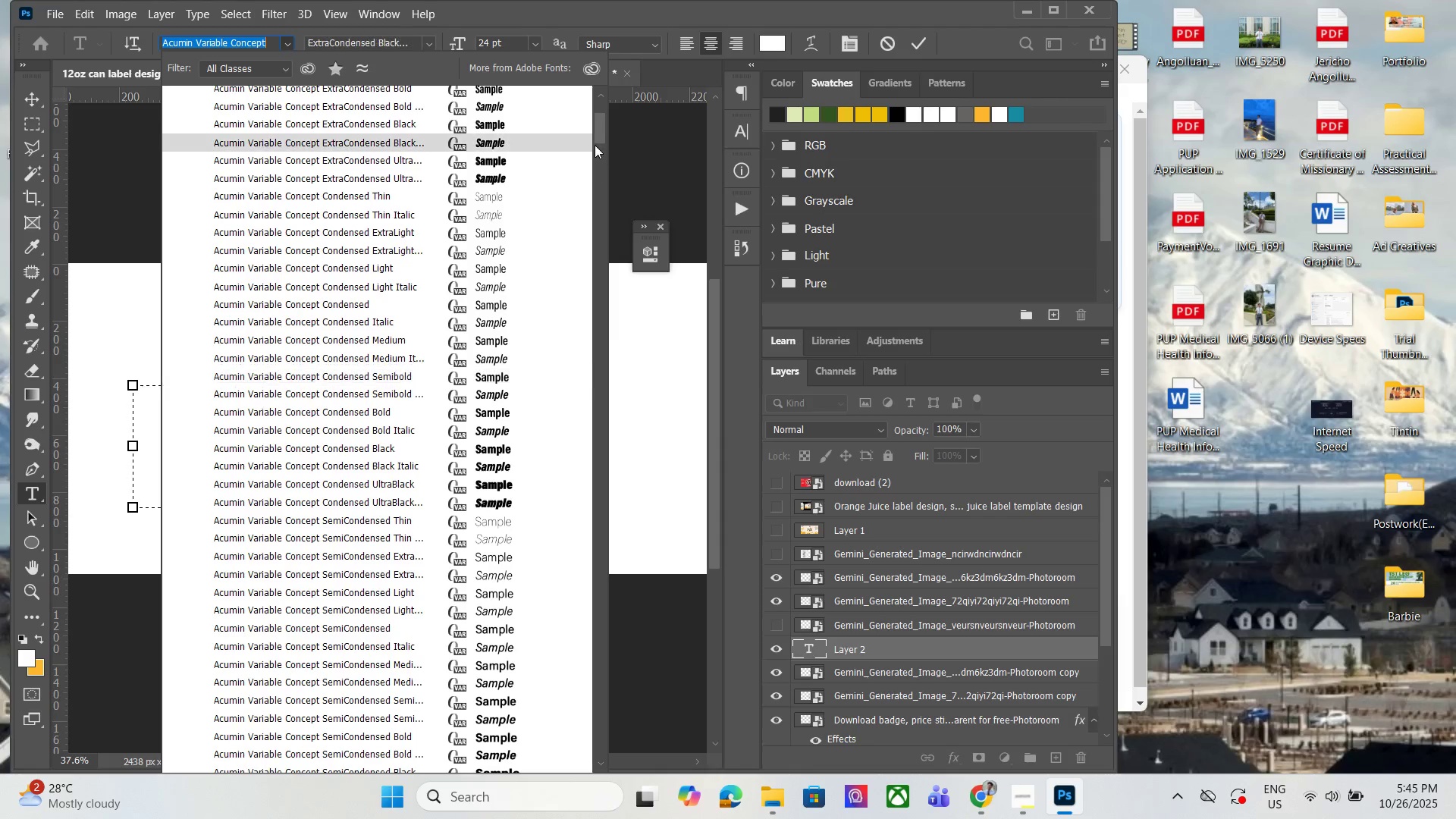 
left_click_drag(start_coordinate=[604, 130], to_coordinate=[610, 262])
 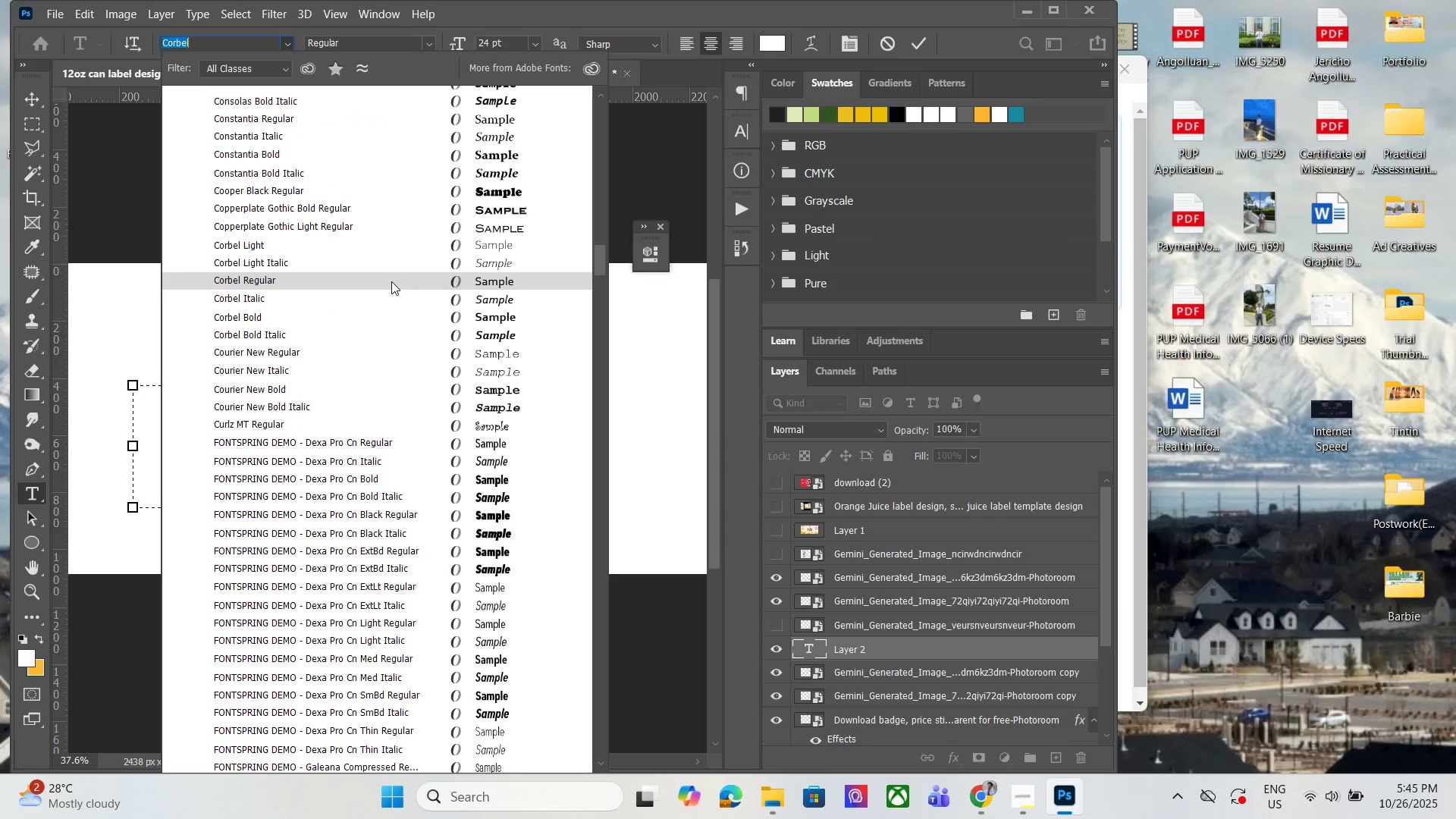 
scroll: coordinate [349, 268], scroll_direction: up, amount: 20.0
 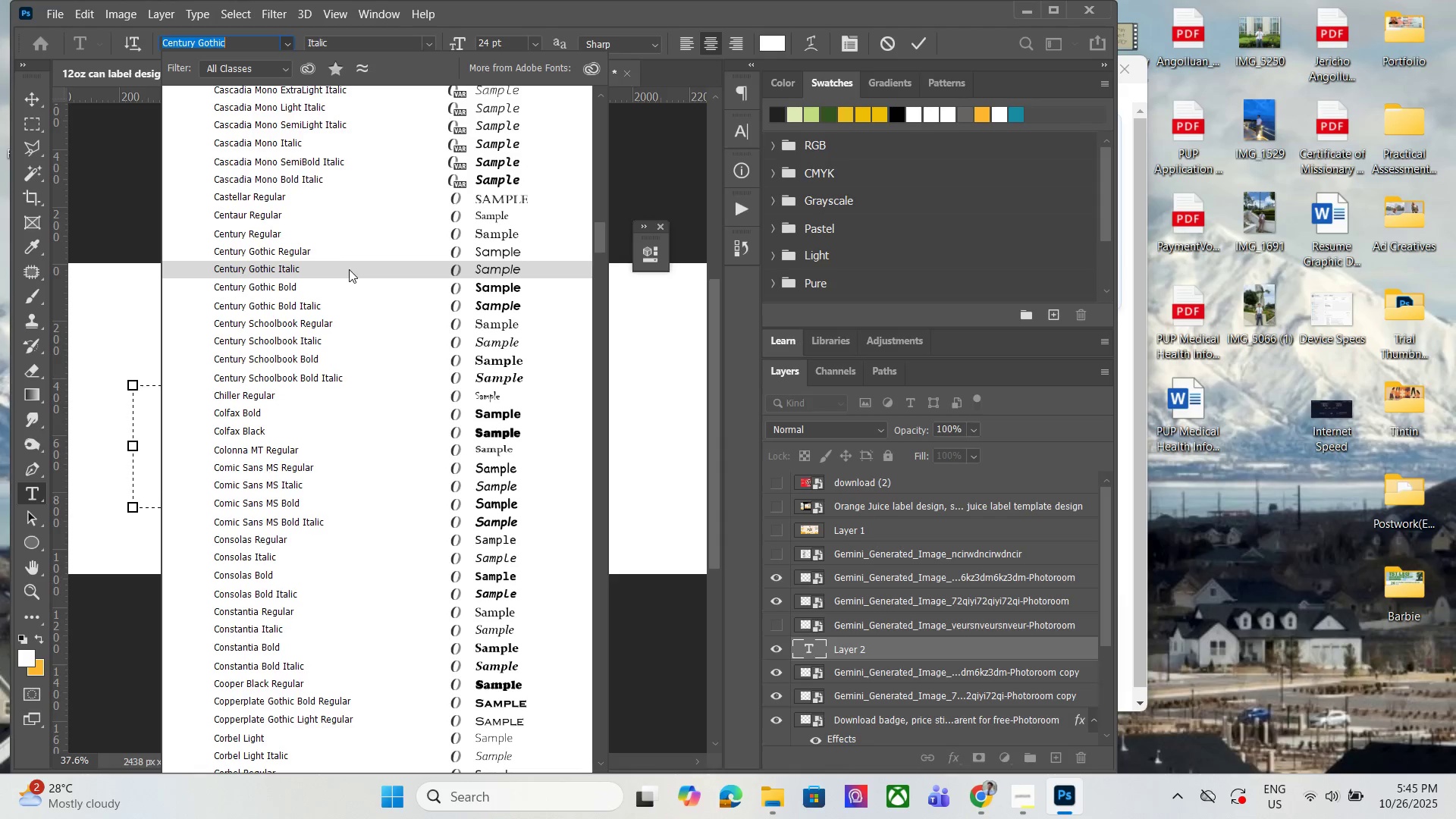 
scroll: coordinate [389, 422], scroll_direction: up, amount: 33.0
 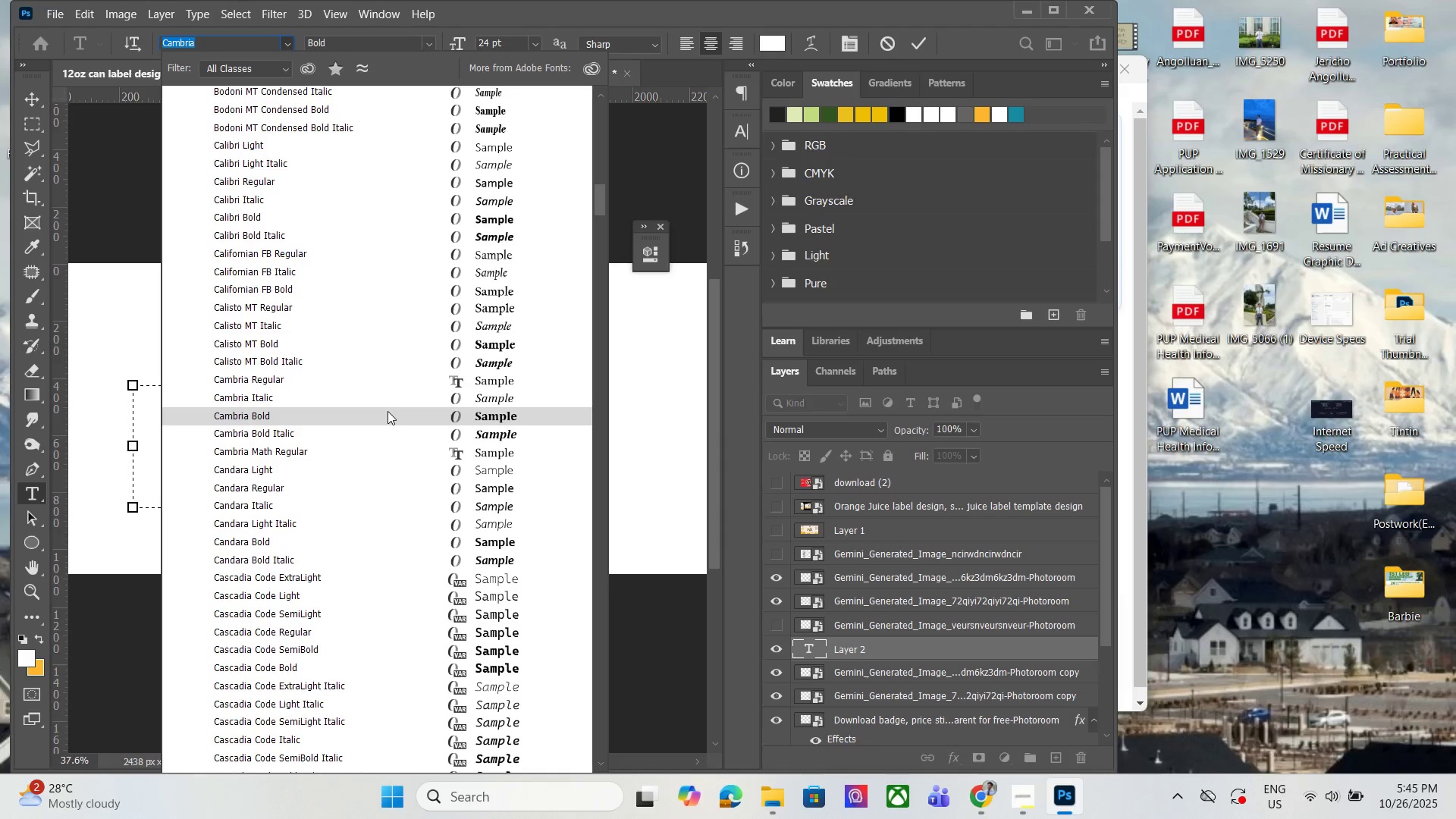 
scroll: coordinate [396, 430], scroll_direction: down, amount: 26.0
 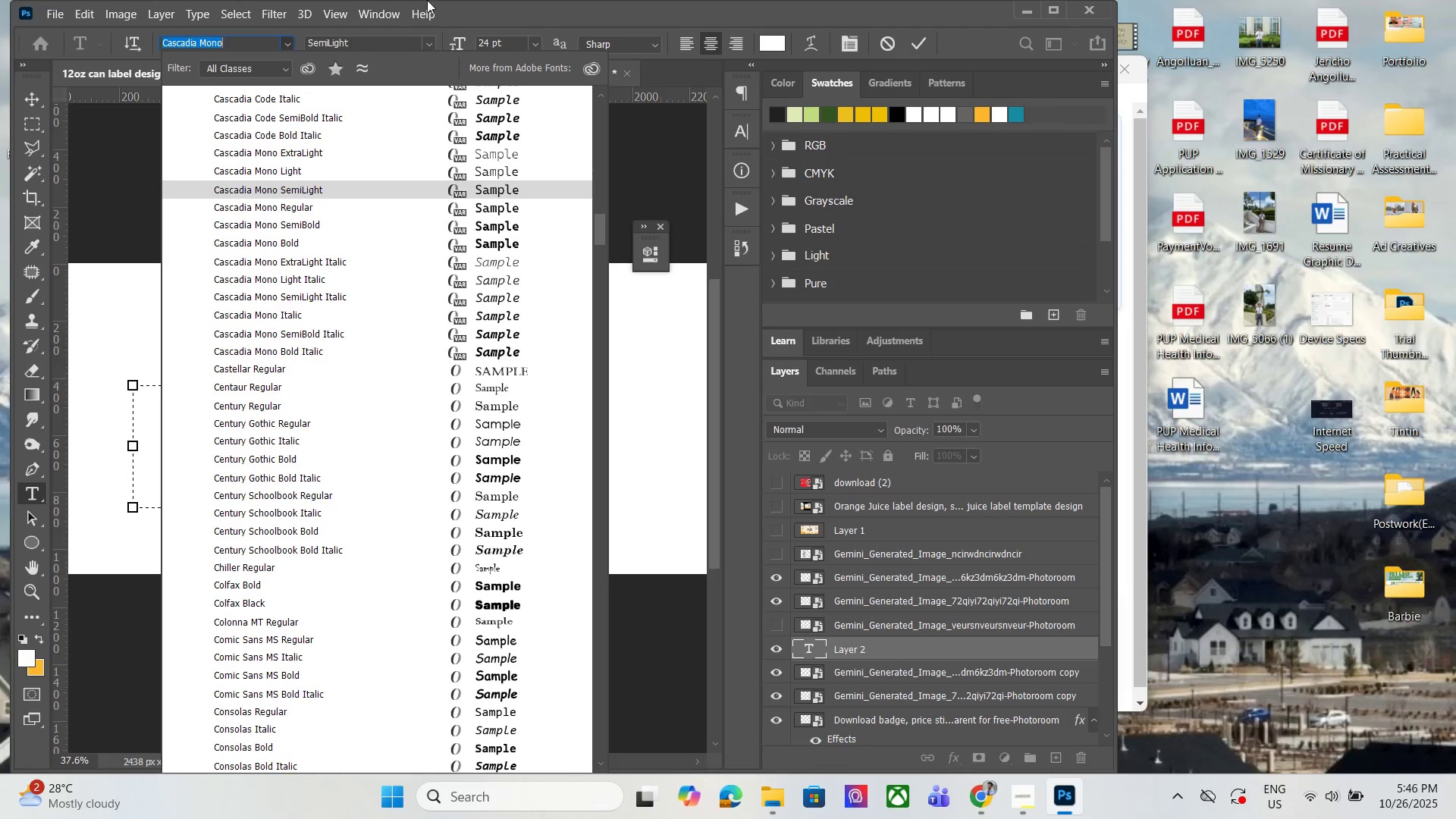 
left_click([460, 8])
 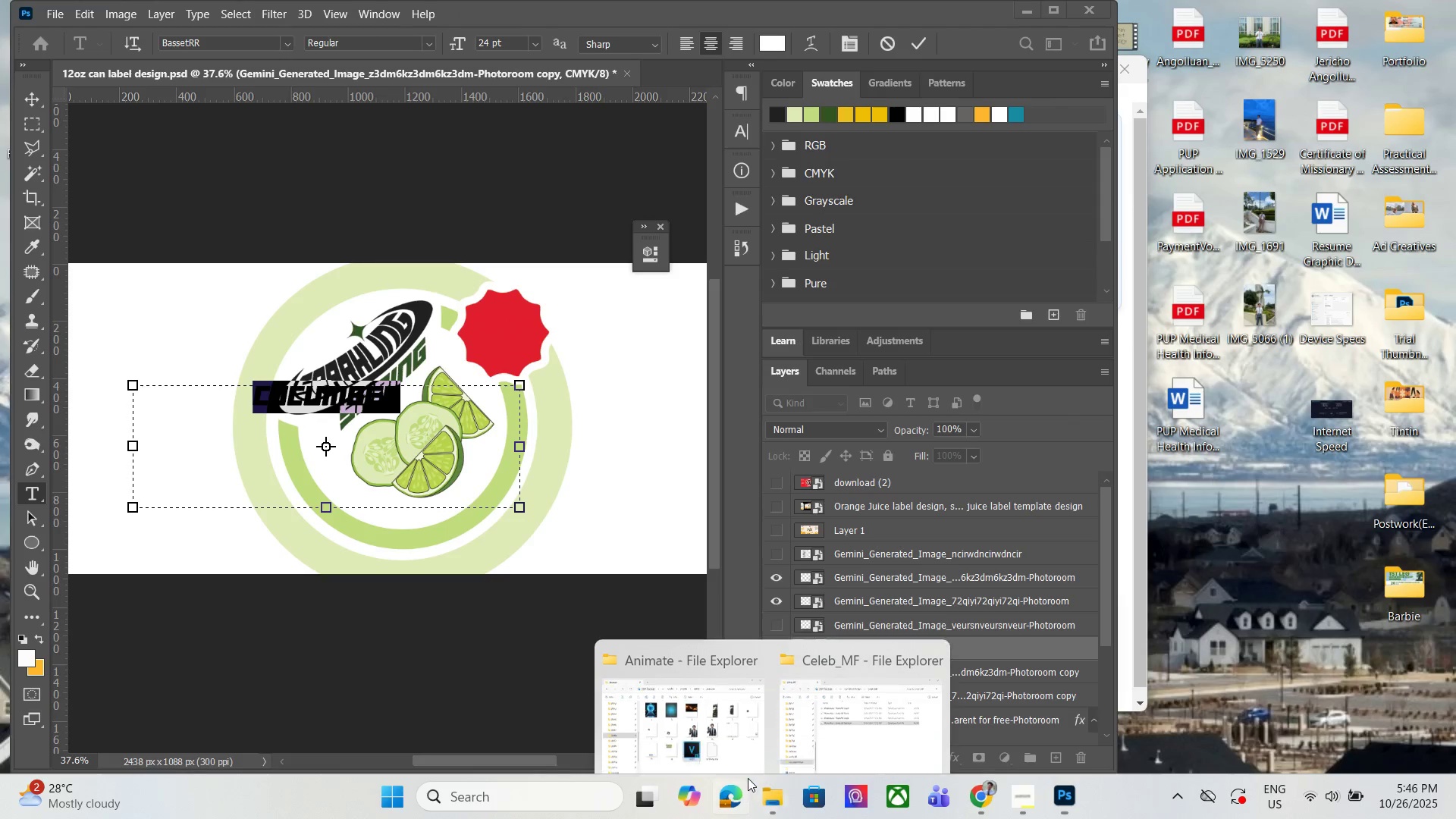 
left_click([849, 720])
 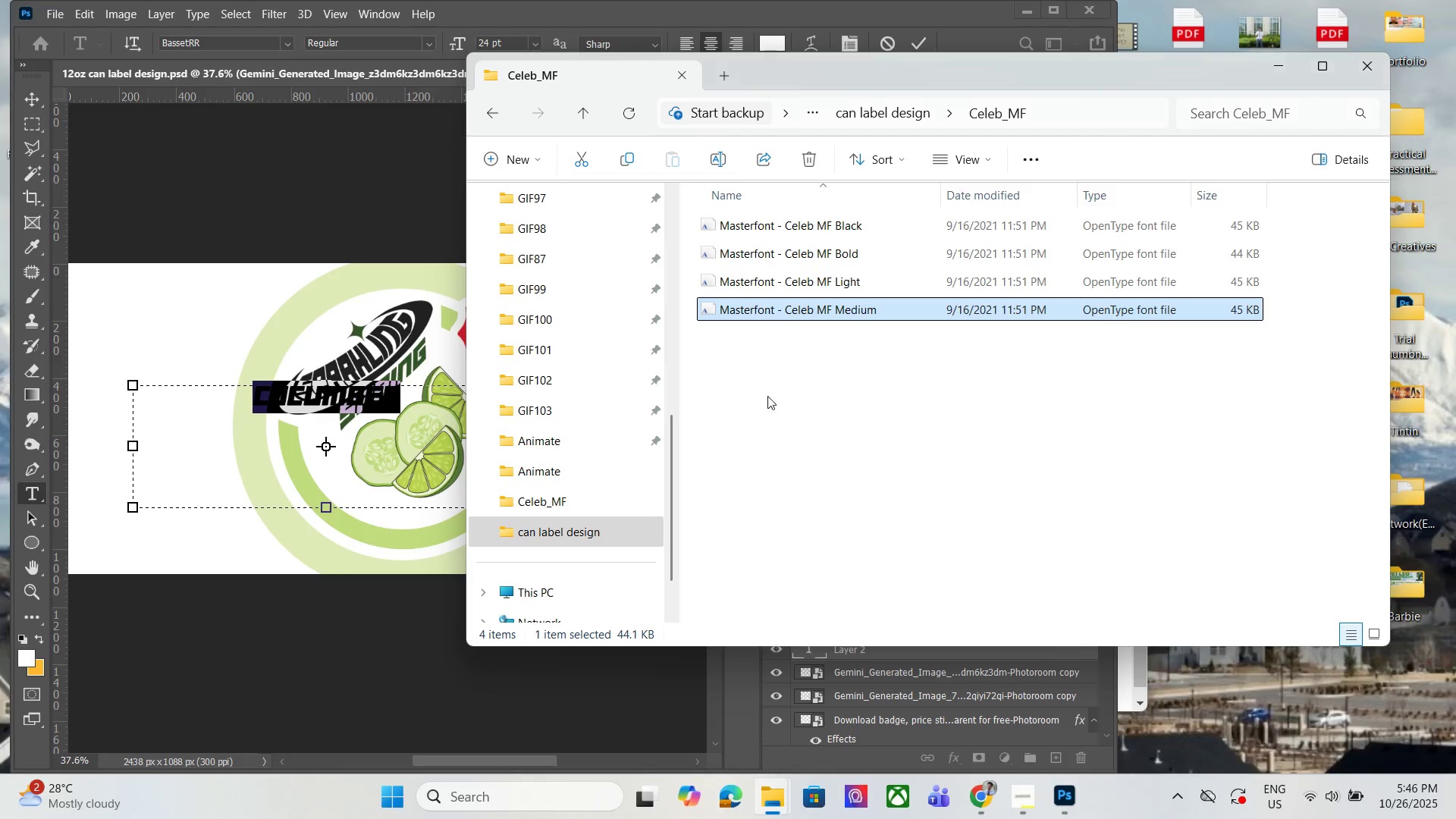 
left_click_drag(start_coordinate=[778, 394], to_coordinate=[778, 224])
 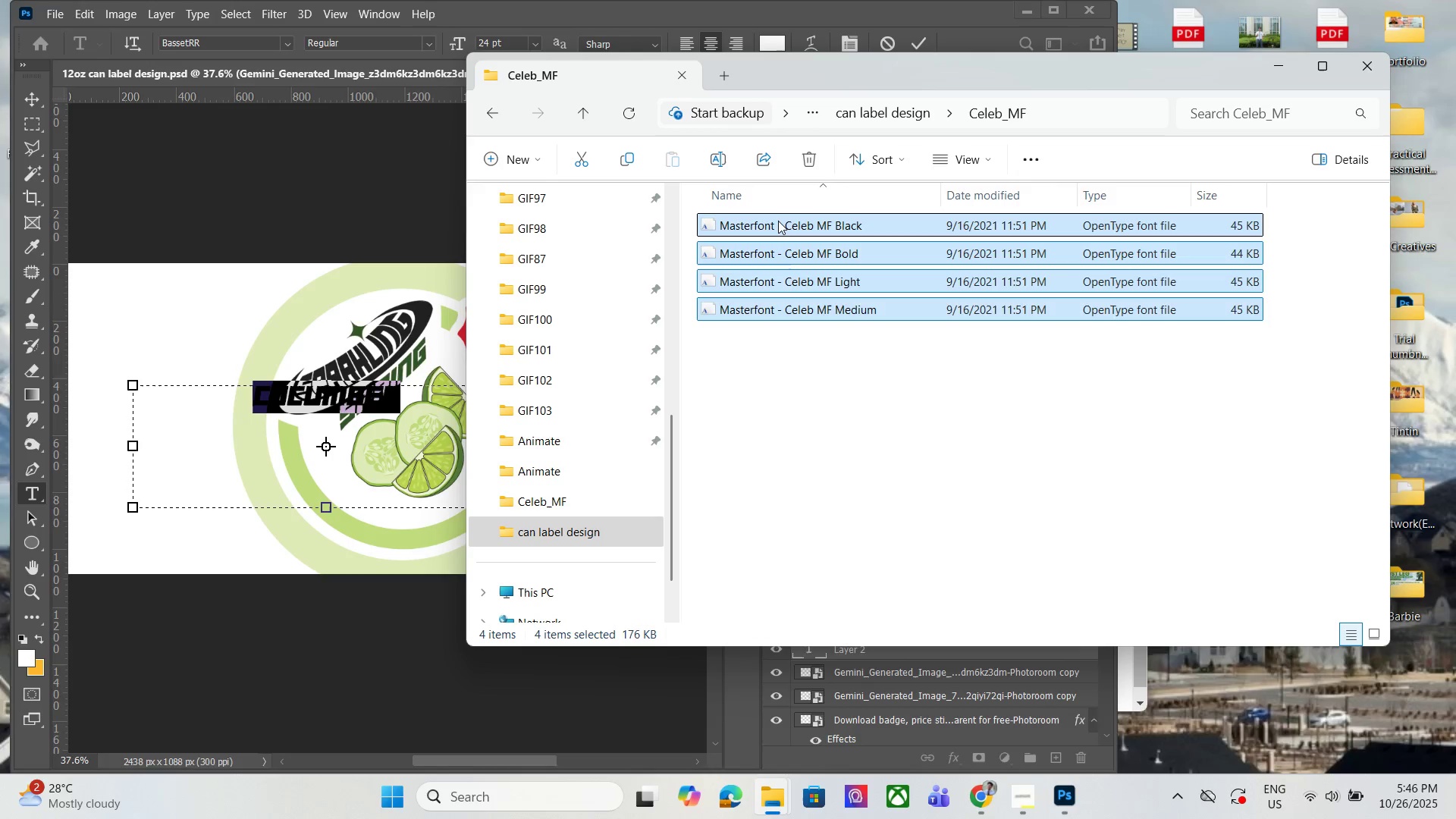 
right_click([778, 221])
 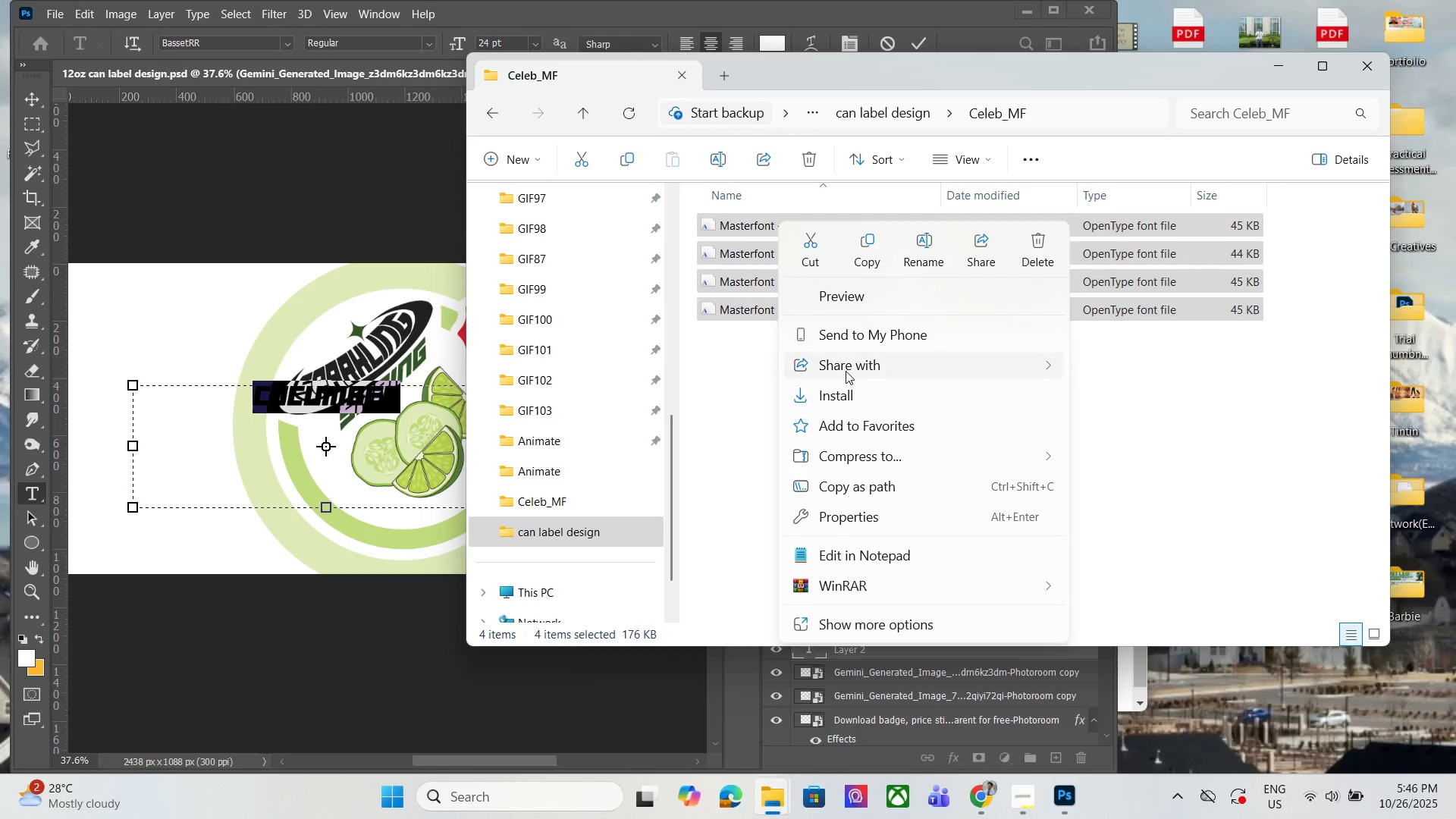 
left_click([846, 390])
 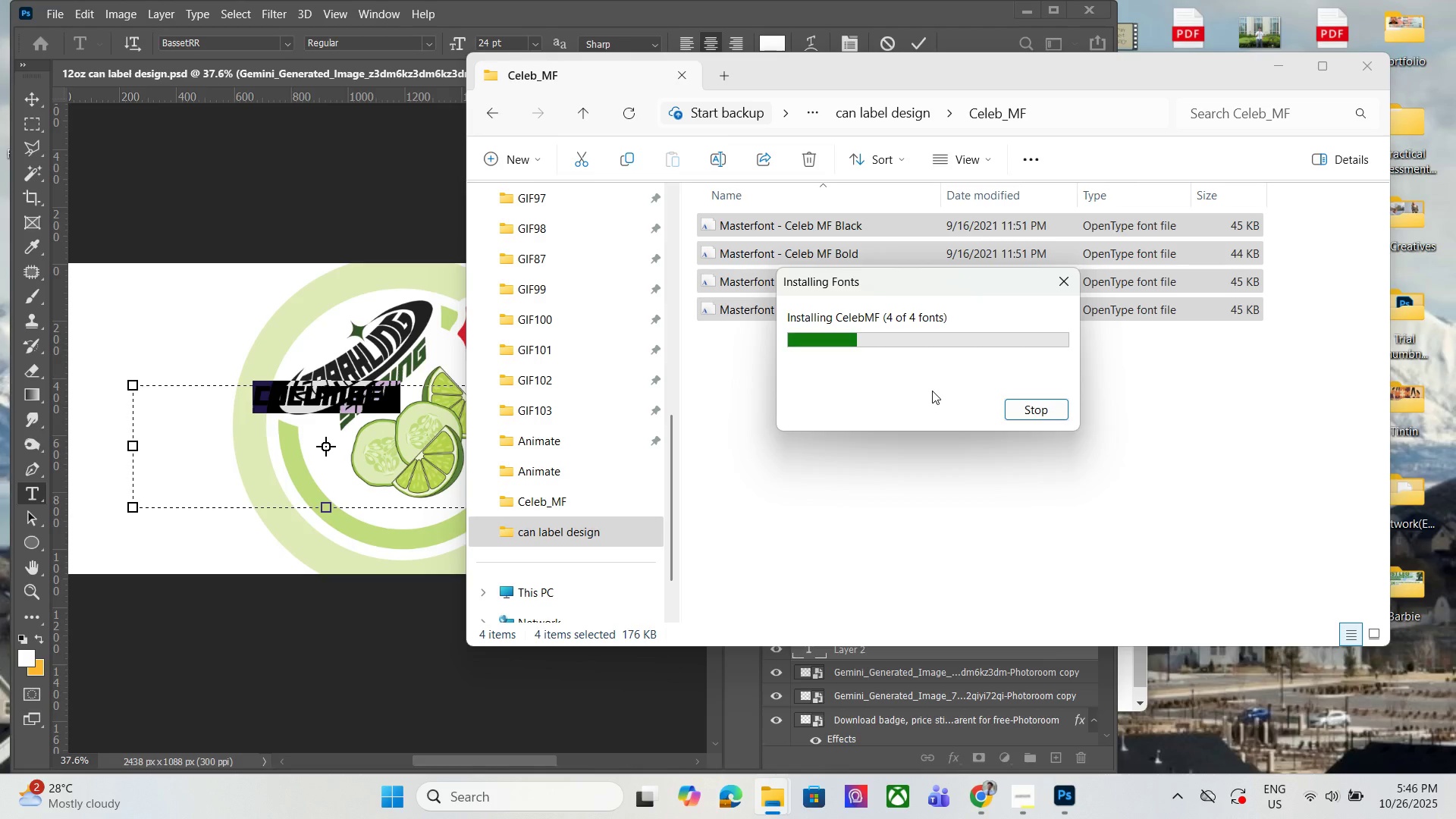 
wait(8.37)
 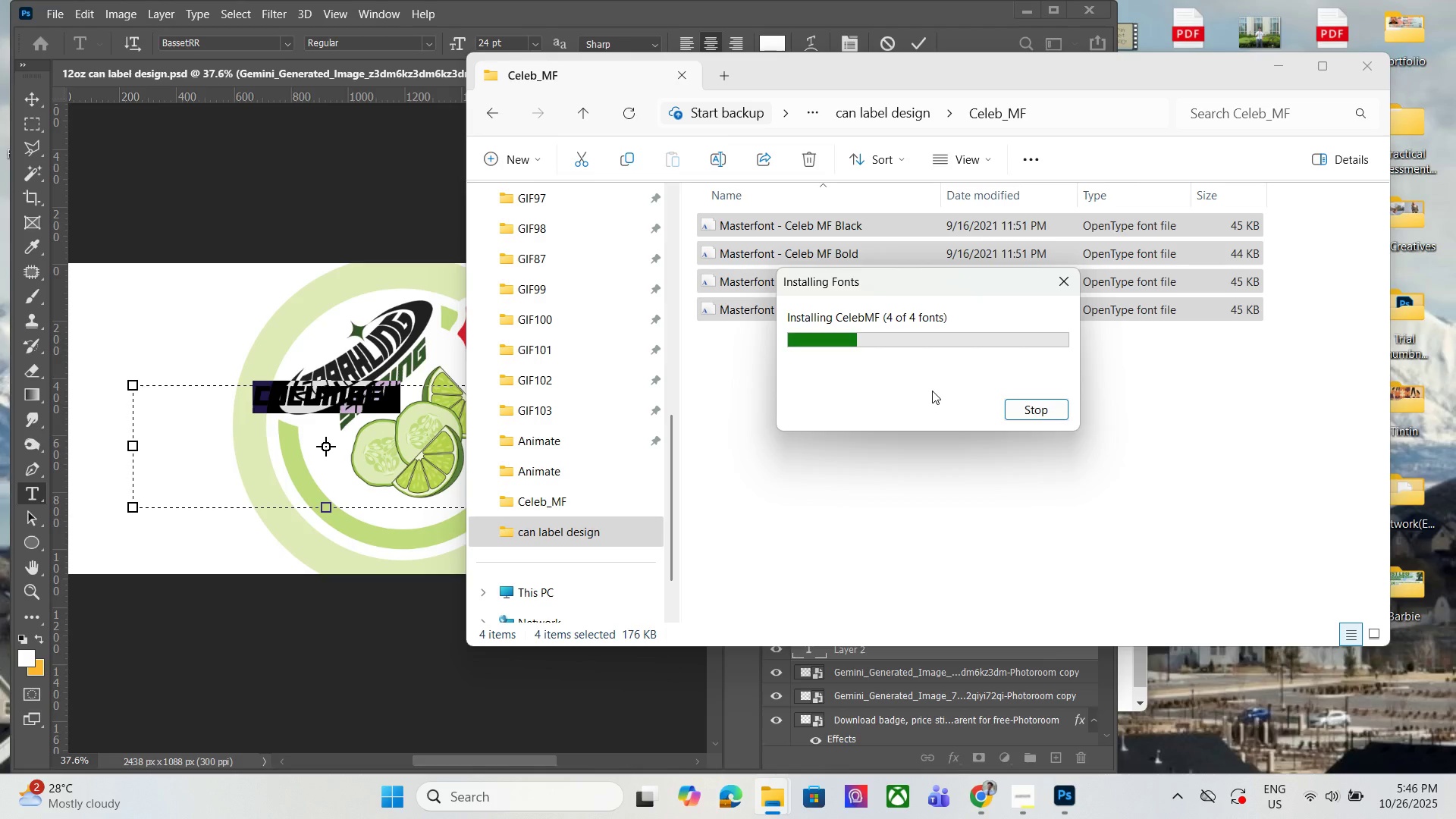 
left_click([526, 5])
 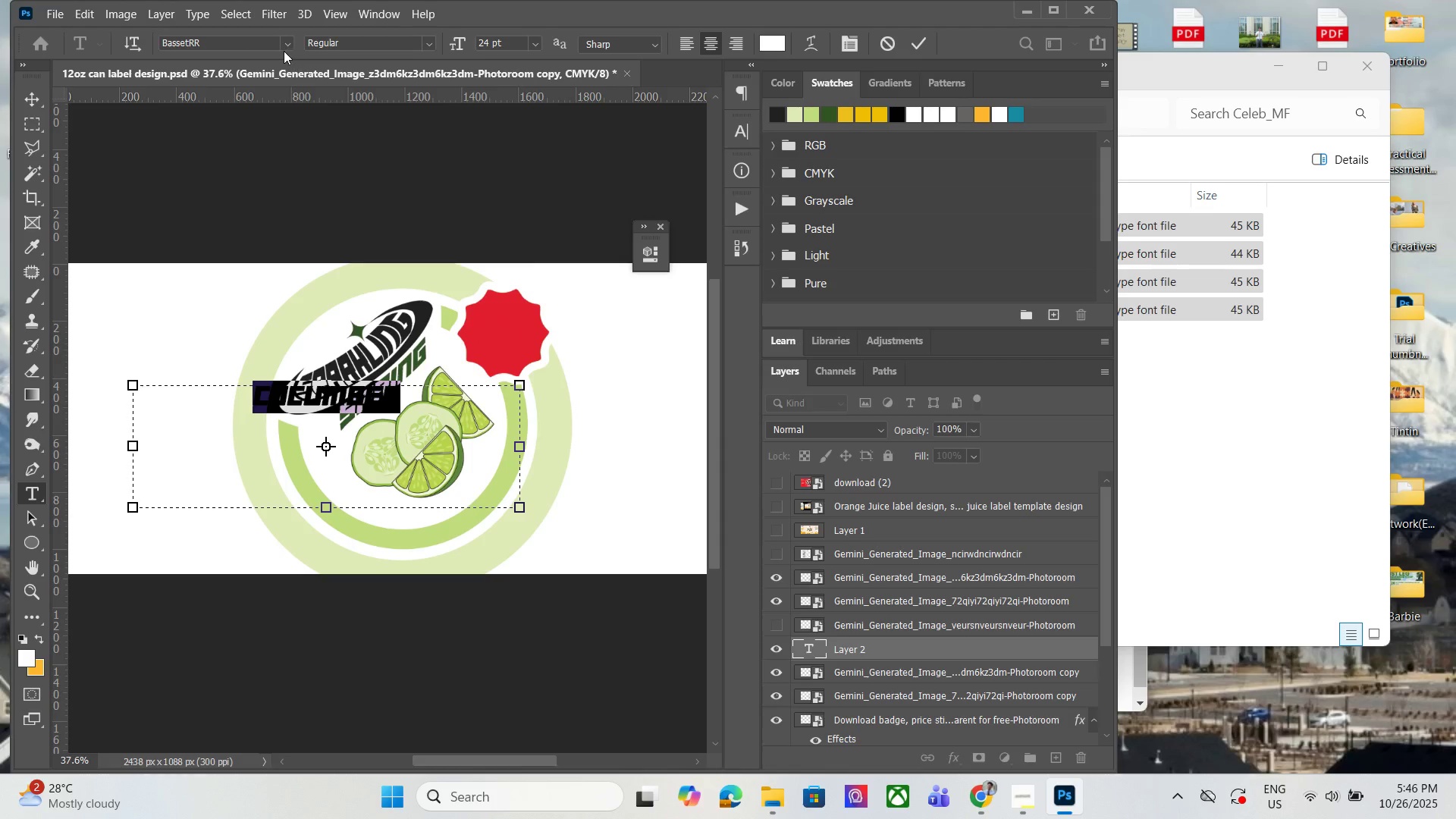 
left_click([284, 49])
 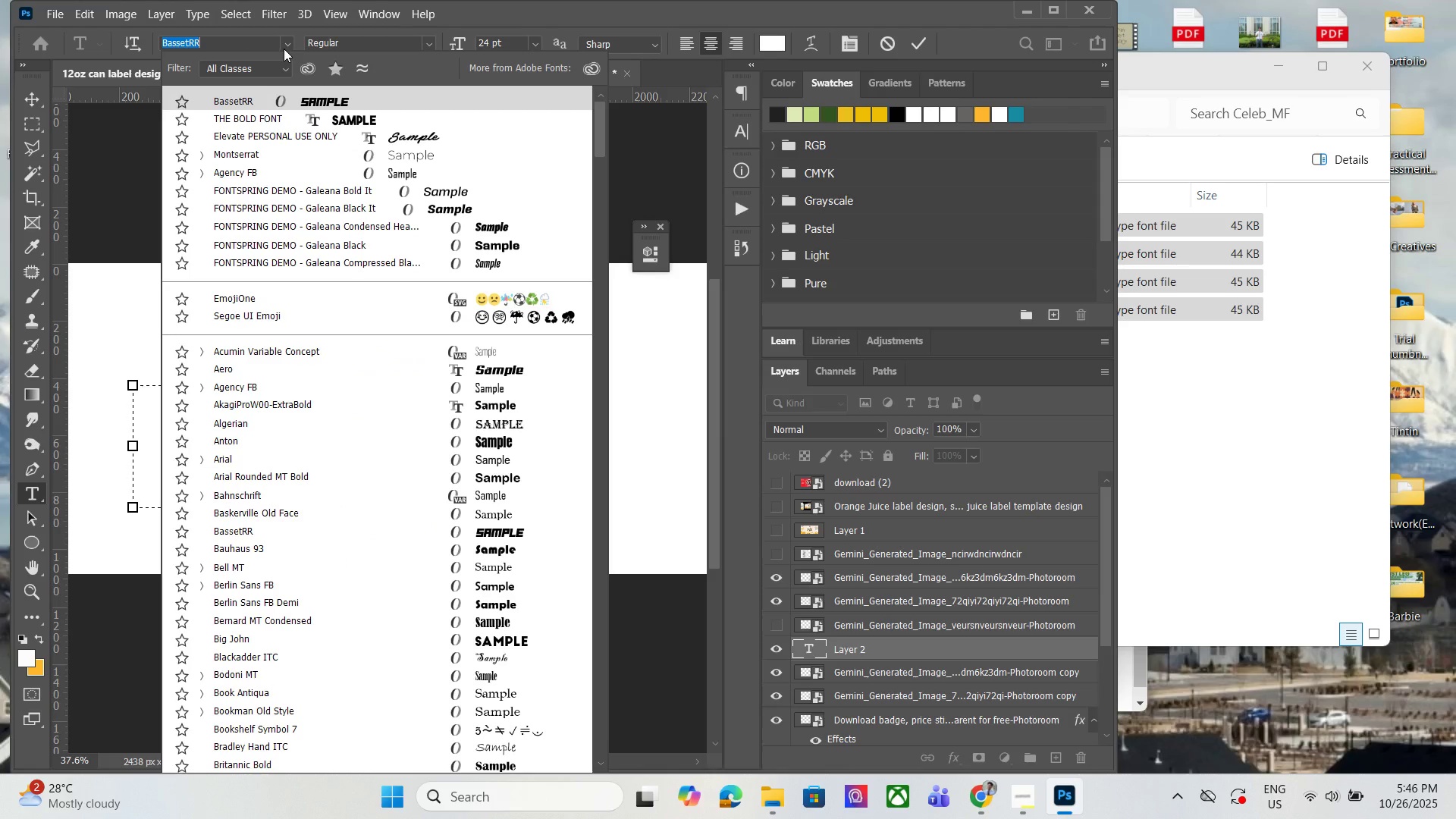 
wait(8.42)
 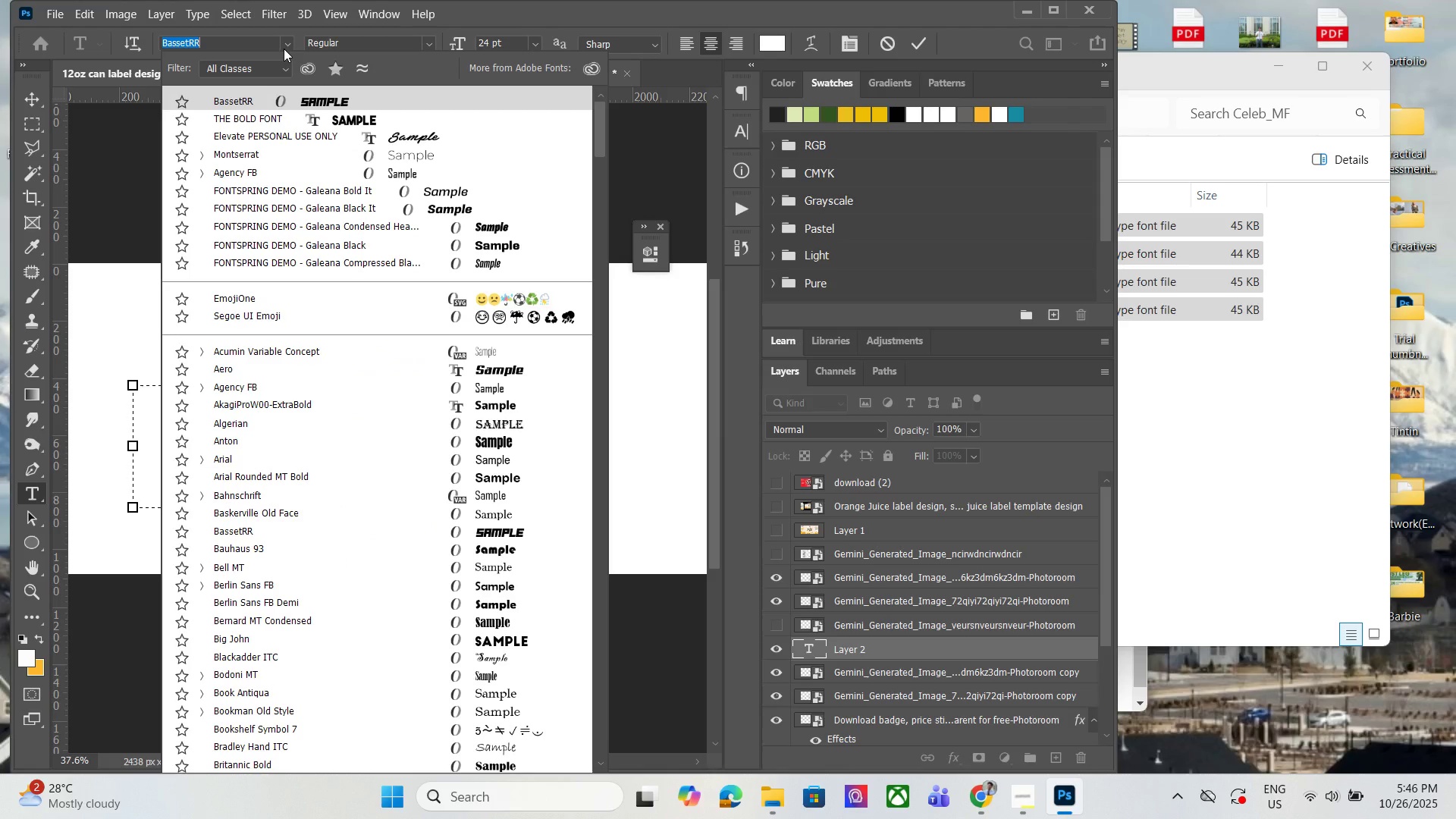 
left_click([249, 49])
 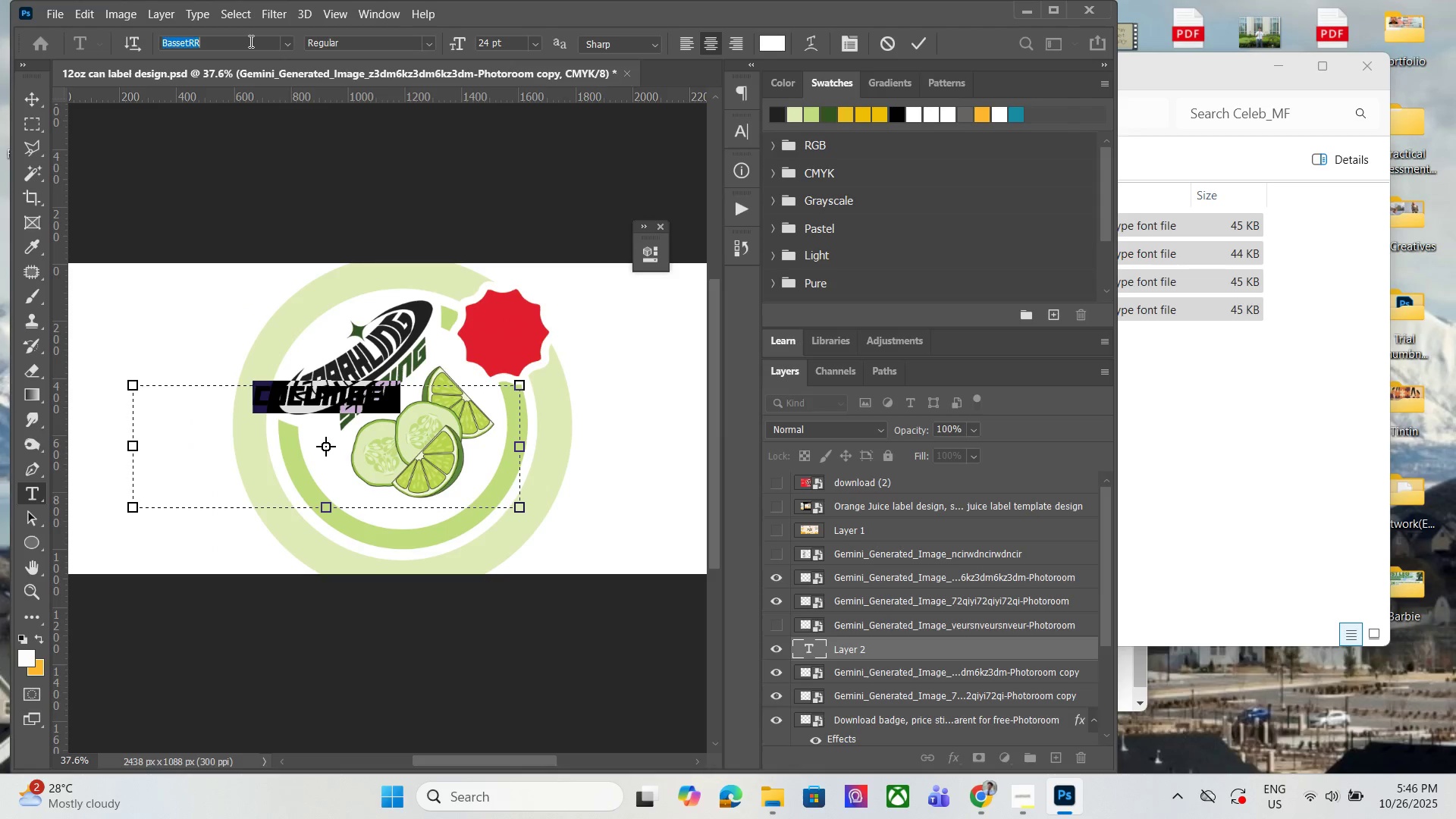 
left_click_drag(start_coordinate=[249, 41], to_coordinate=[145, 45])
 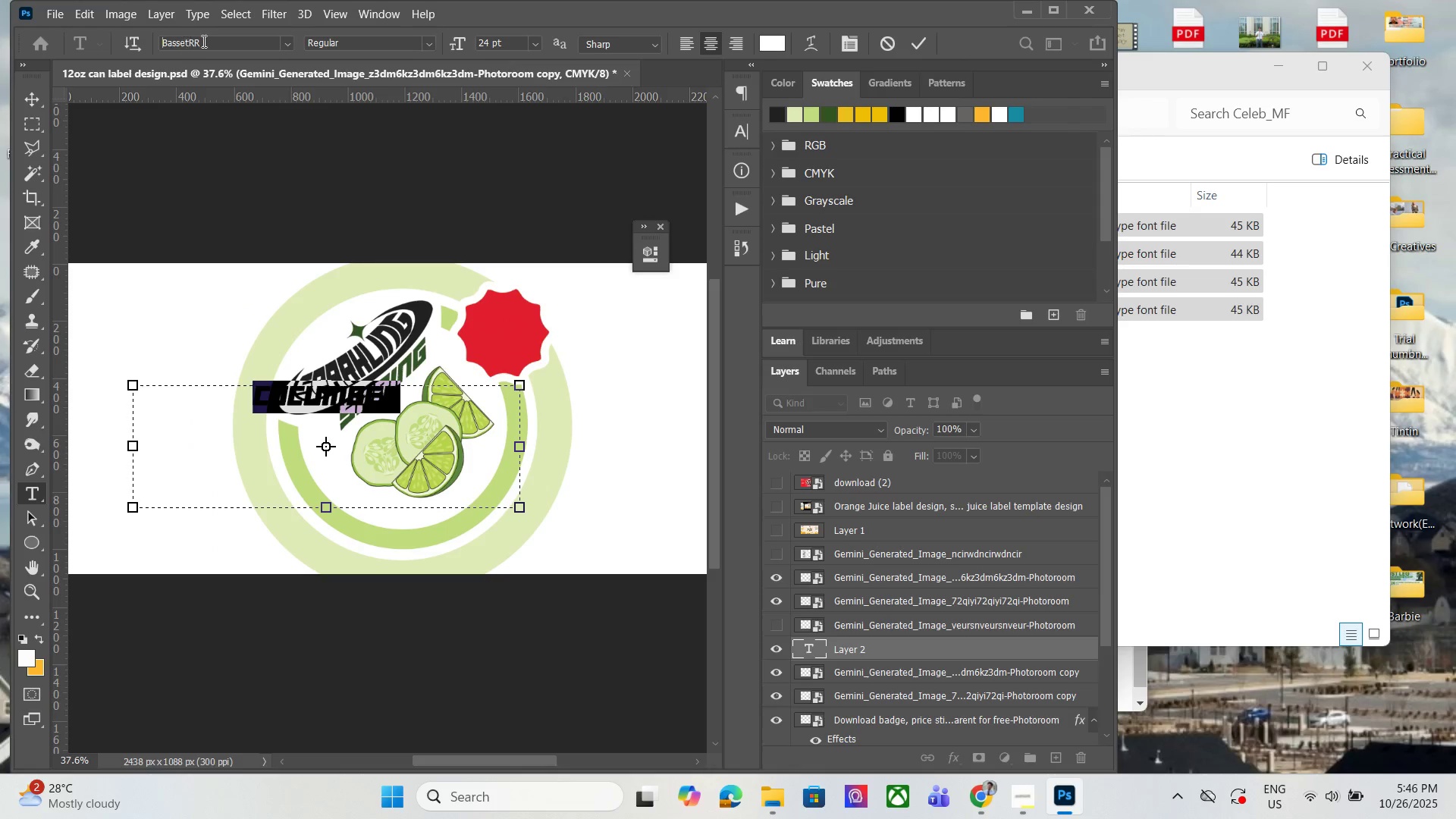 
left_click_drag(start_coordinate=[210, 40], to_coordinate=[124, 44])
 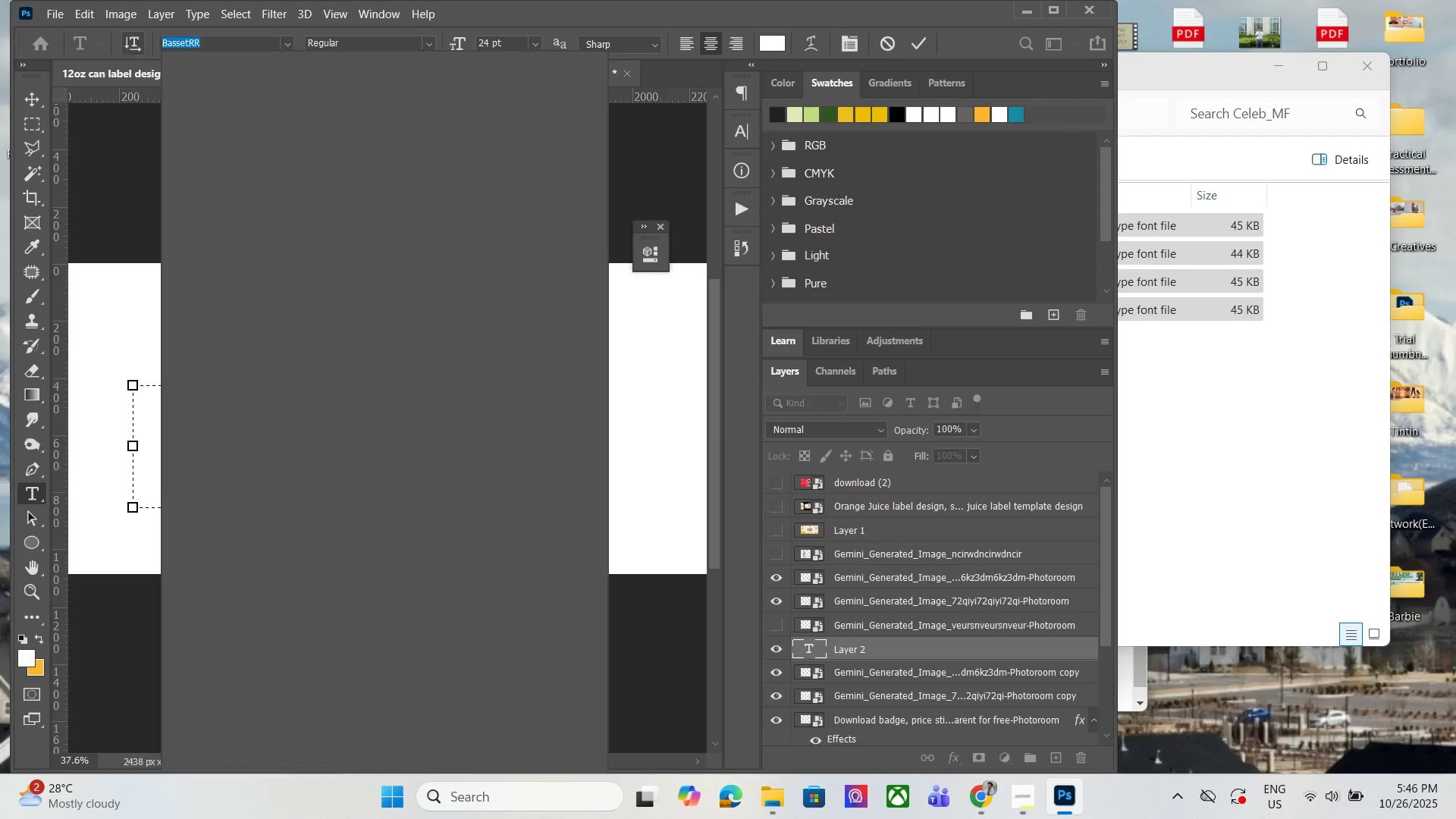 
type(ce)
 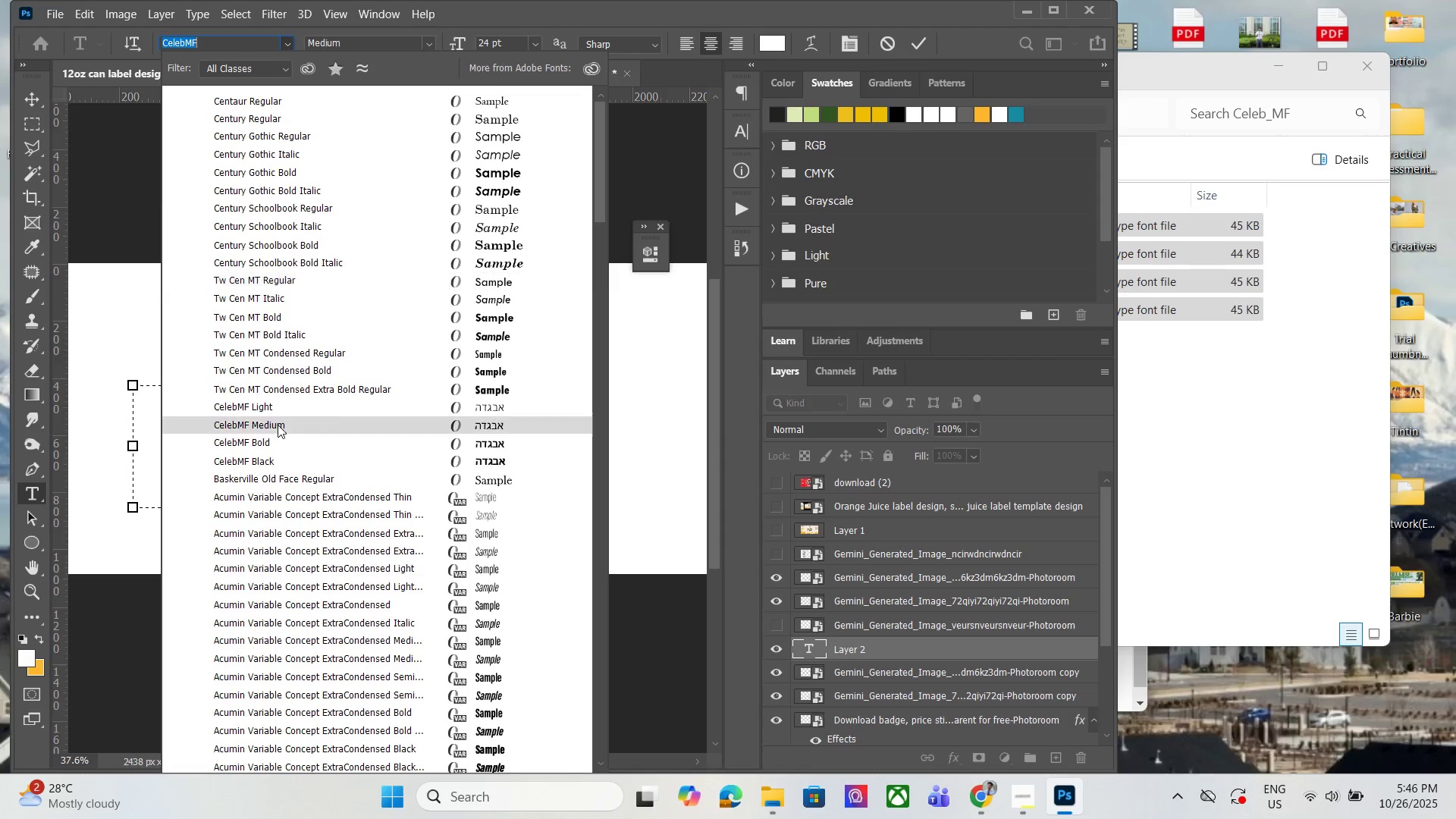 
wait(6.1)
 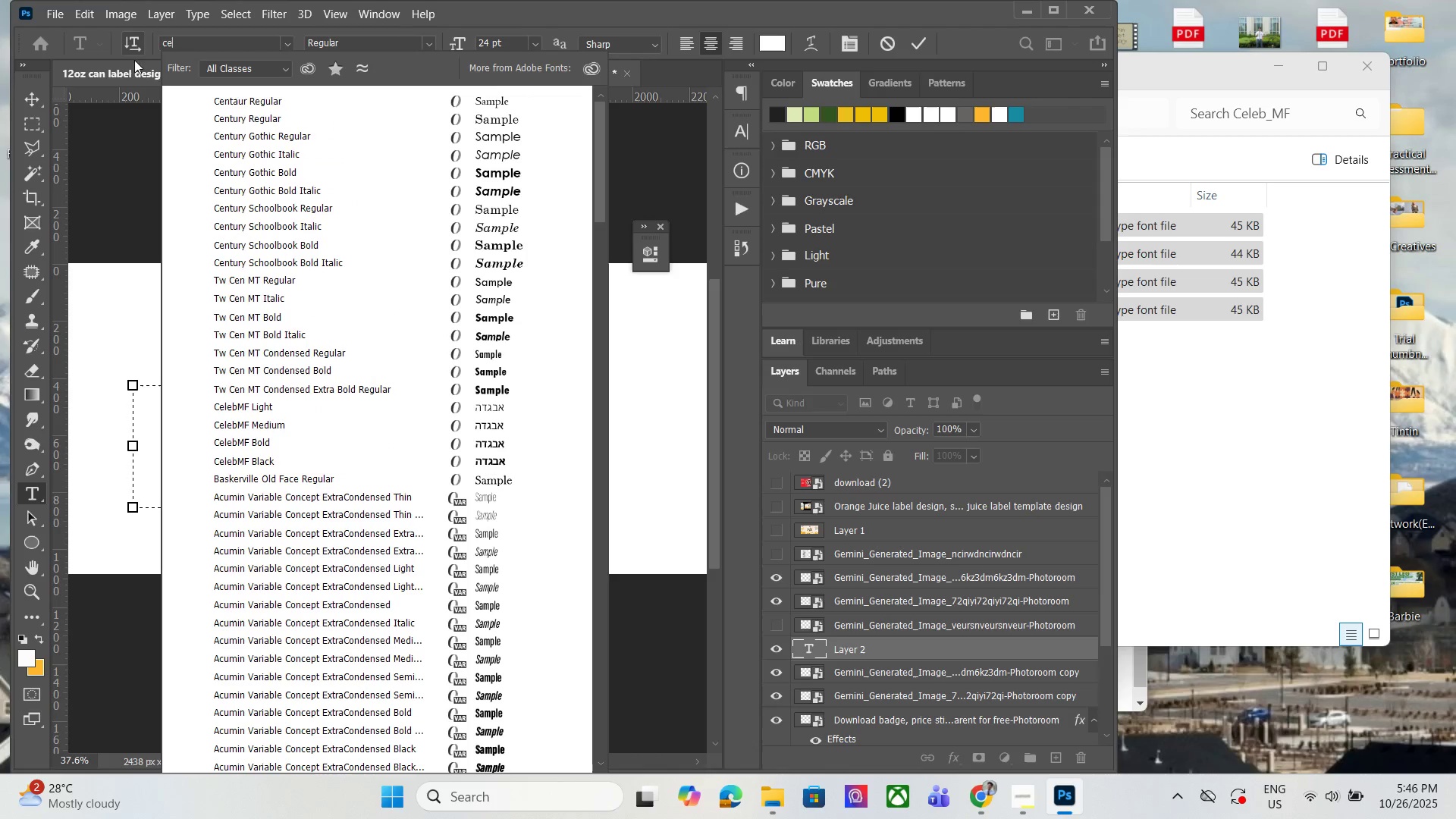 
left_click([285, 460])
 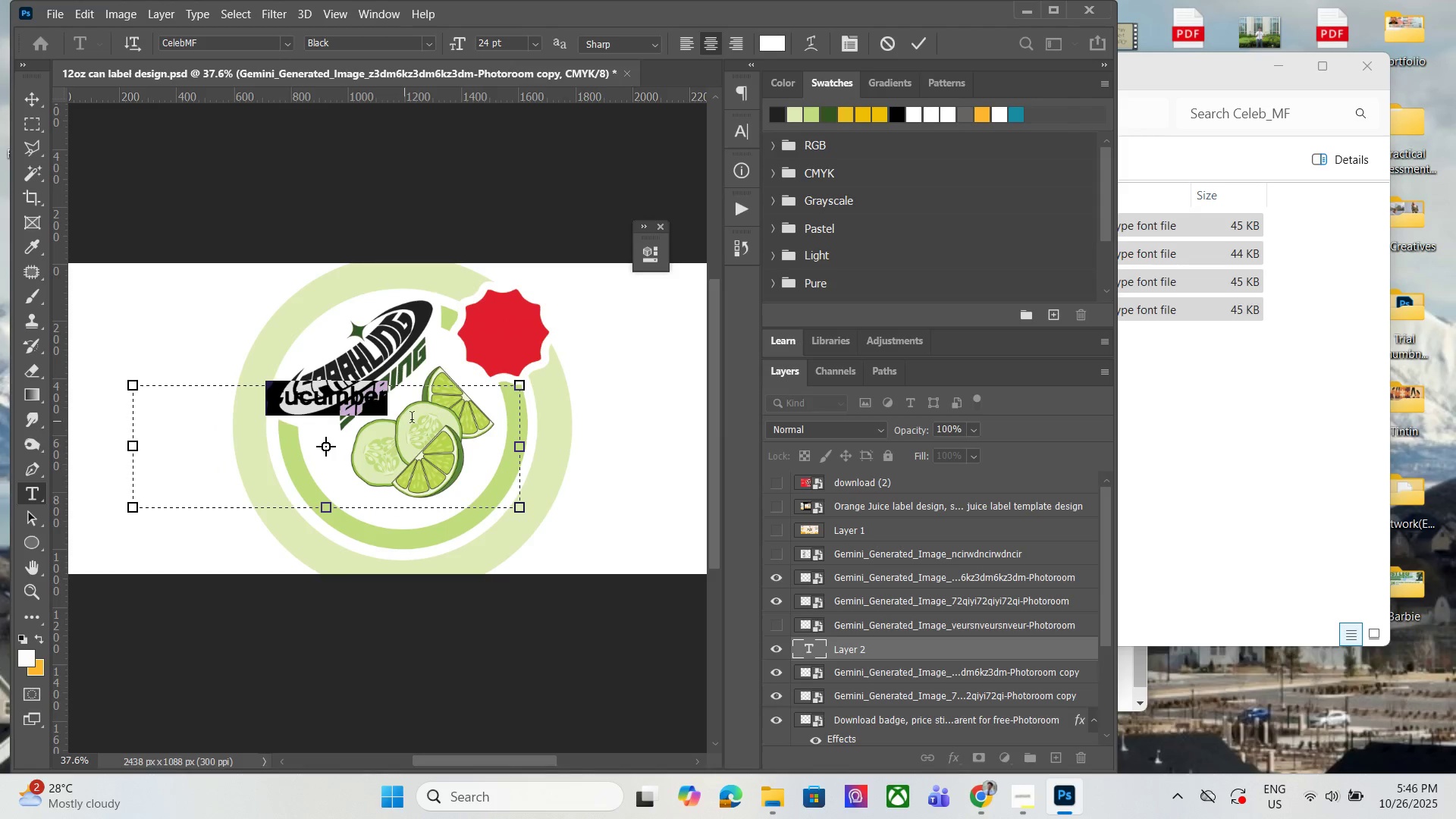 
left_click([426, 415])
 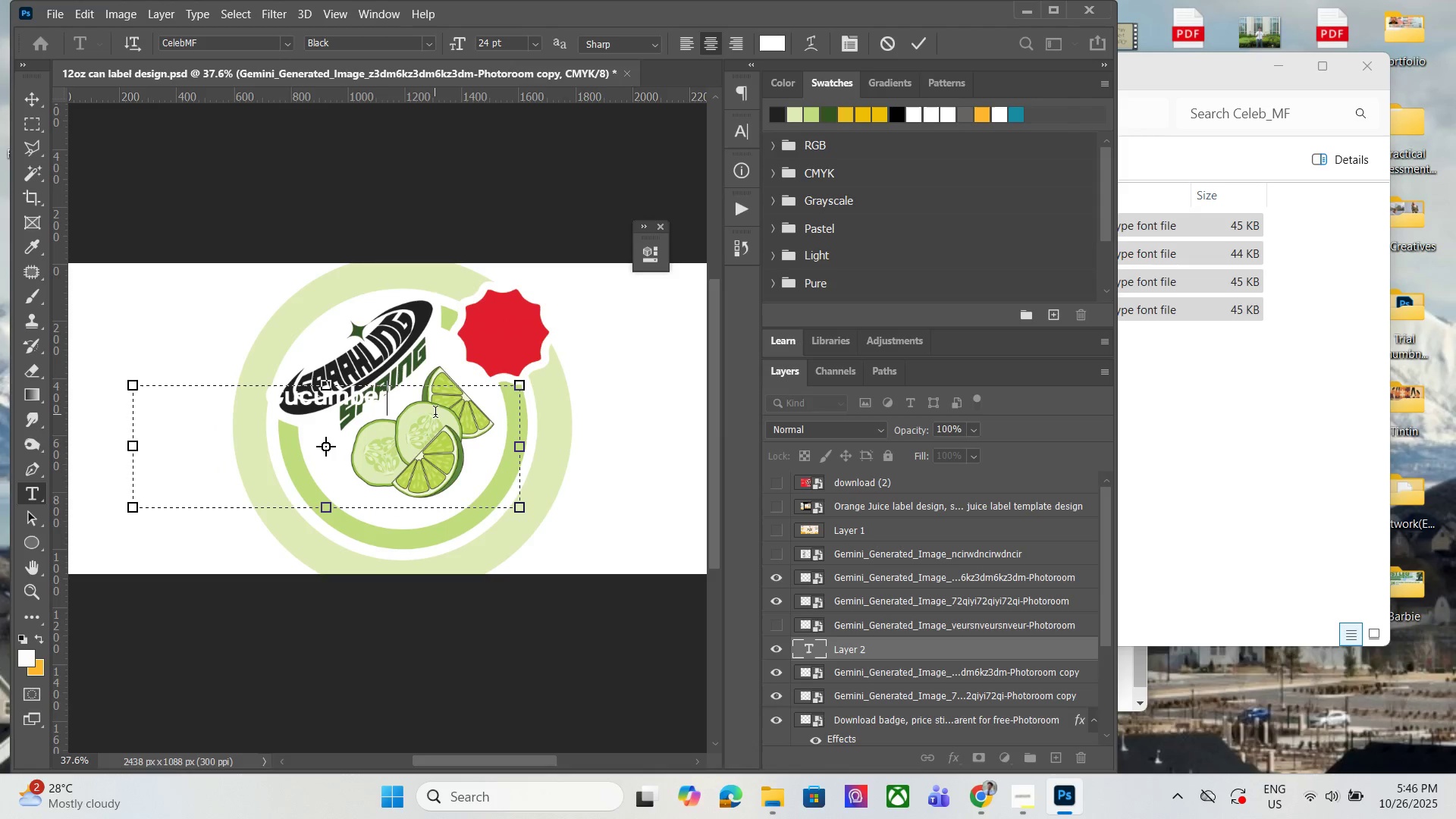 
left_click_drag(start_coordinate=[435, 414], to_coordinate=[0, 411])
 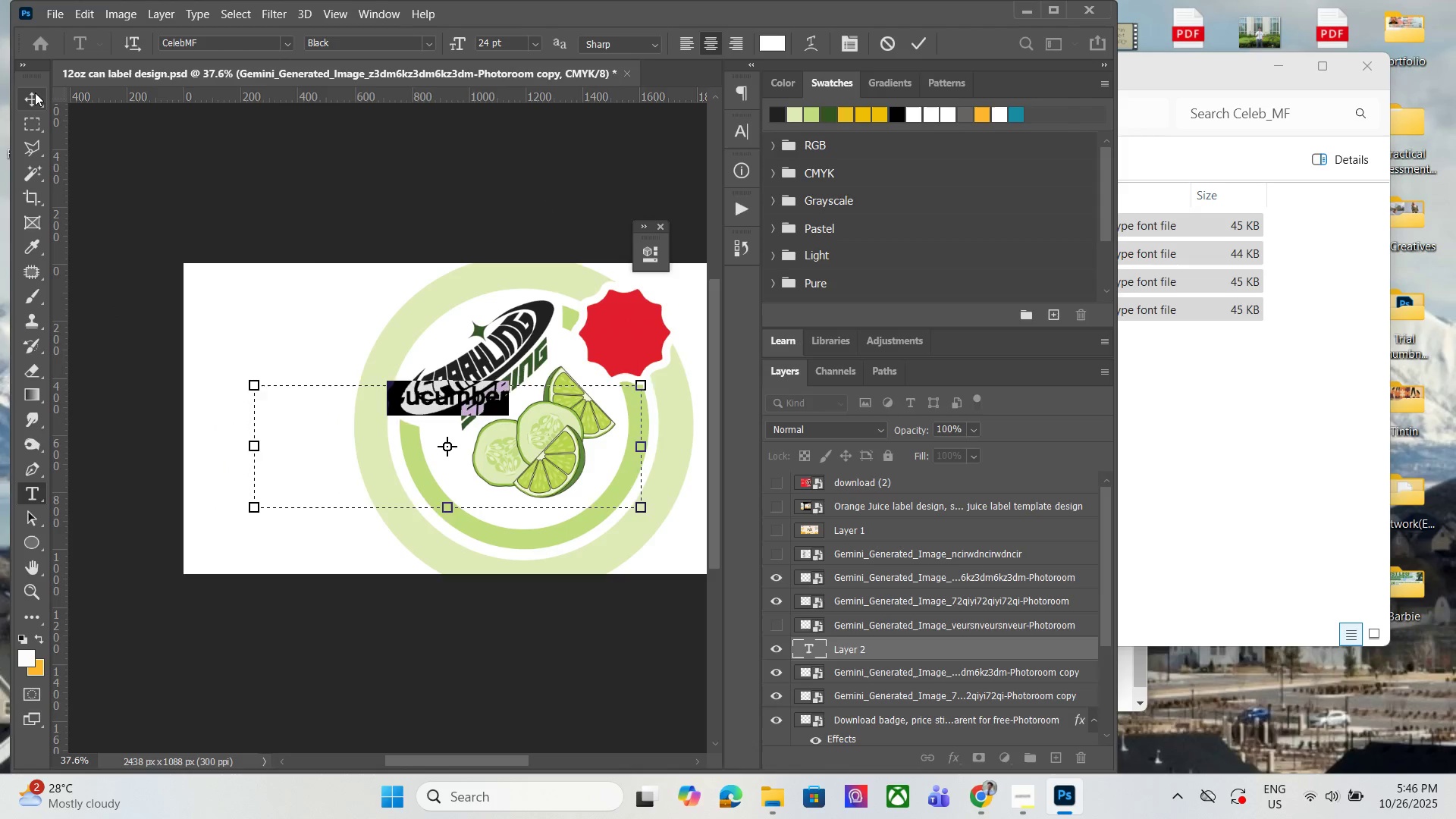 
left_click_drag(start_coordinate=[573, 443], to_coordinate=[621, 566])
 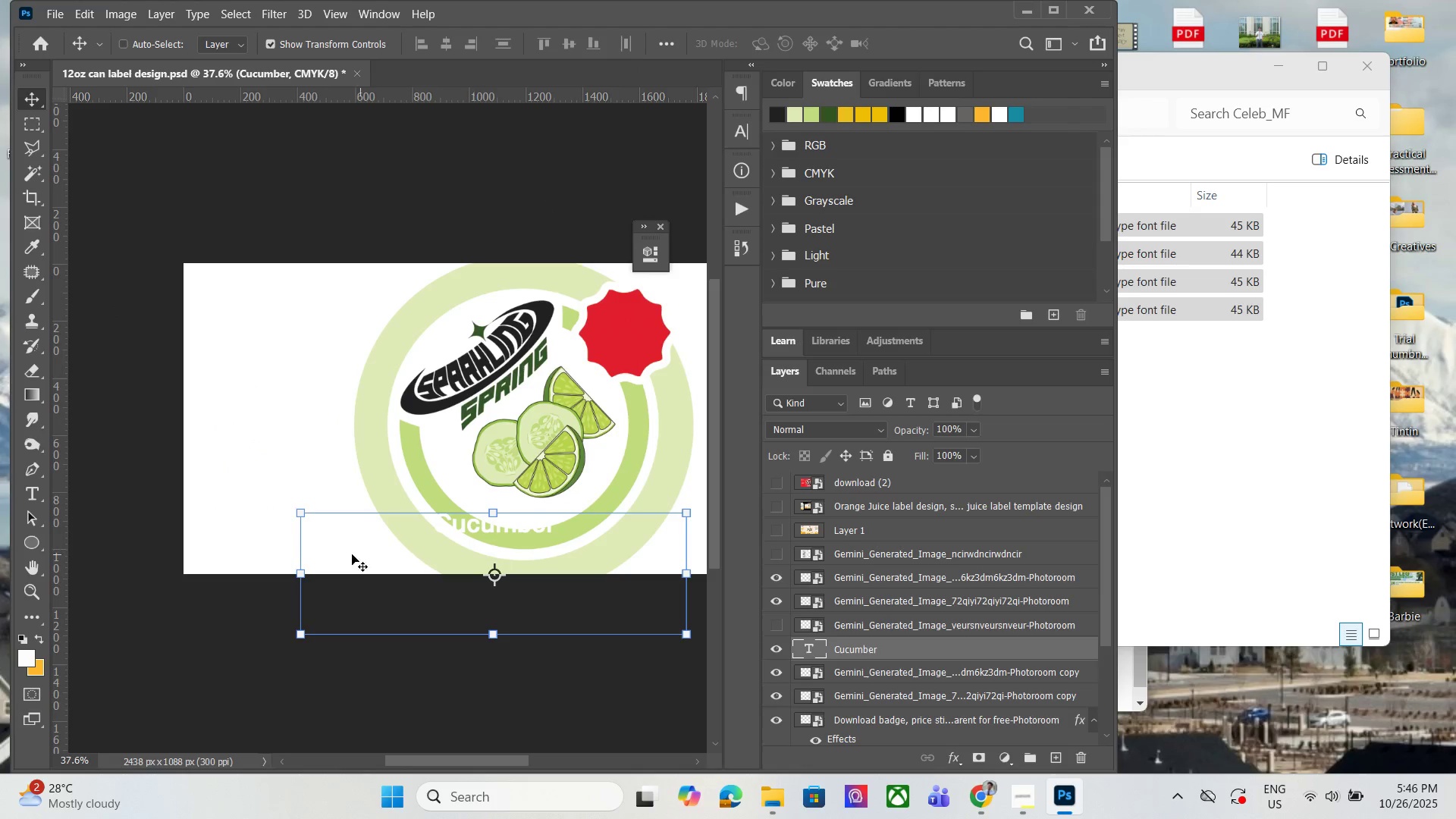 
scroll: coordinate [502, 470], scroll_direction: none, amount: 0.0
 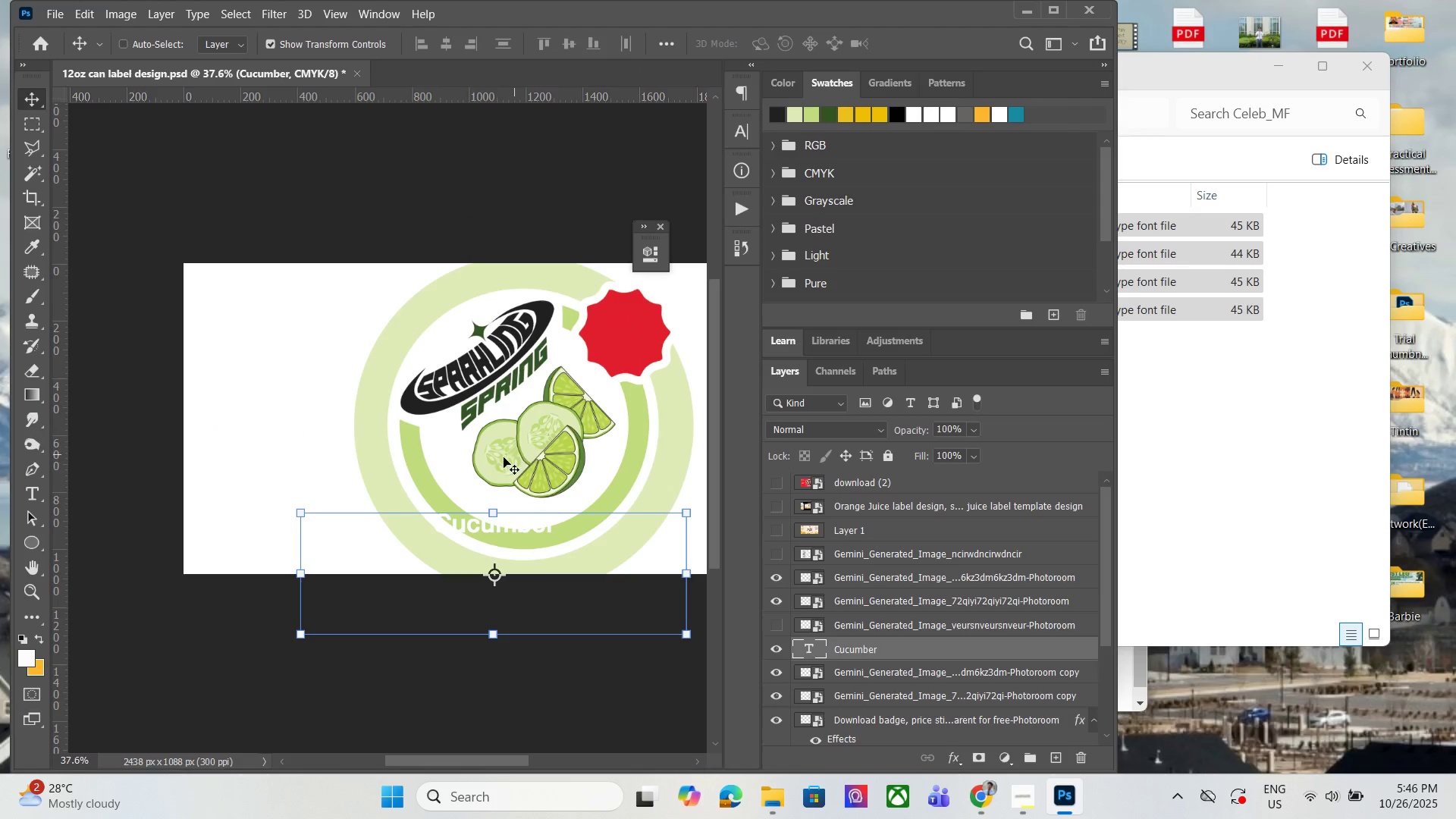 
hold_key(key=AltLeft, duration=1.12)
scroll: coordinate [459, 481], scroll_direction: up, amount: 1.0
 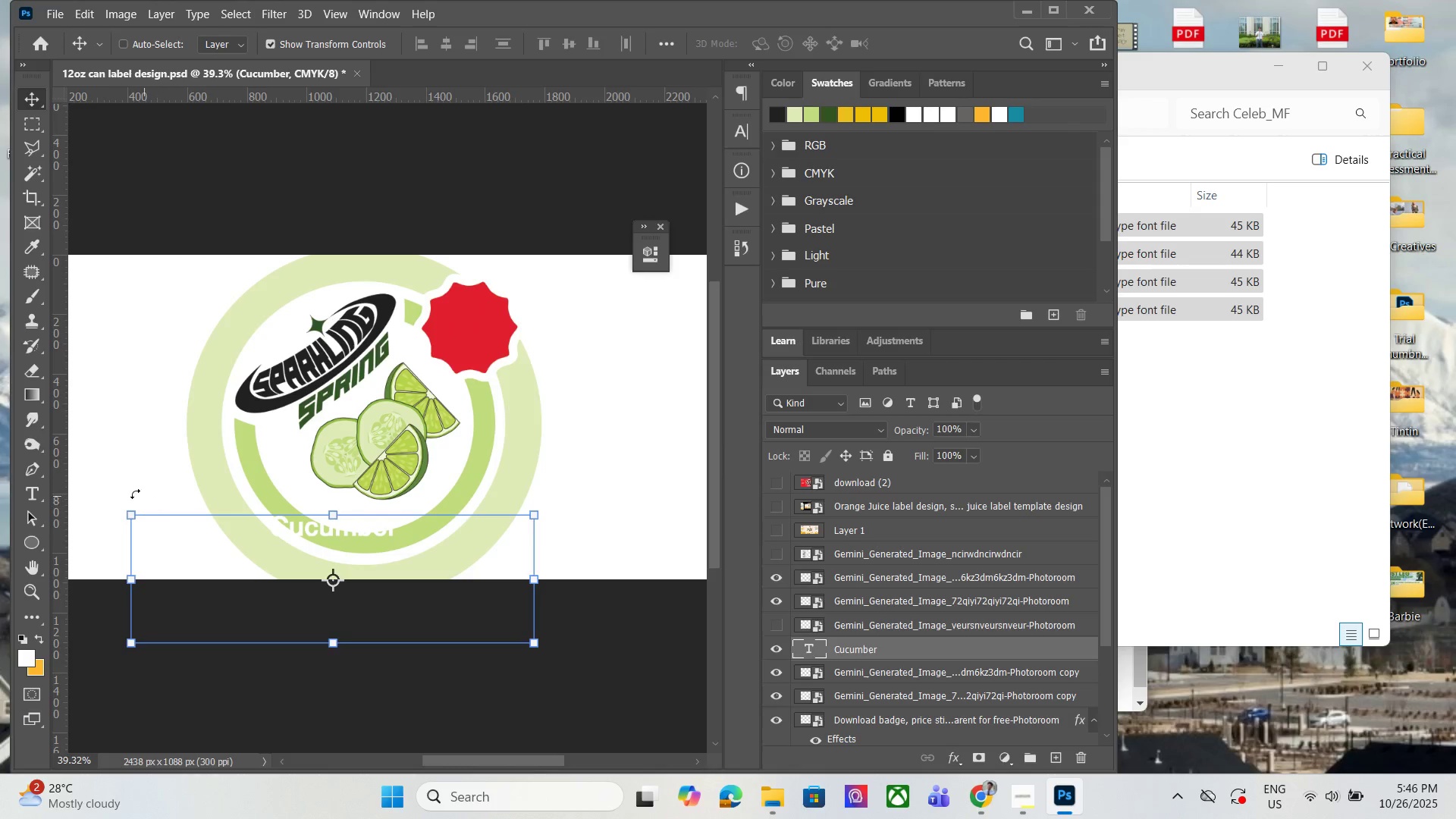 
left_click([35, 491])
 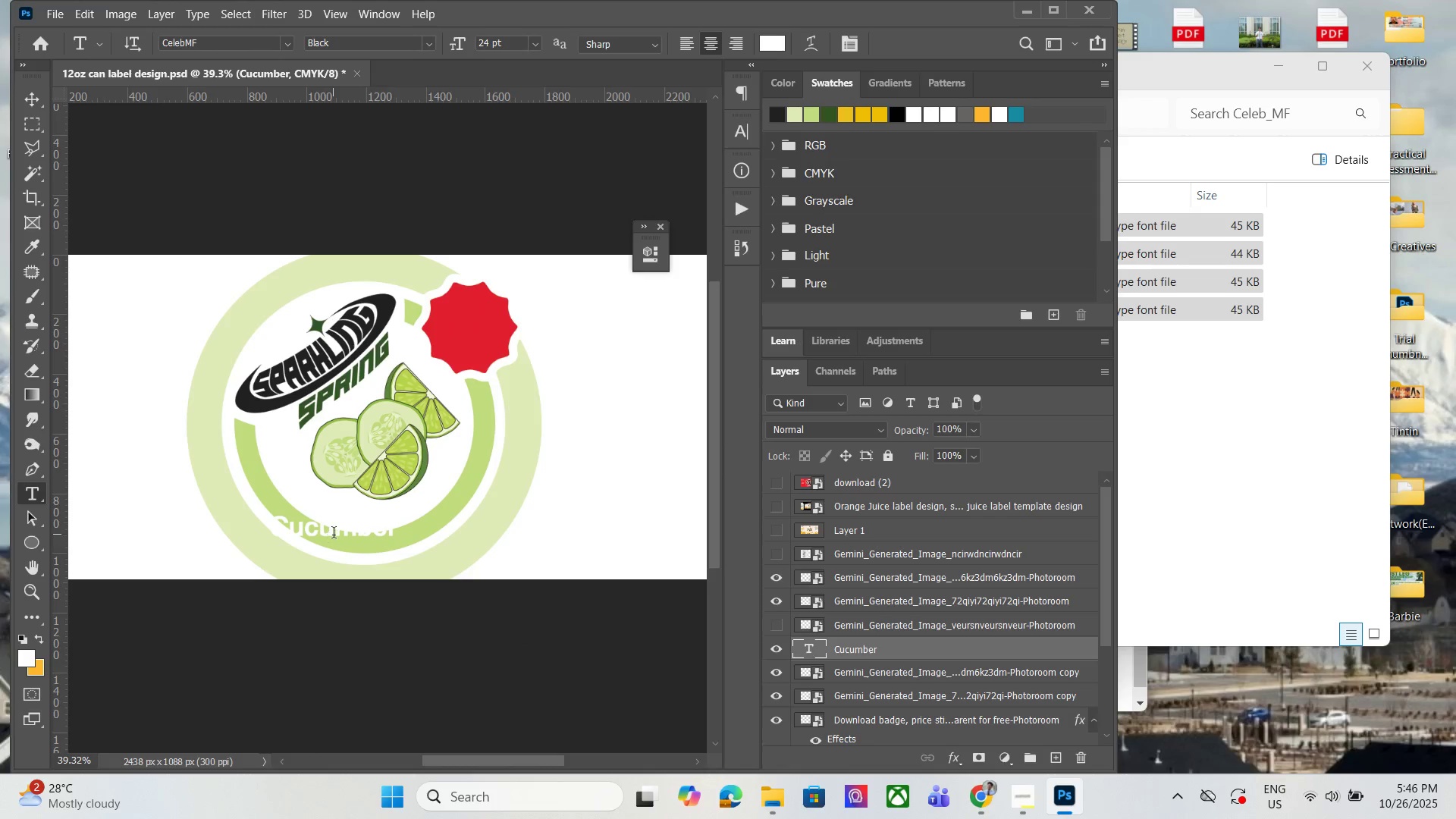 
left_click([334, 535])
 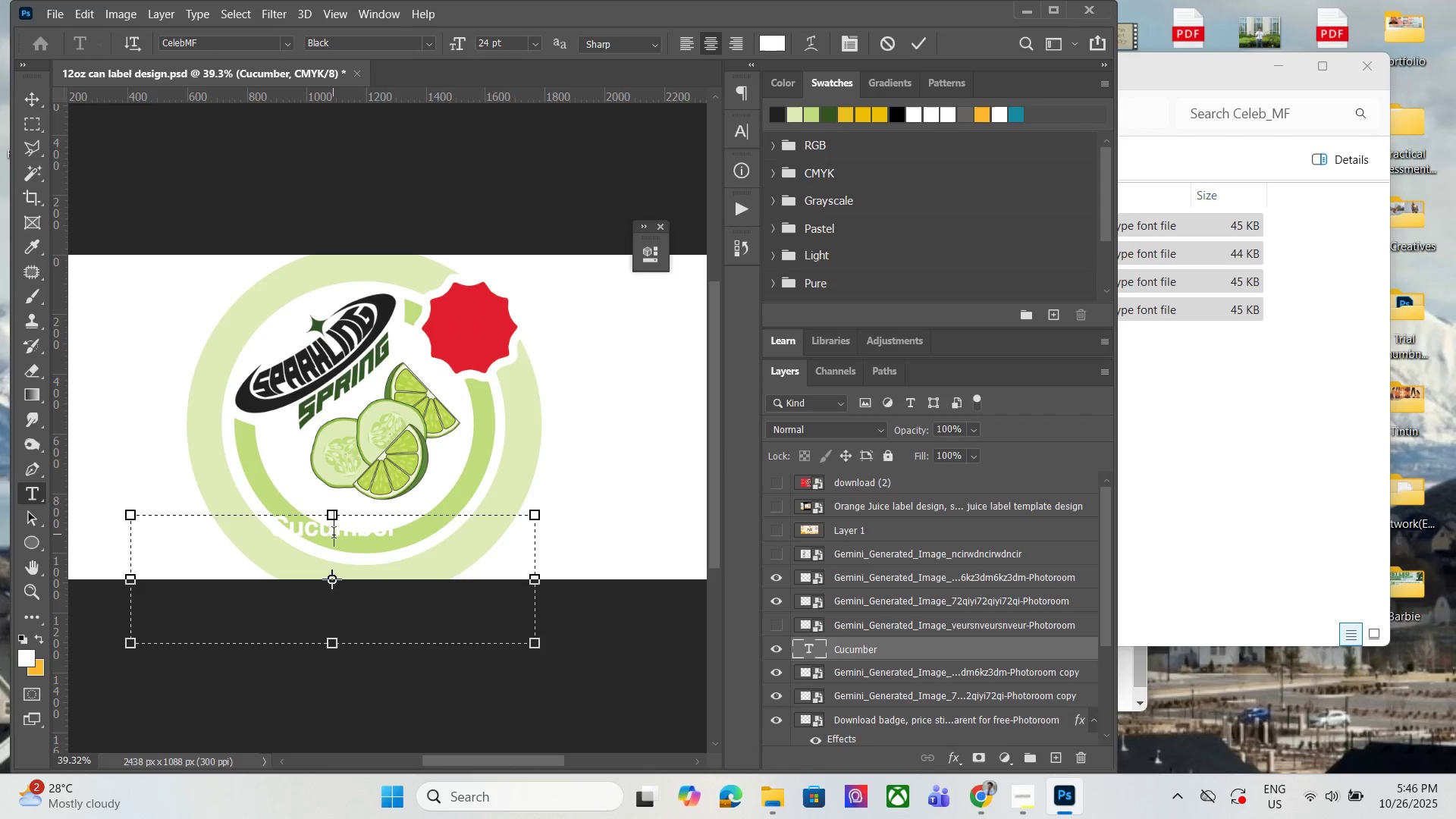 
key(Control+A)
 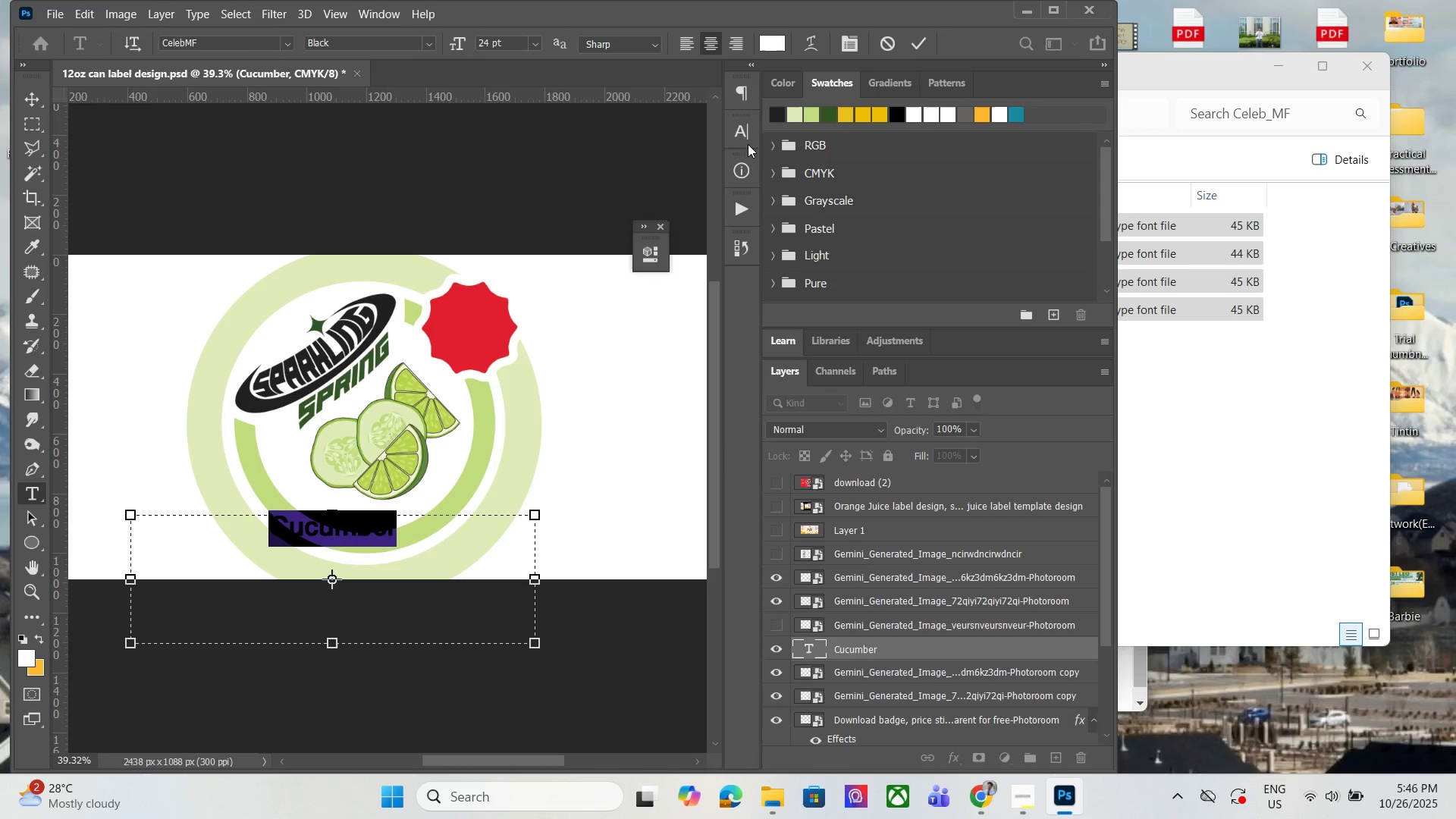 
left_click([742, 124])
 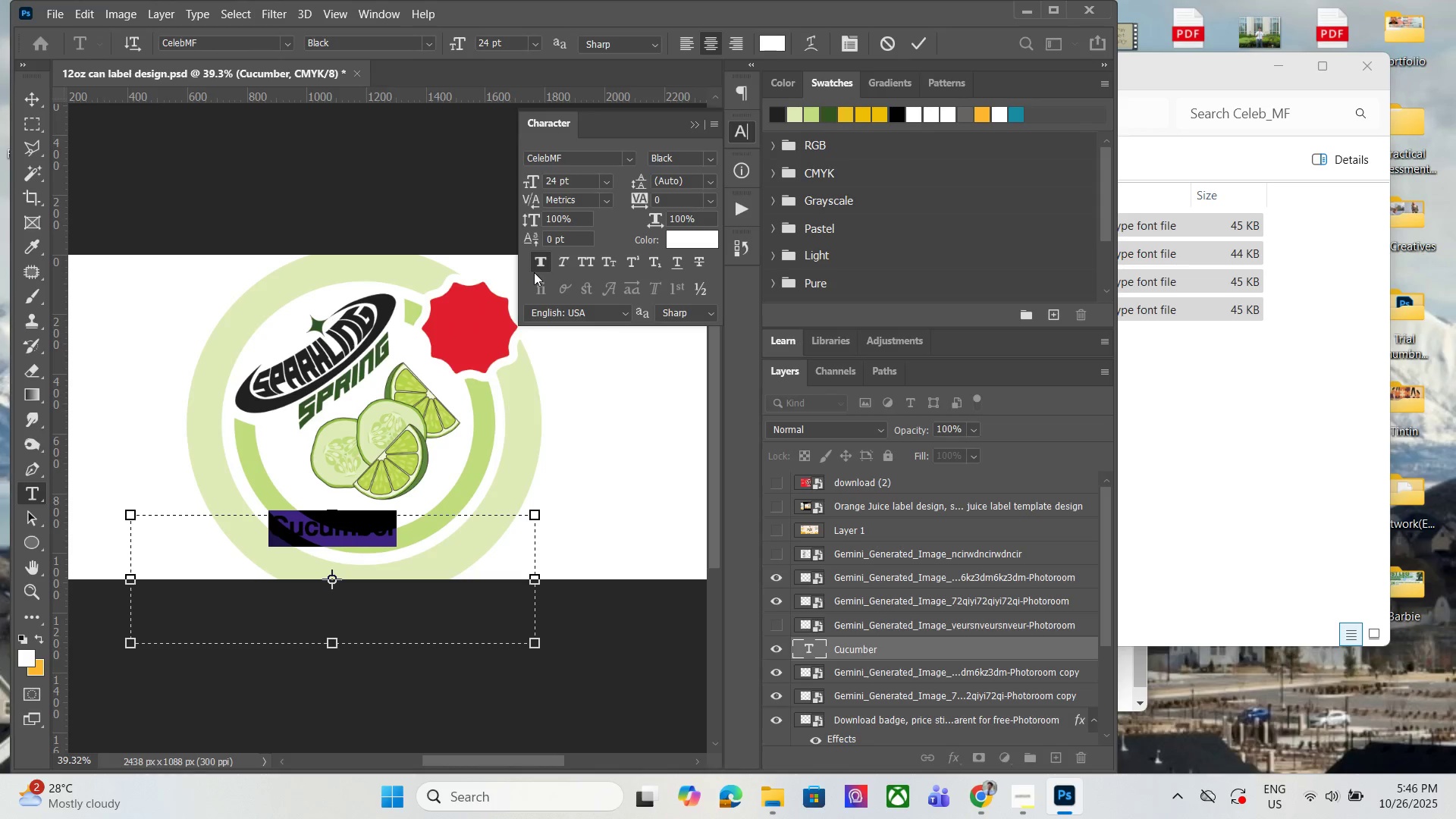 
left_click([536, 262])
 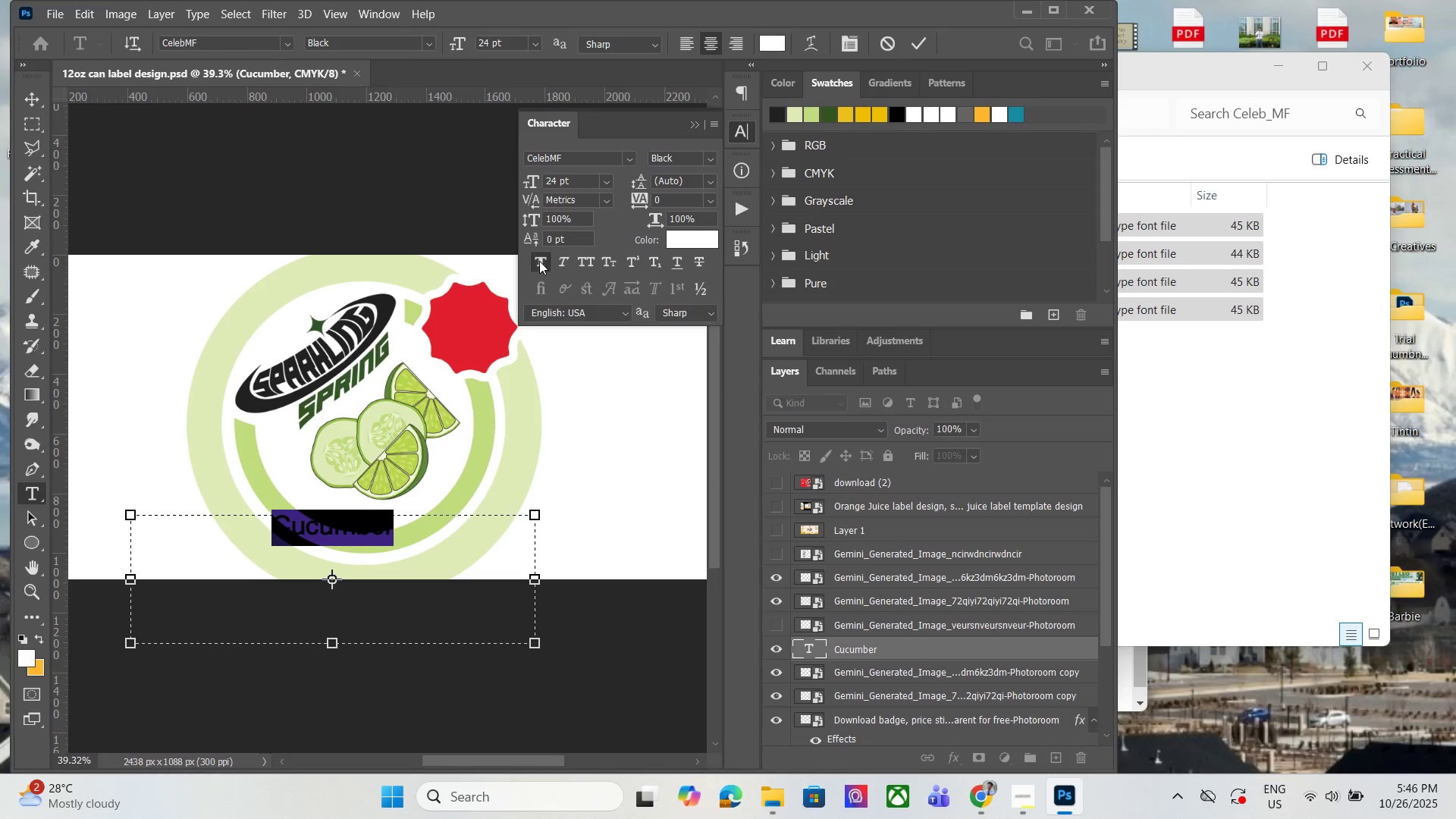 
left_click([539, 261])
 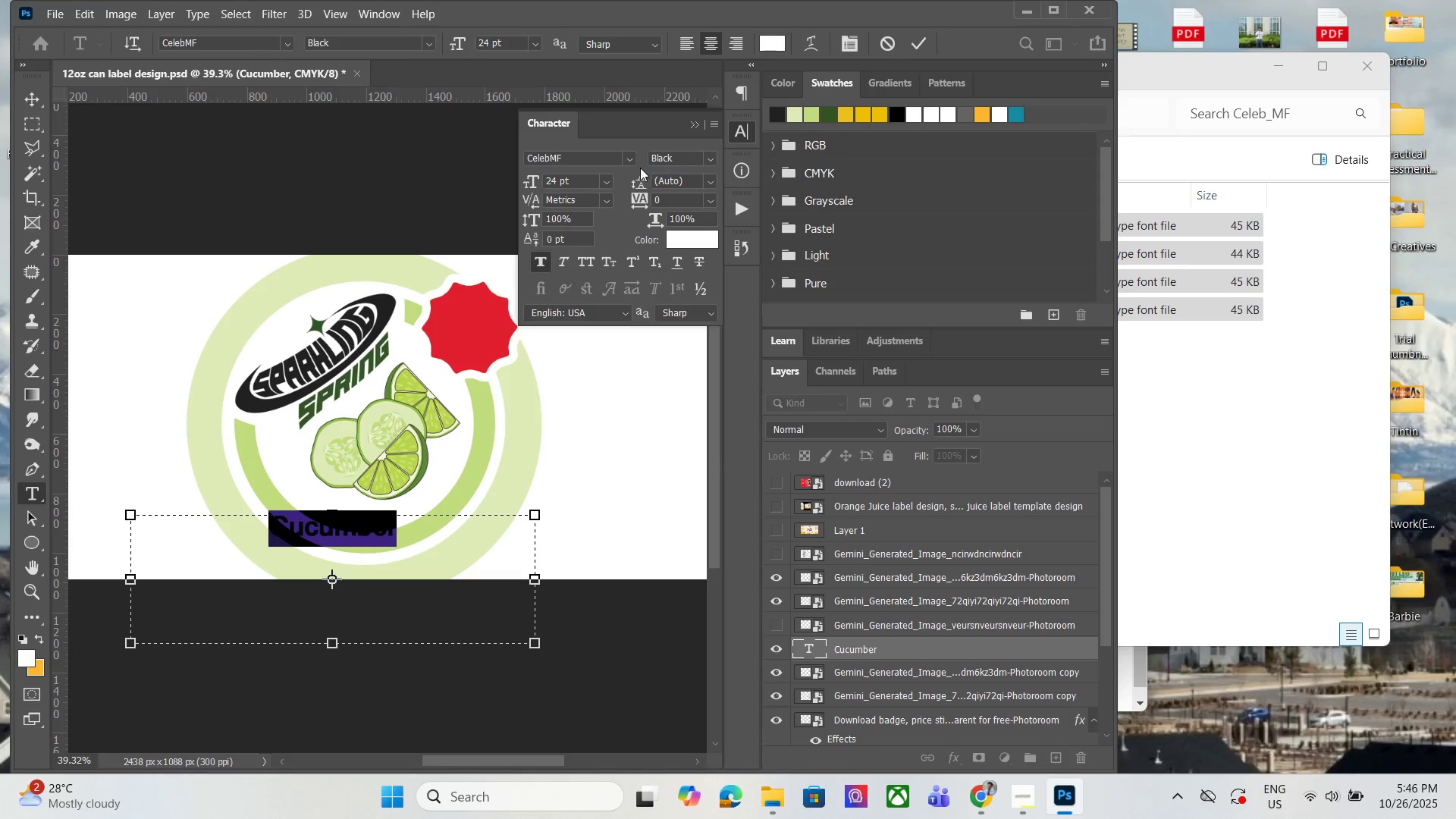 
left_click([631, 162])
 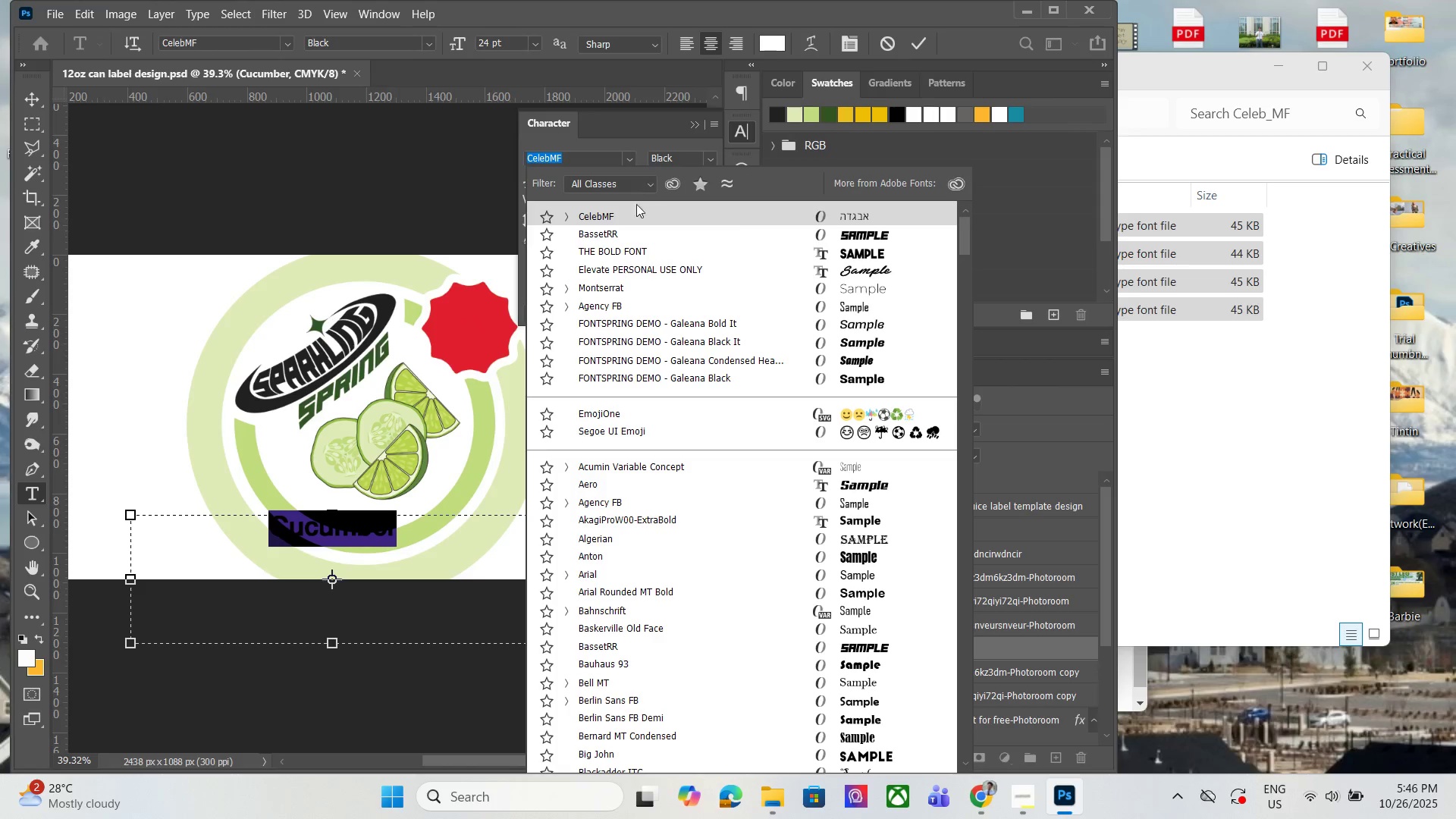 
scroll: coordinate [633, 269], scroll_direction: up, amount: 1.0
 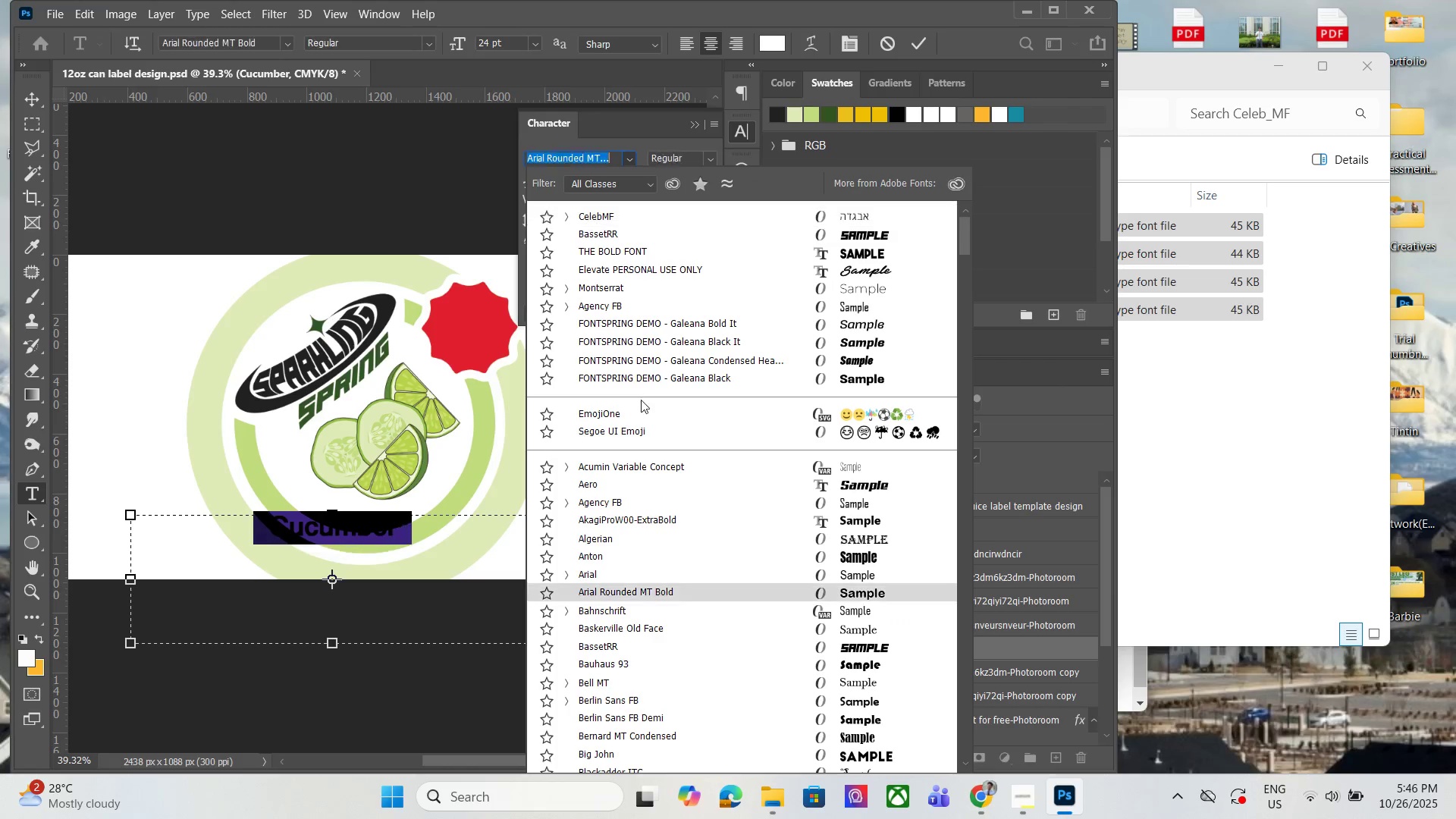 
left_click([690, 154])
 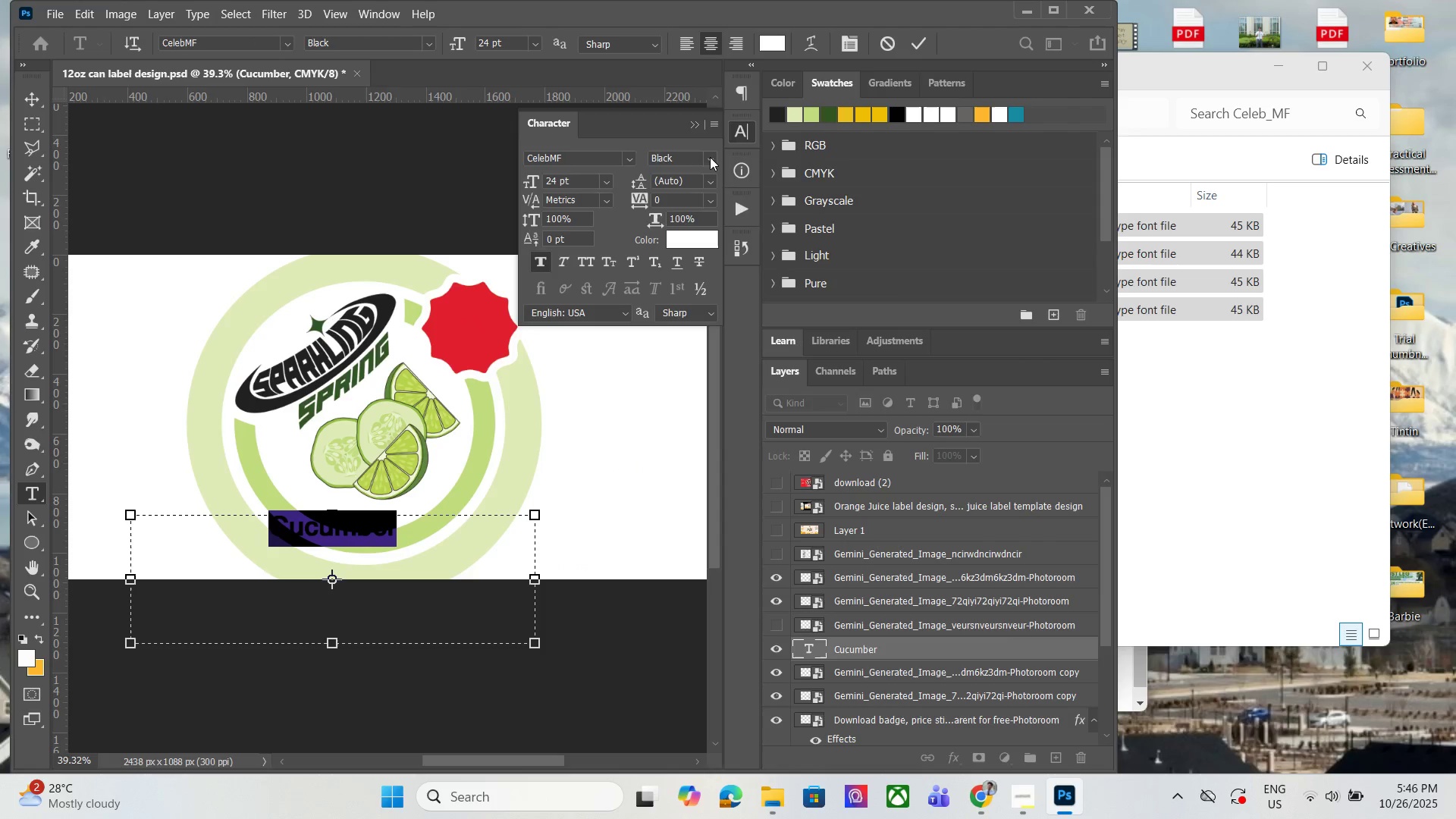 
left_click([711, 157])
 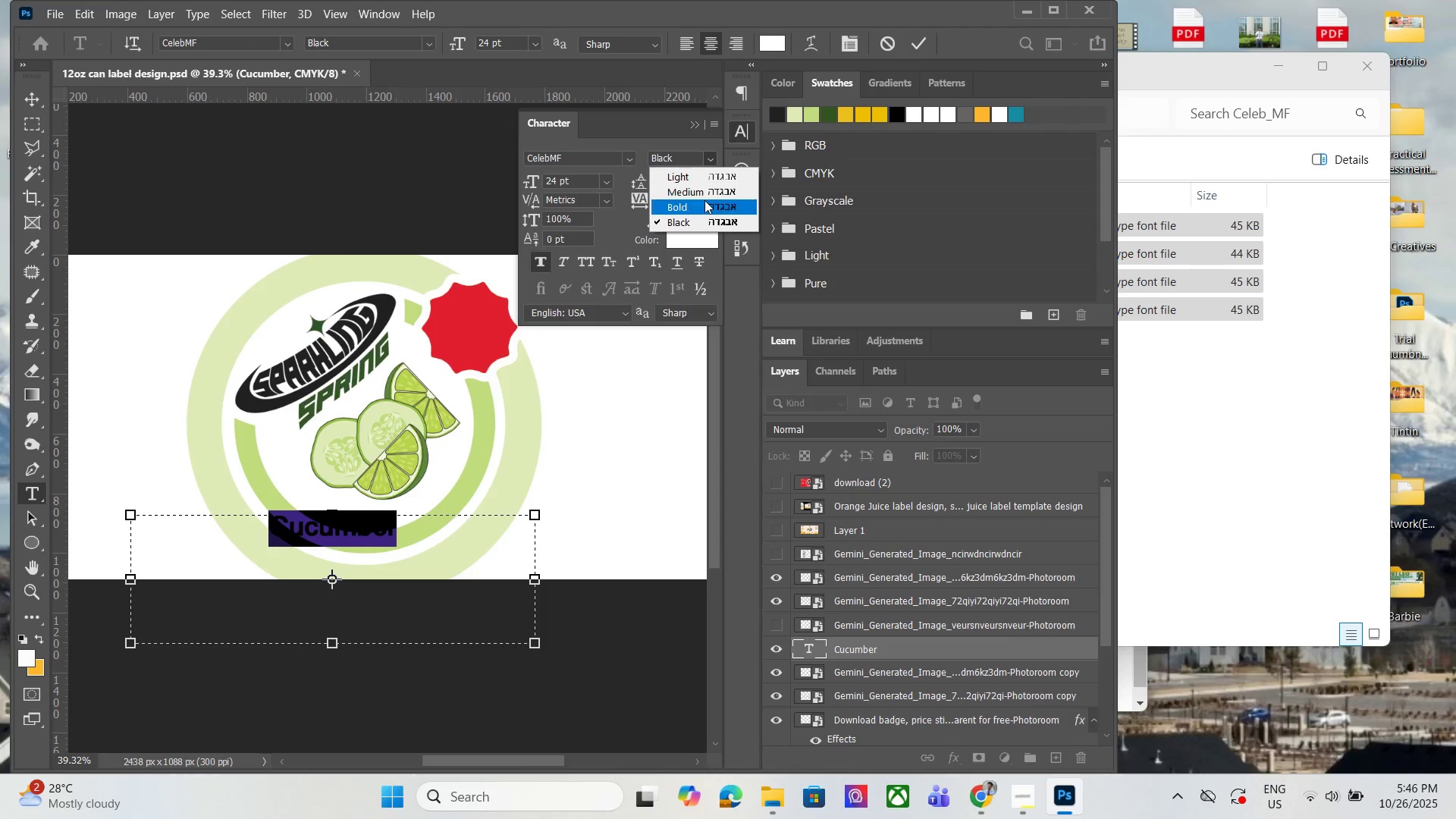 
left_click([704, 201])
 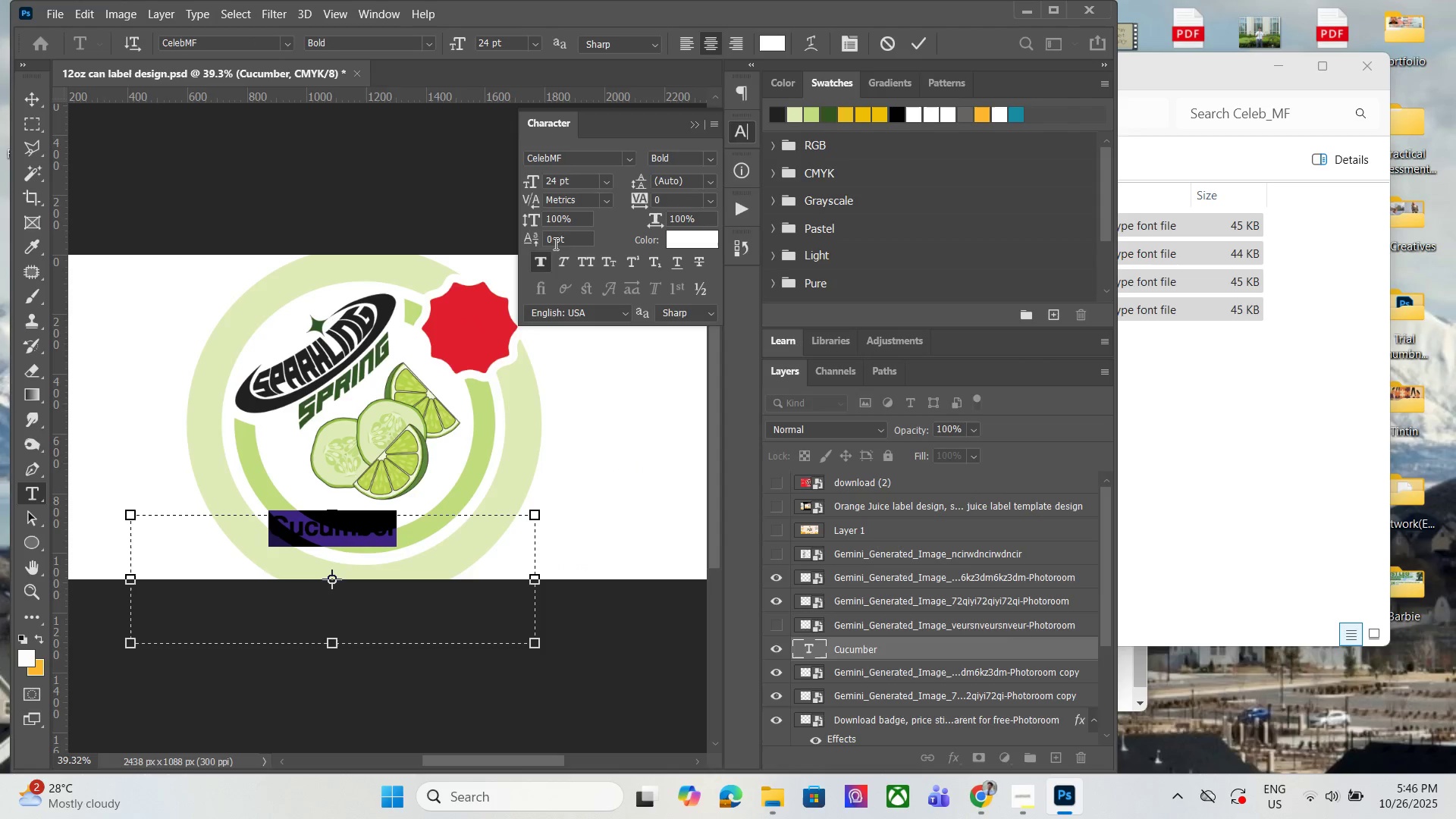 
left_click([545, 259])
 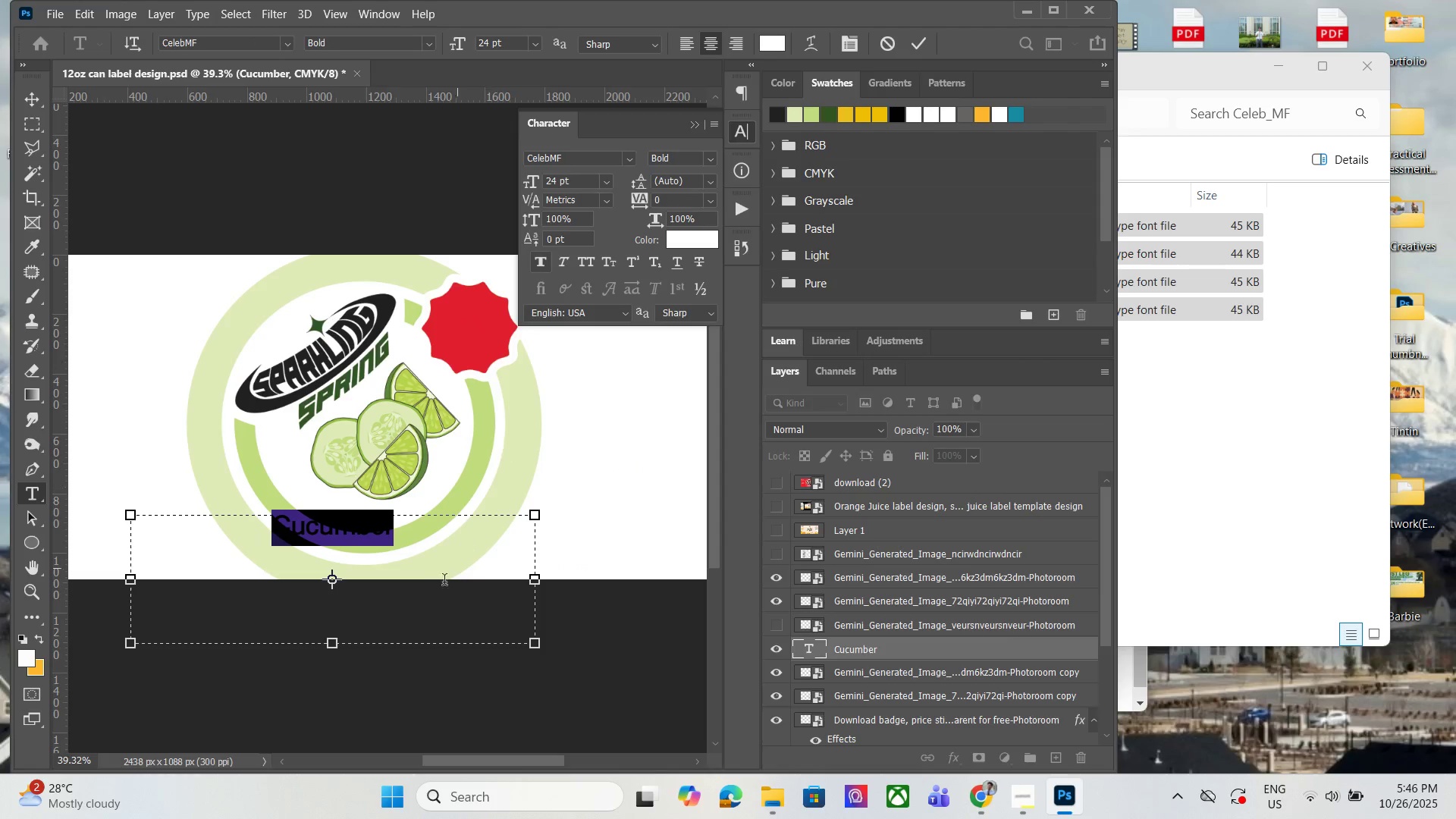 
left_click([433, 589])
 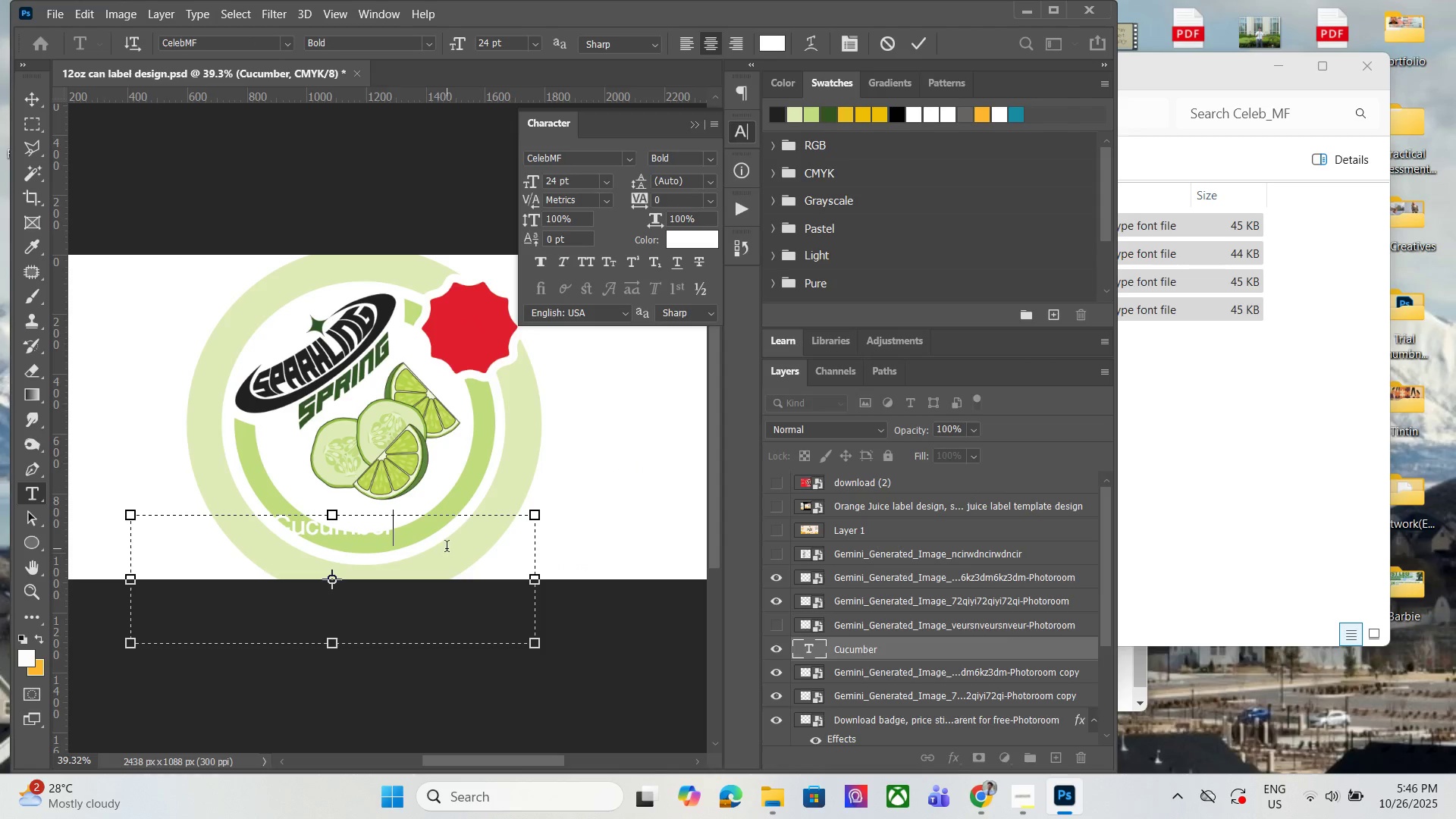 
left_click_drag(start_coordinate=[447, 546], to_coordinate=[77, 535])
 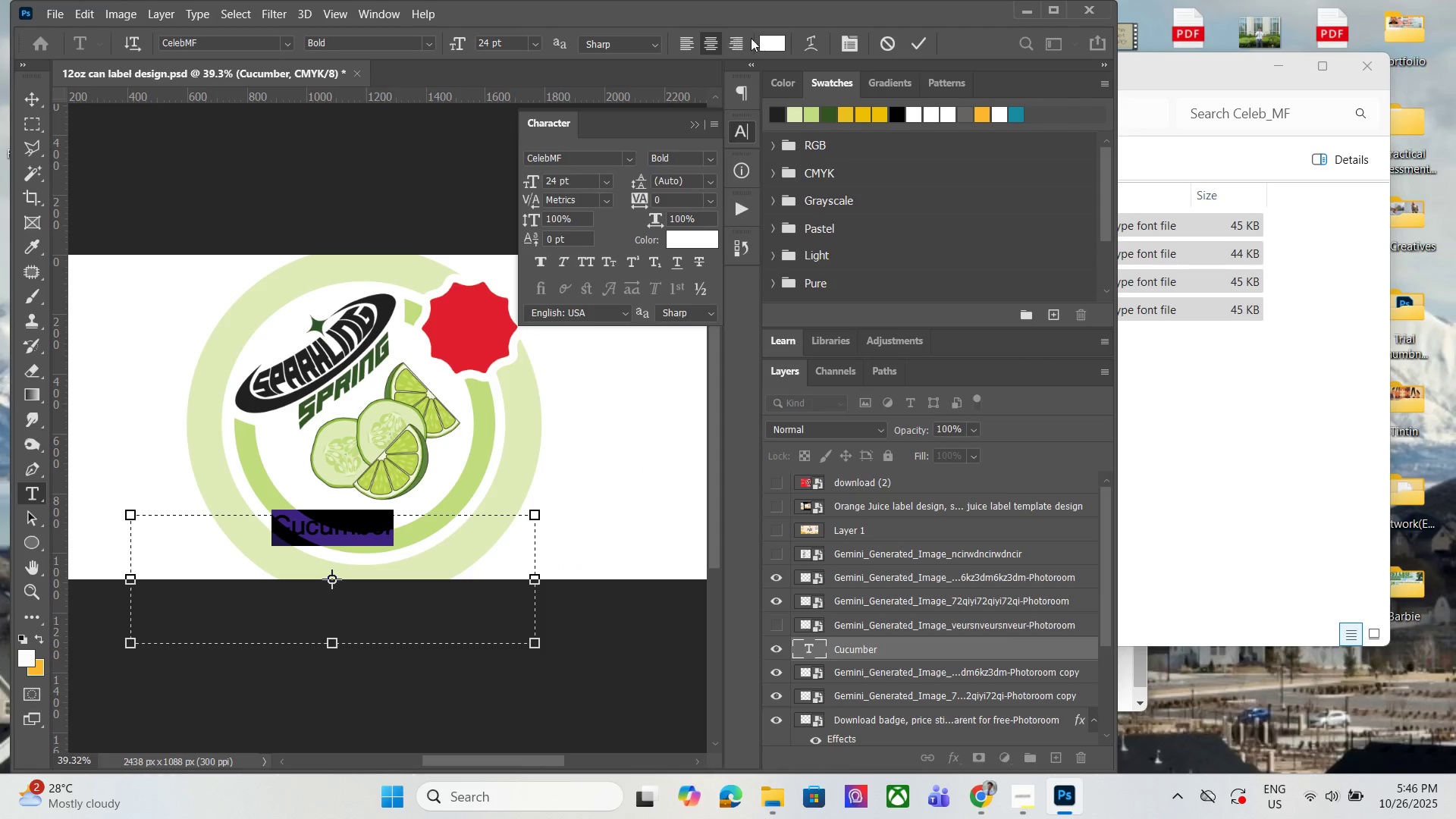 
left_click([775, 42])
 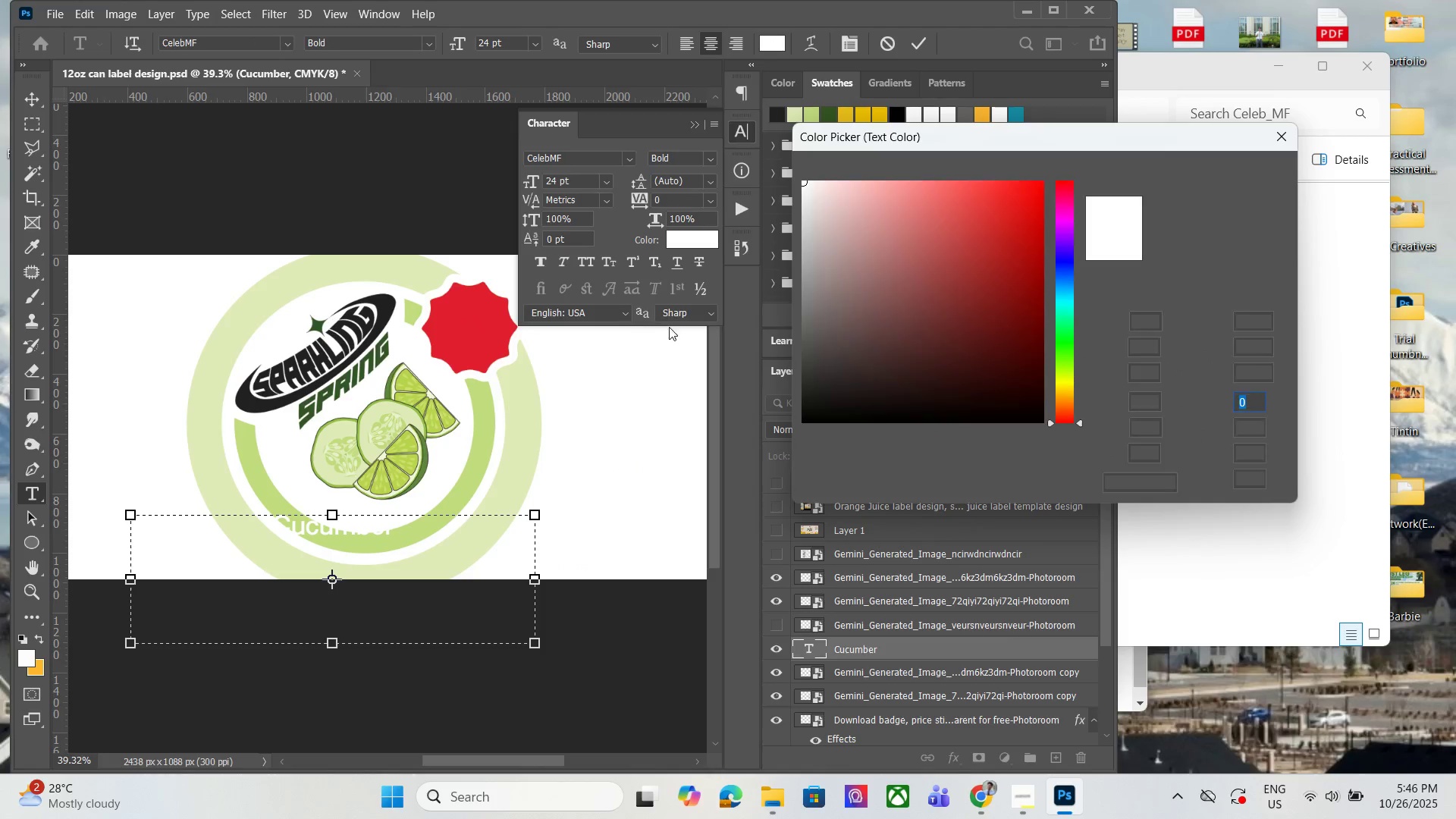 
left_click_drag(start_coordinate=[918, 300], to_coordinate=[783, 556])
 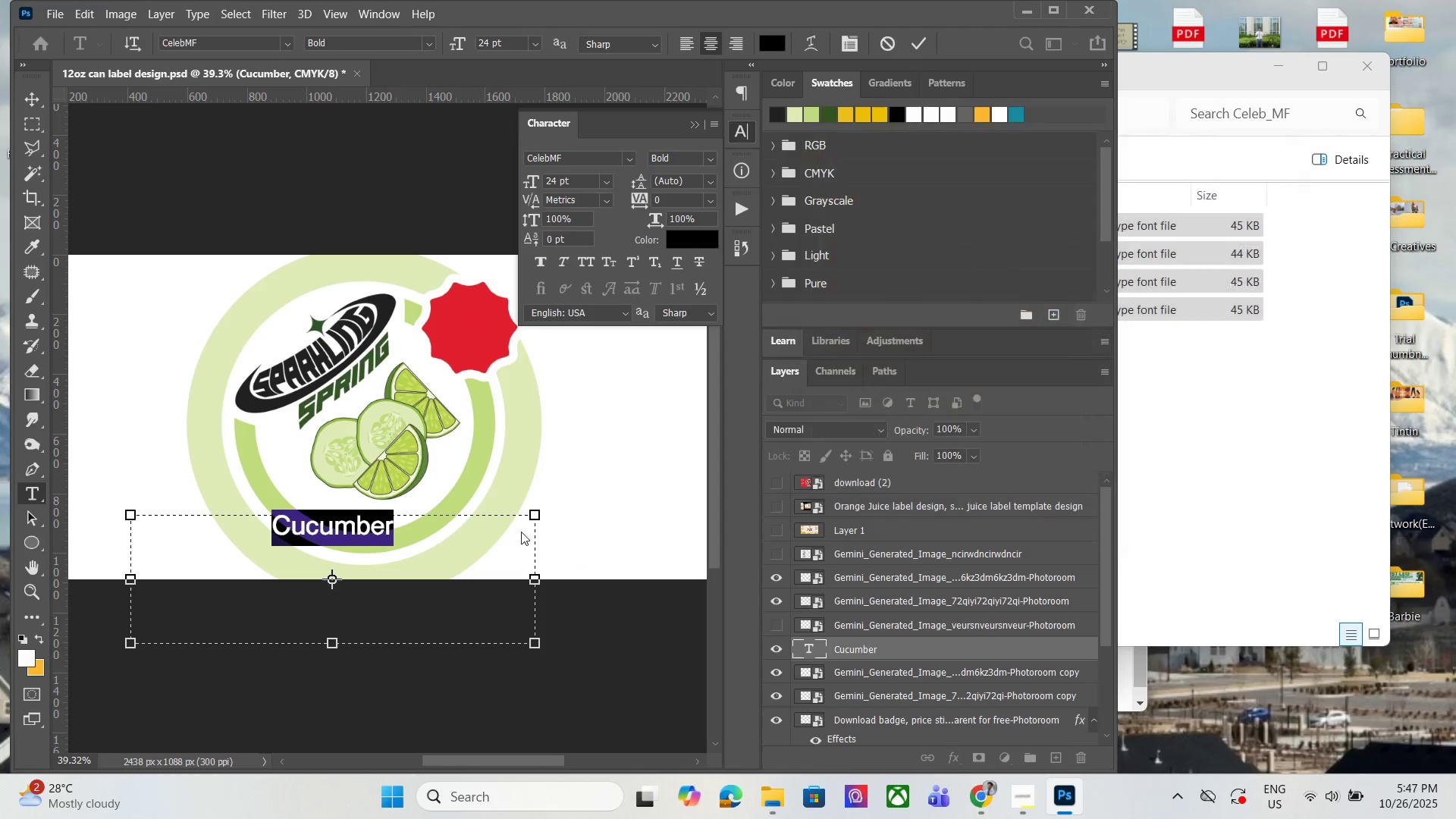 
left_click_drag(start_coordinate=[463, 560], to_coordinate=[460, 556])
 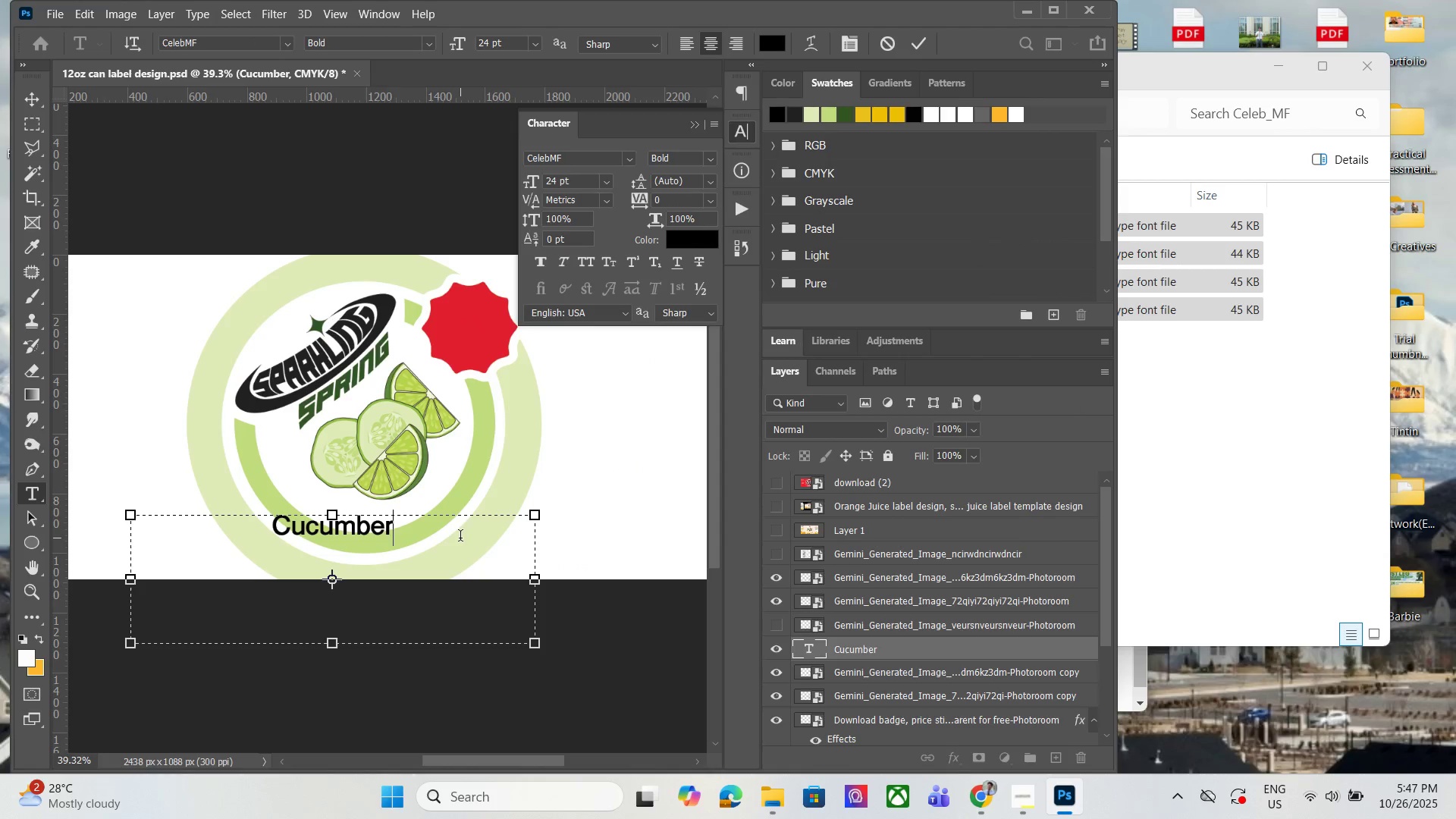 
left_click_drag(start_coordinate=[446, 533], to_coordinate=[196, 530])
 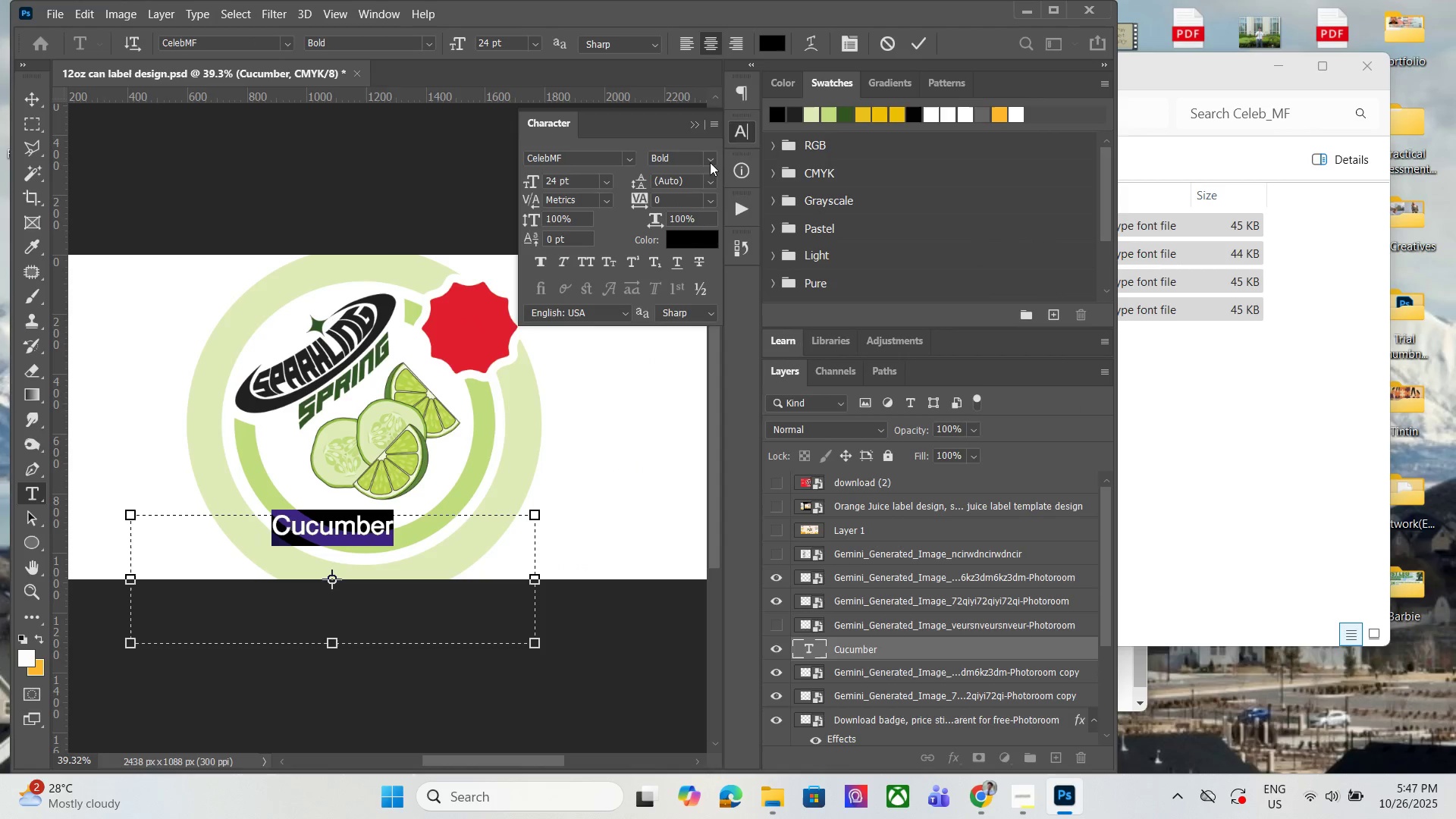 
left_click([711, 162])
 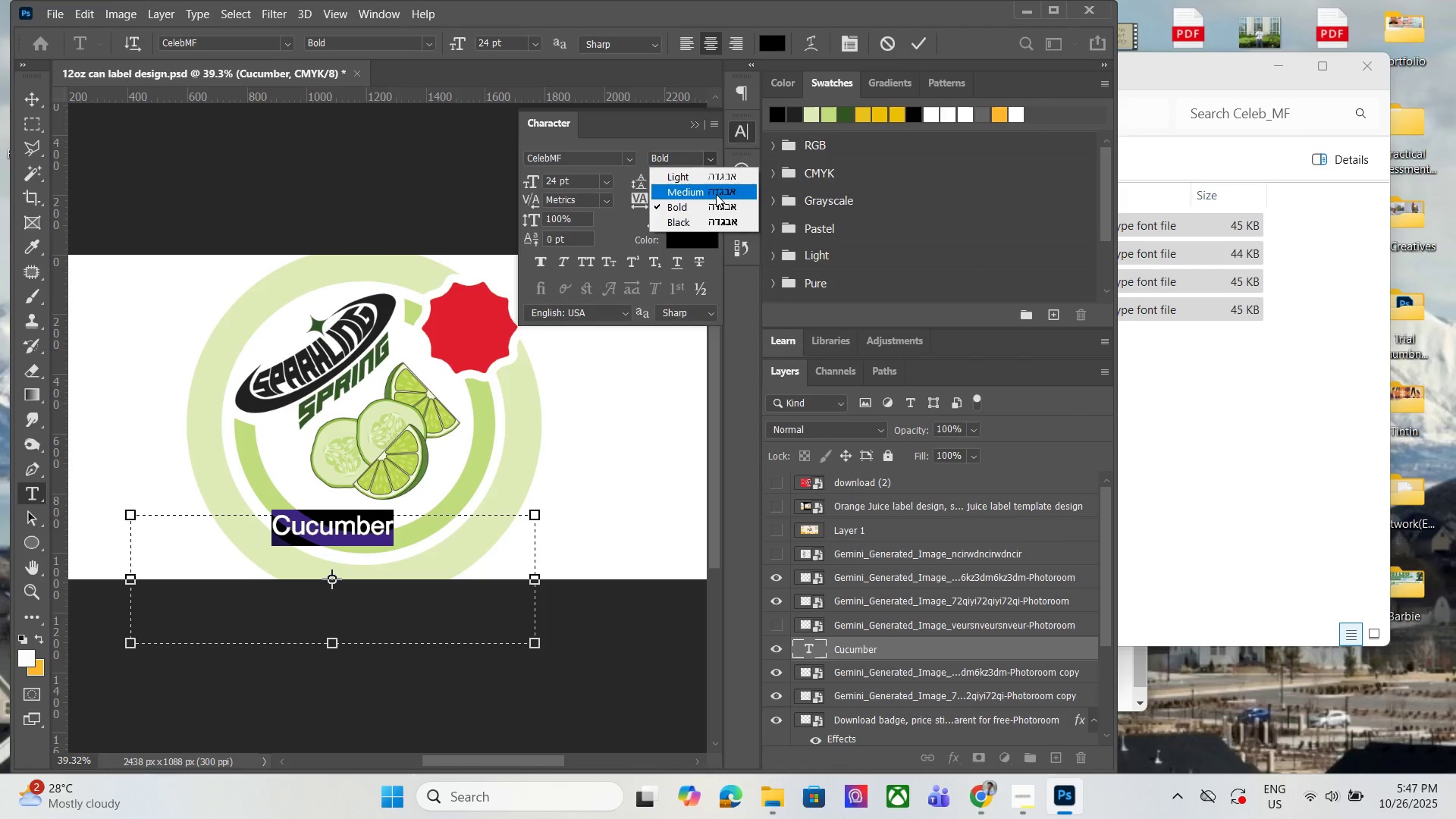 
left_click([716, 193])
 